 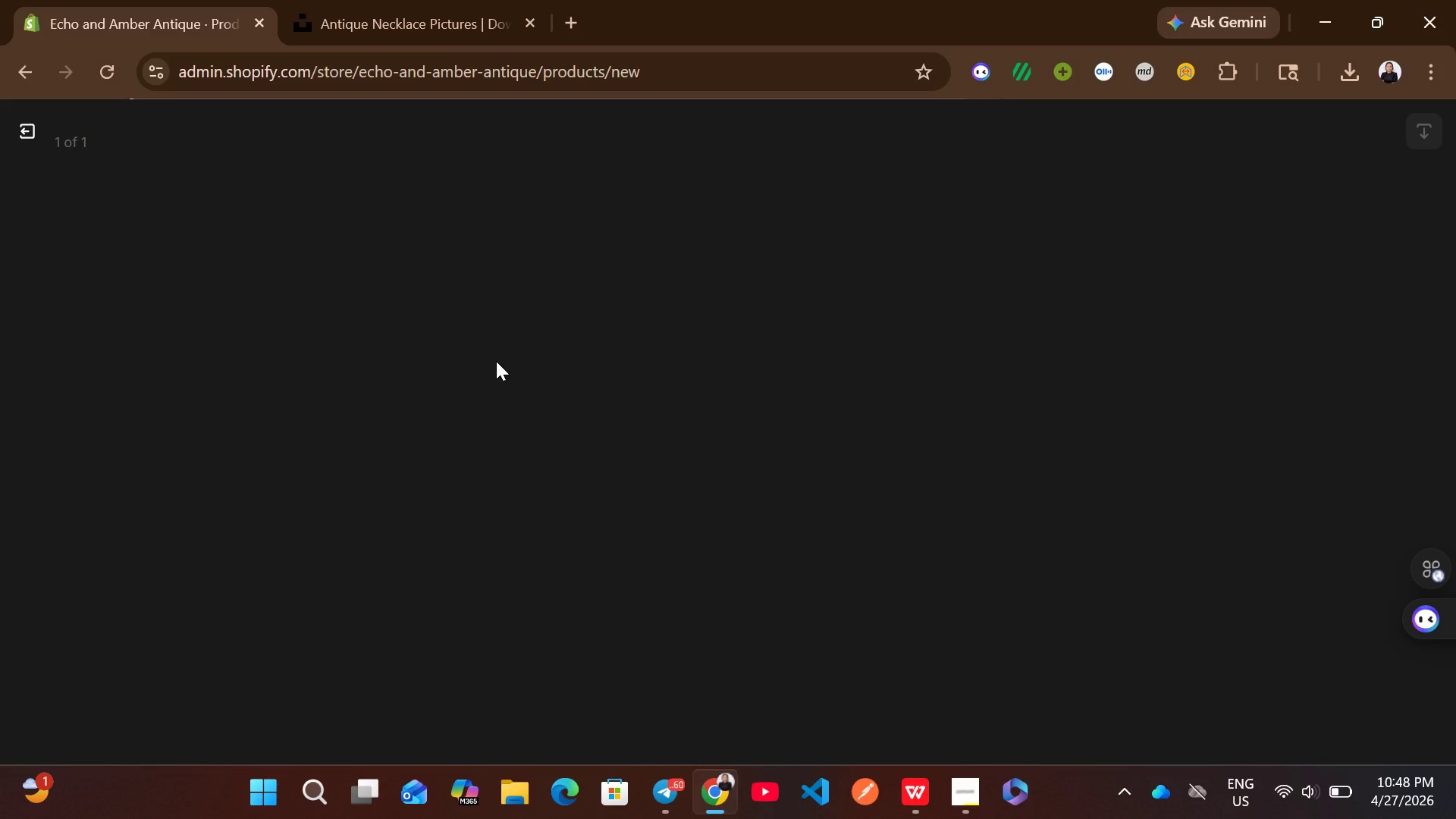 
left_click([36, 151])
 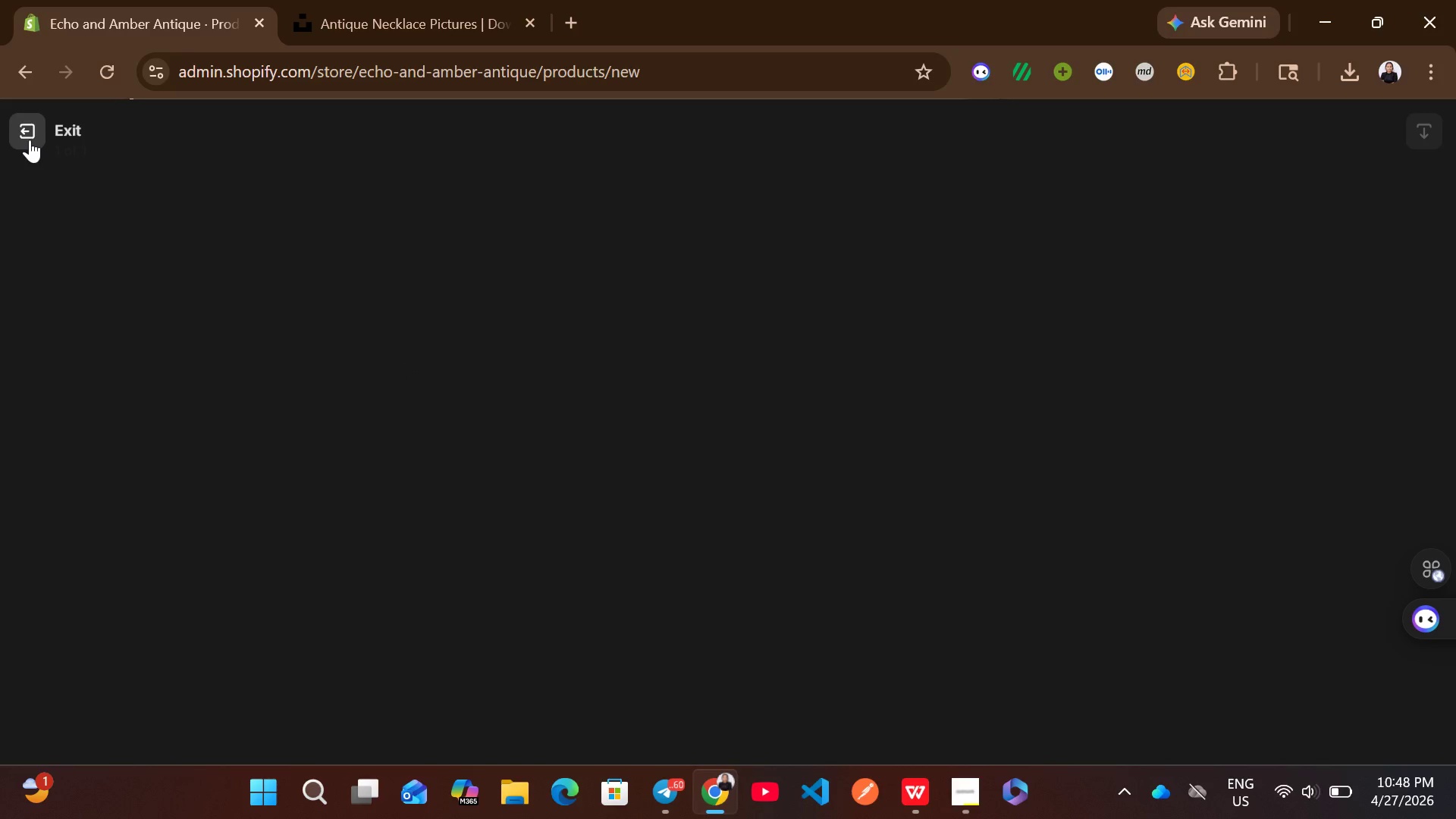 
left_click([30, 140])
 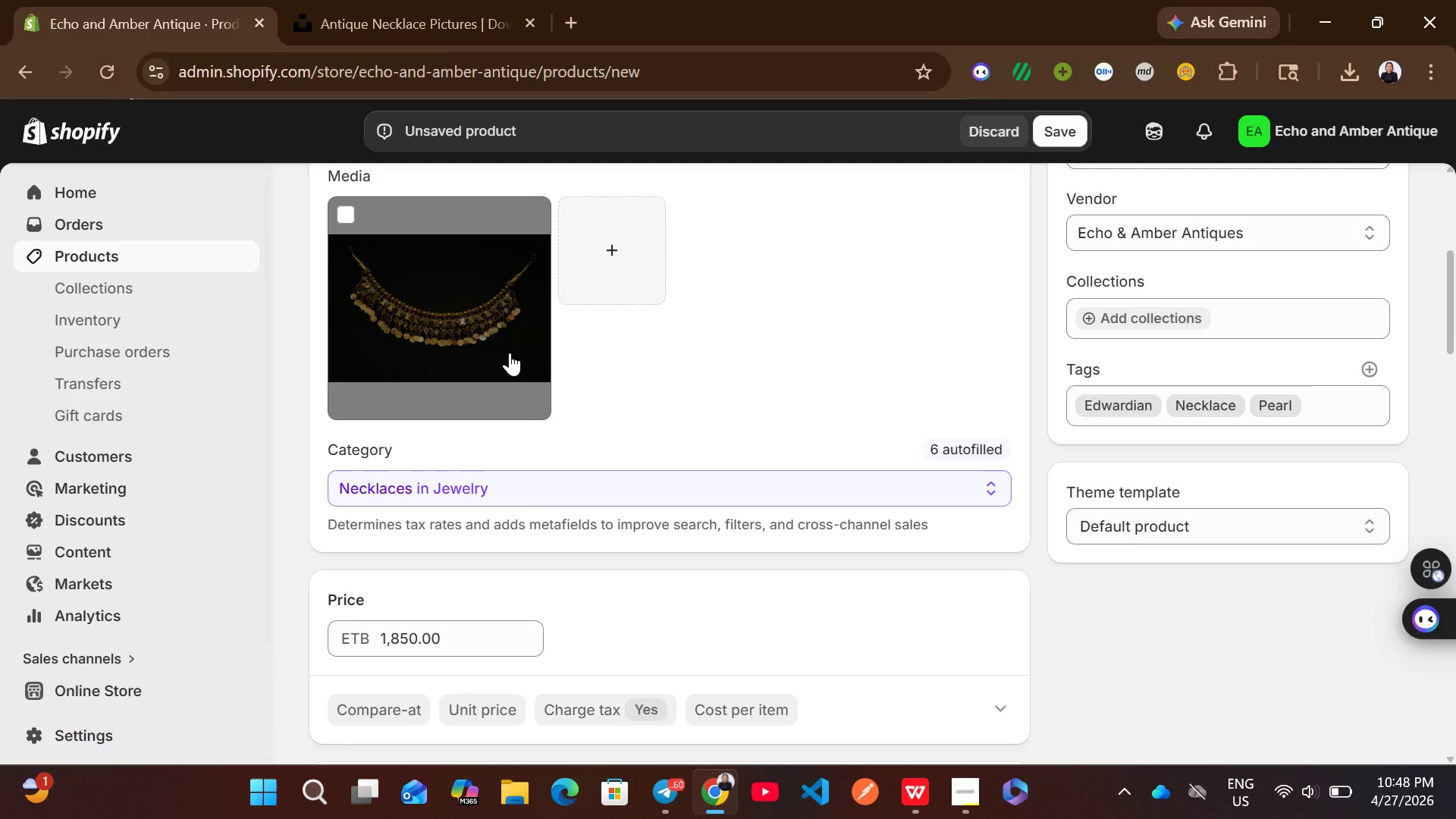 
left_click([479, 325])
 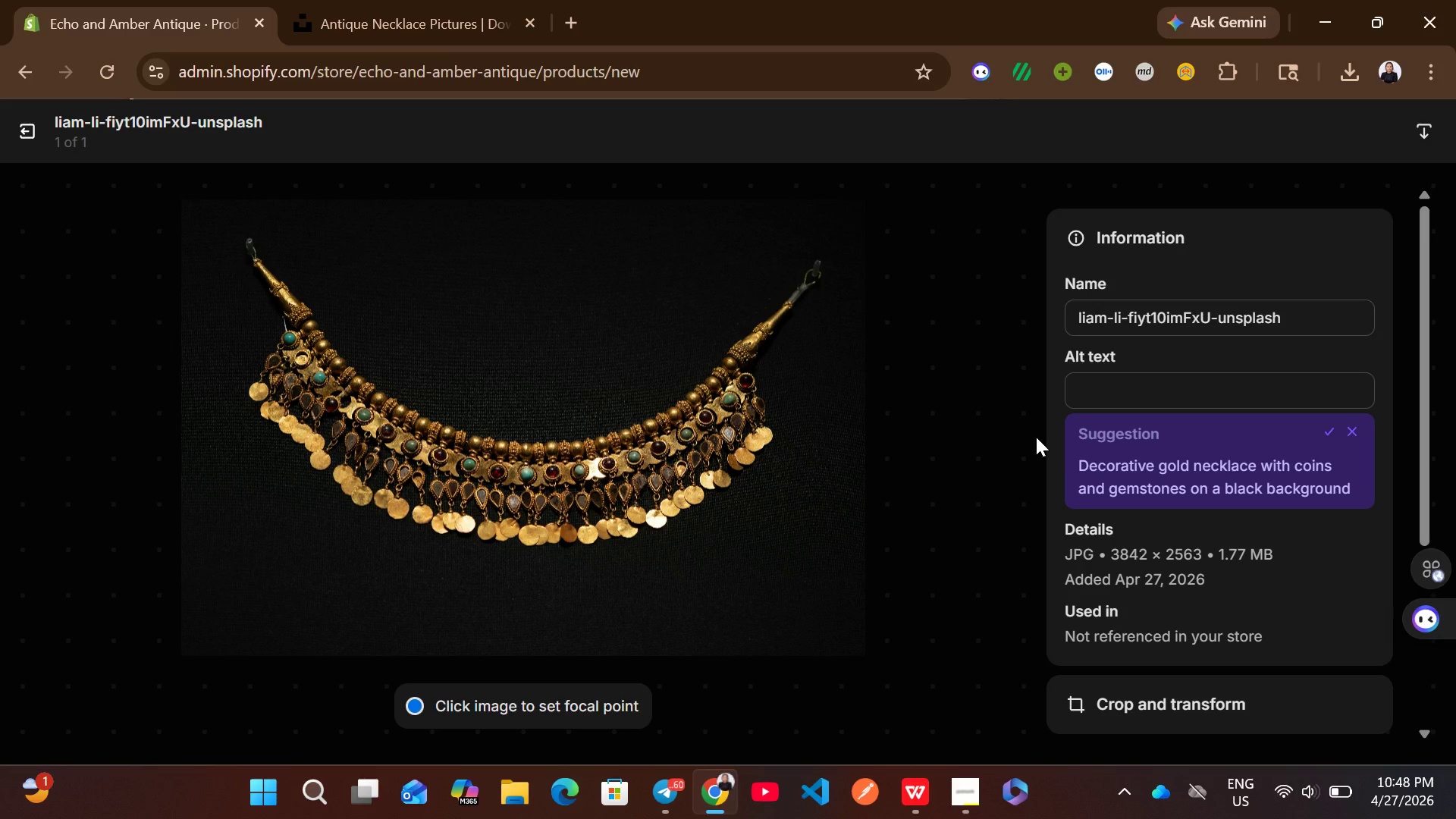 
left_click([1131, 384])
 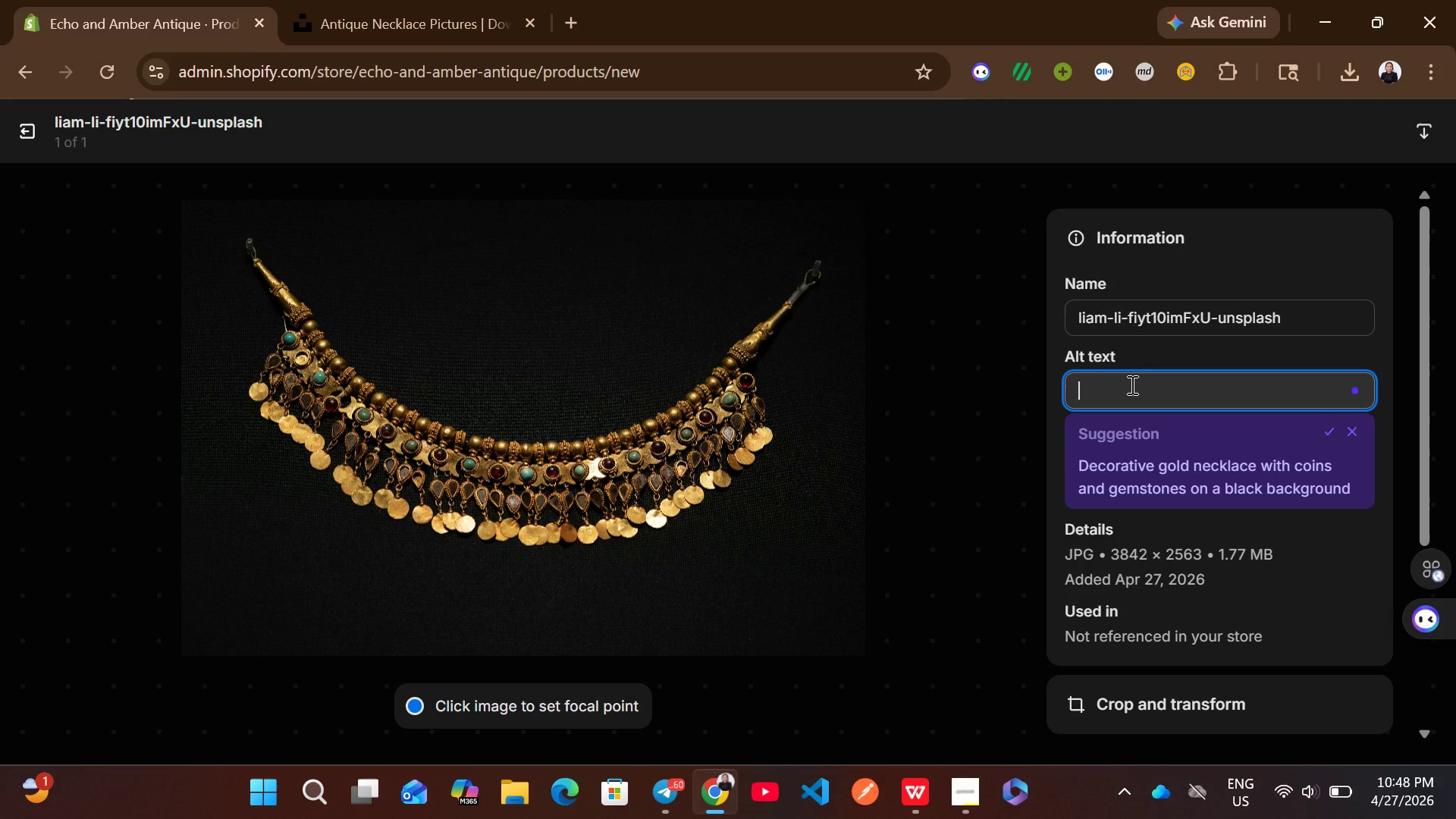 
wait(8.47)
 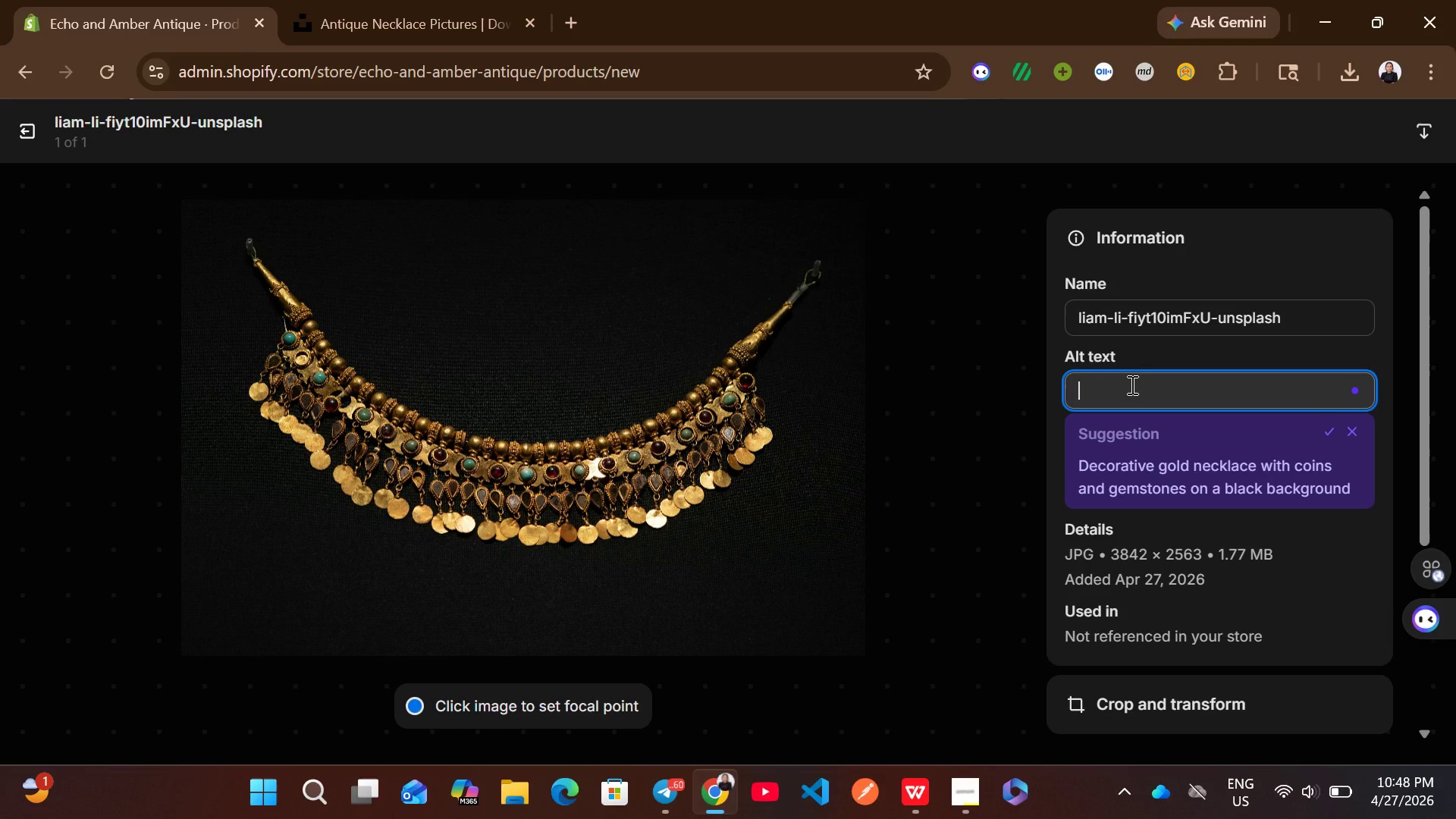 
type(Edwardian seed pearl necklace close-i)
key(Backspace)
type(up)
 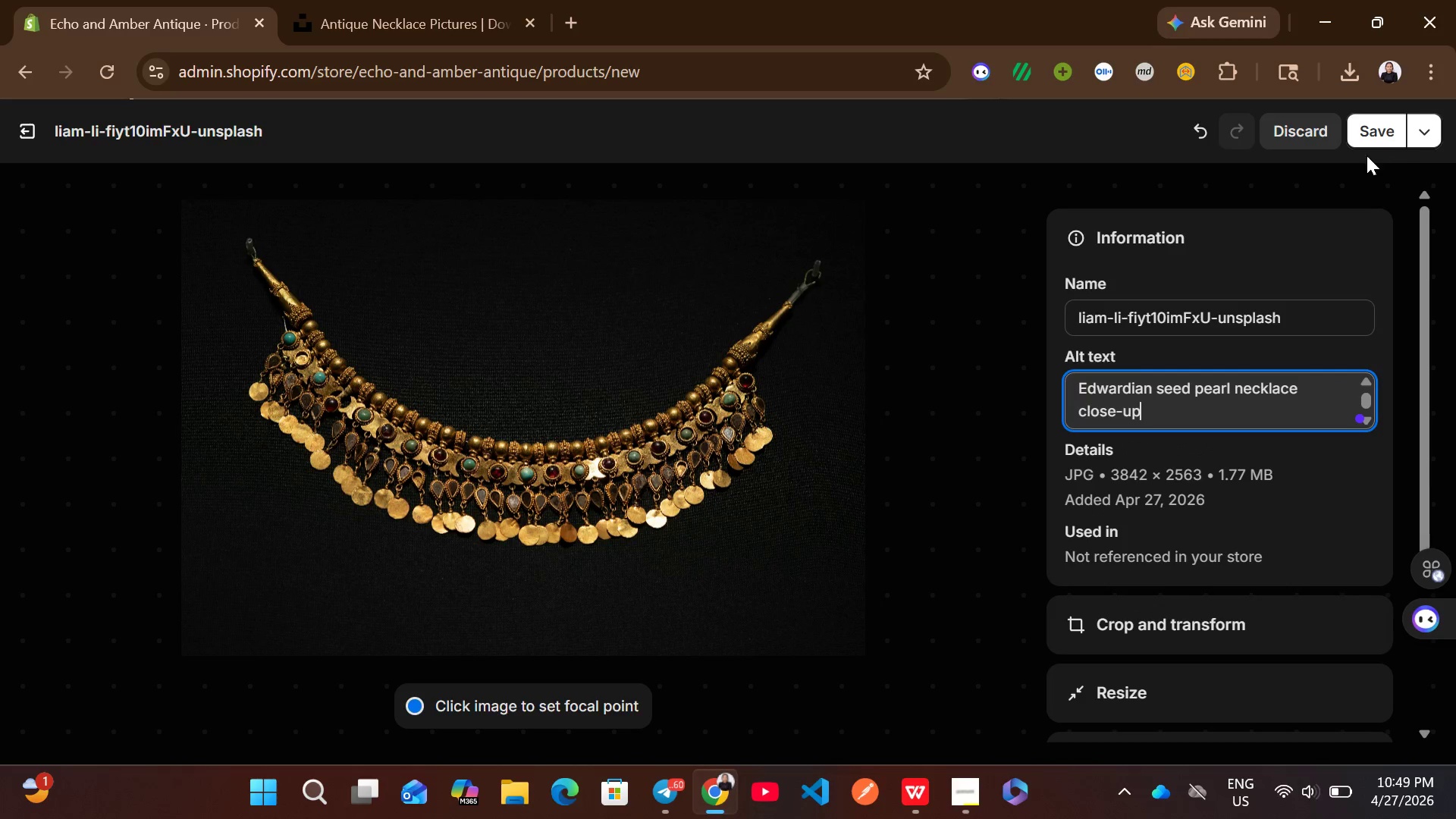 
left_click([1364, 144])
 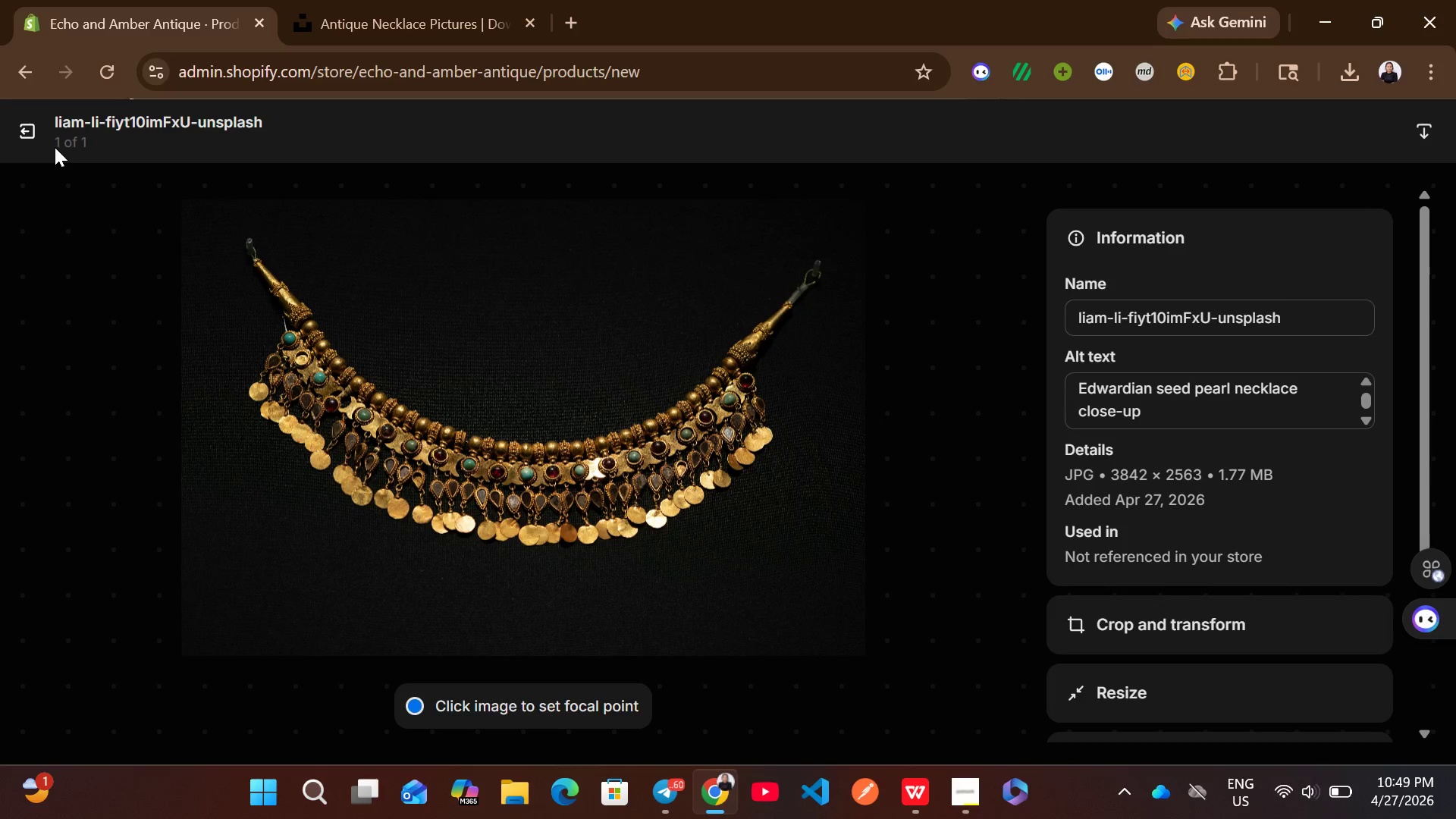 
left_click([30, 128])
 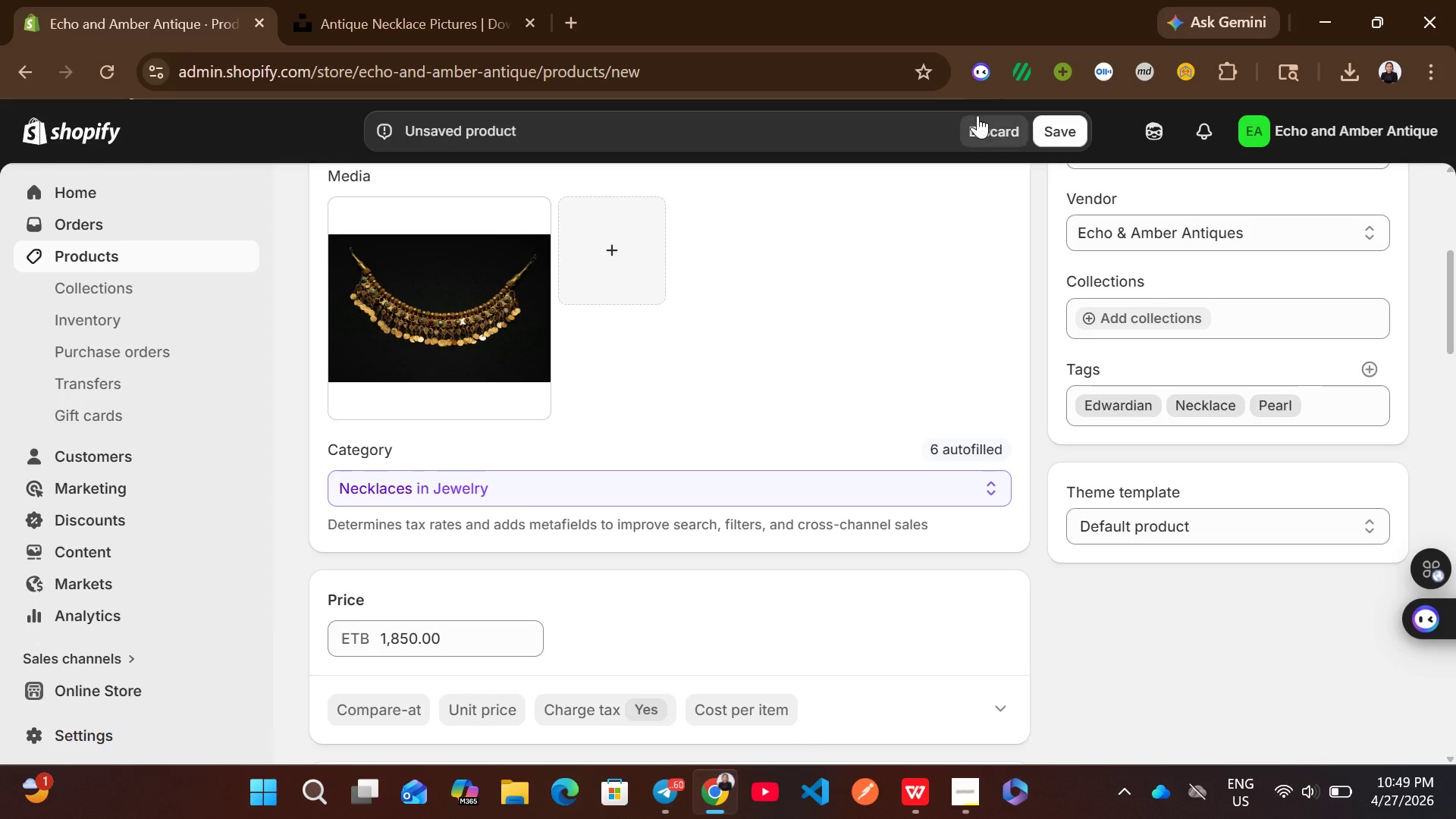 
left_click([1070, 125])
 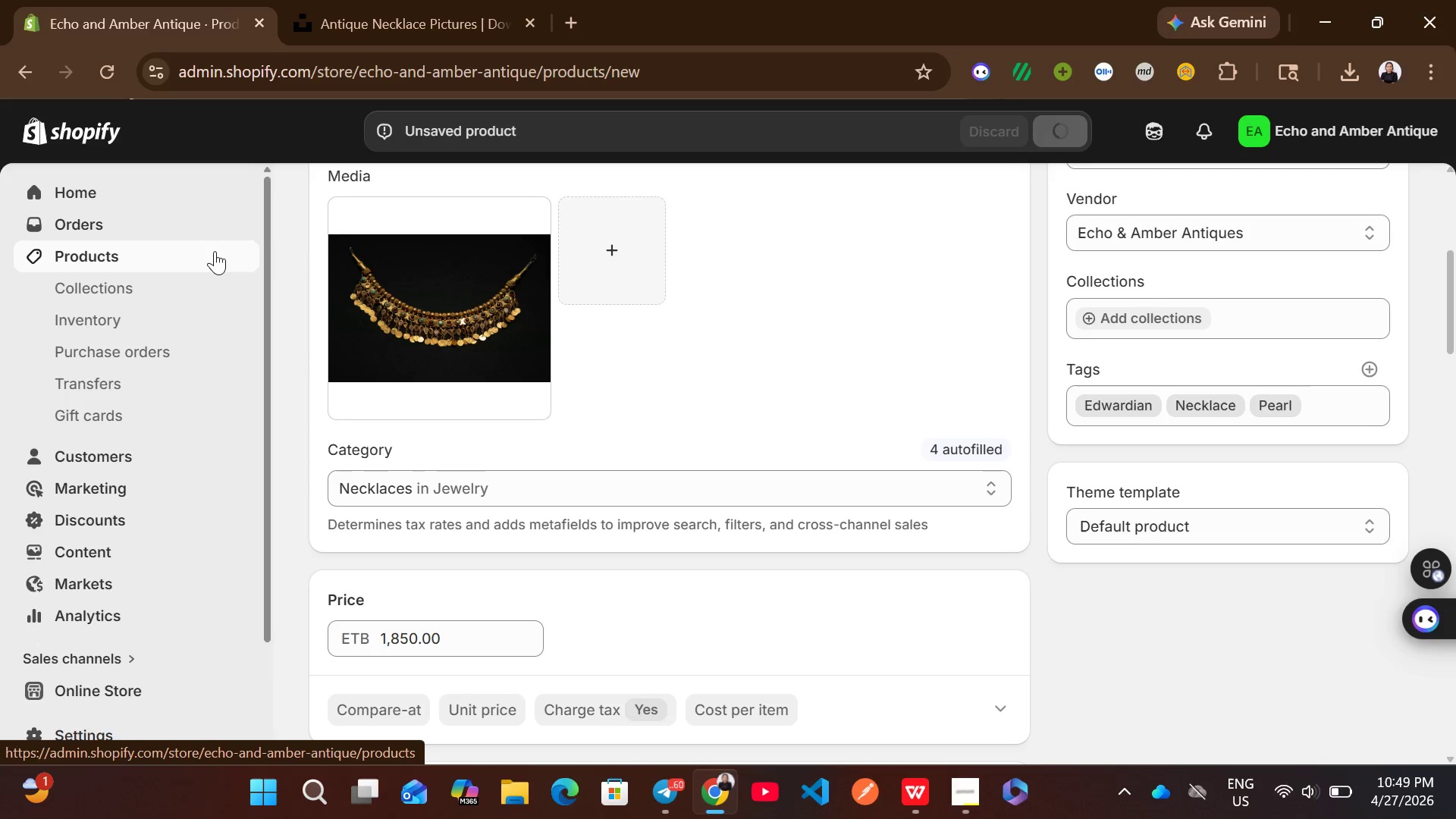 
wait(9.33)
 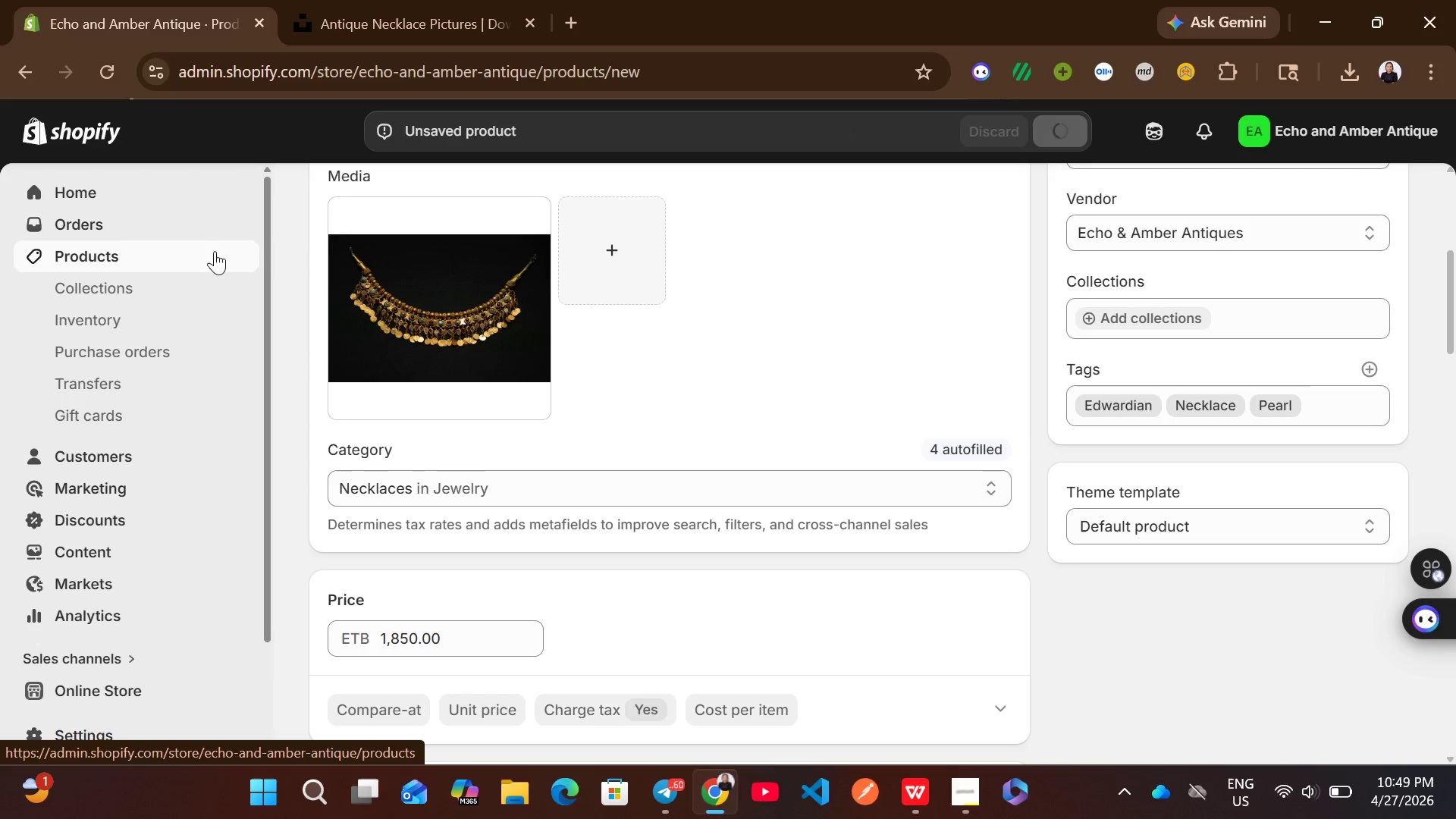 
left_click([217, 256])
 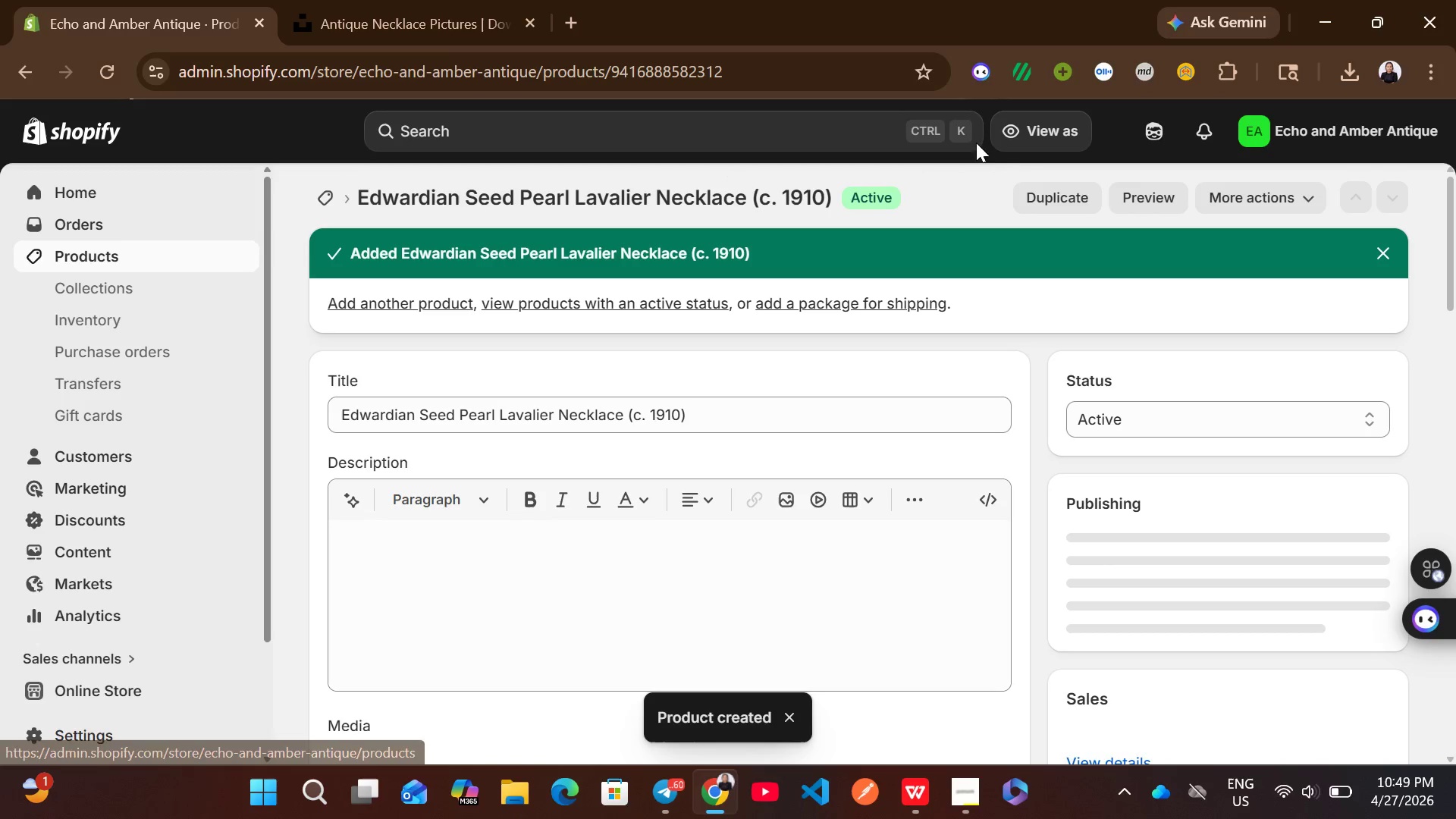 
mouse_move([1115, 183])
 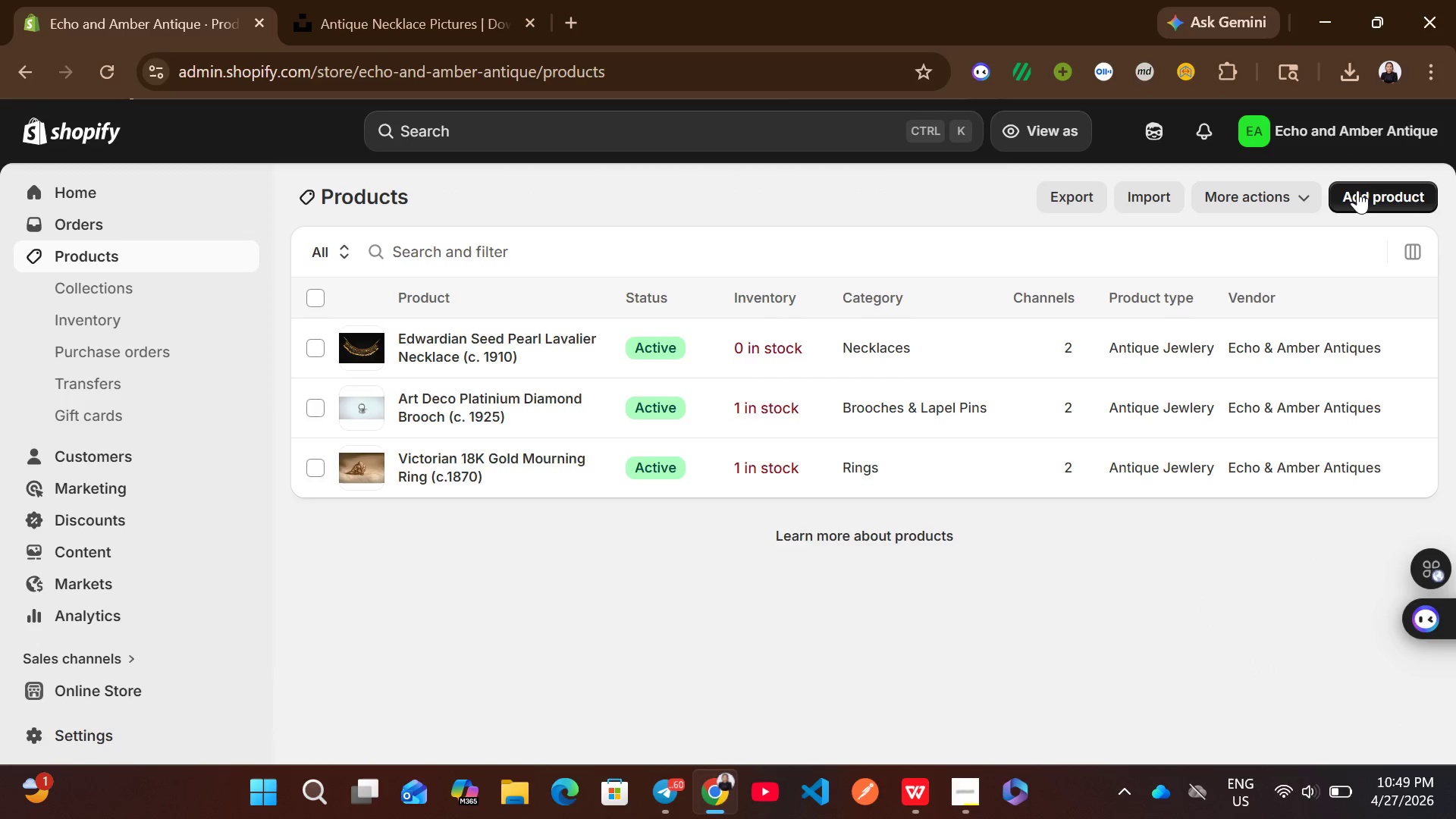 
left_click([1359, 190])
 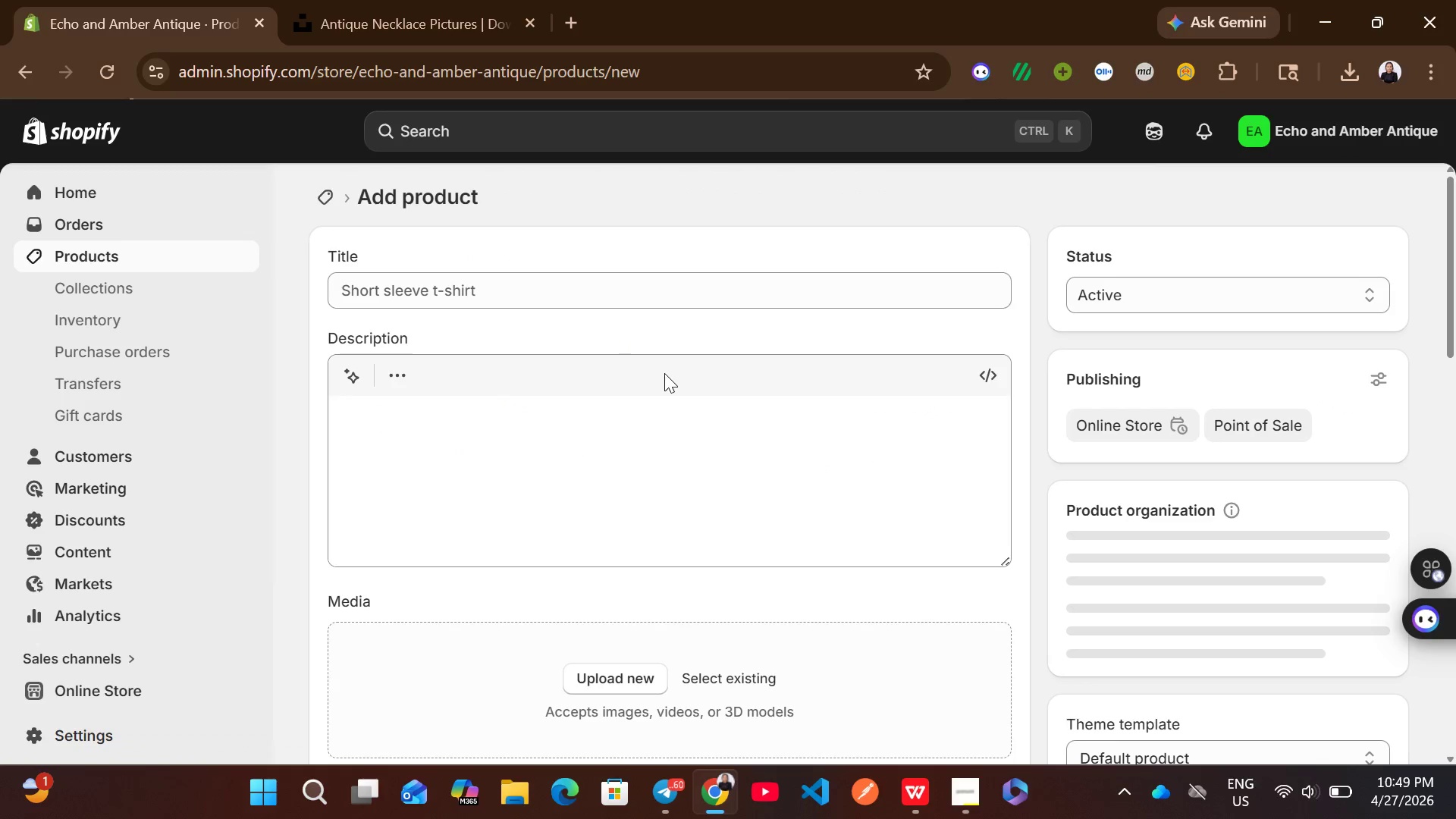 
left_click([526, 313])
 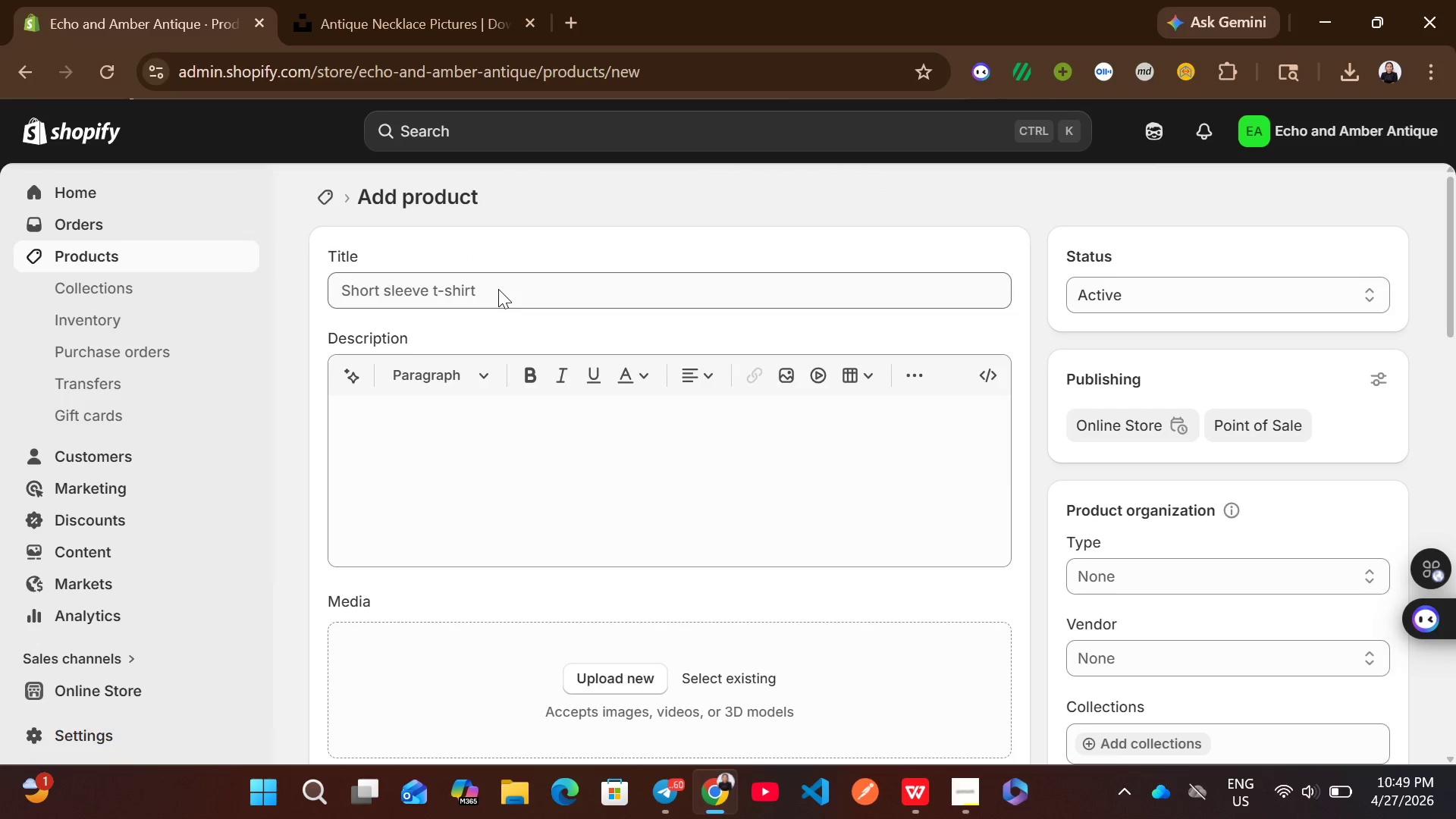 
left_click([498, 289])
 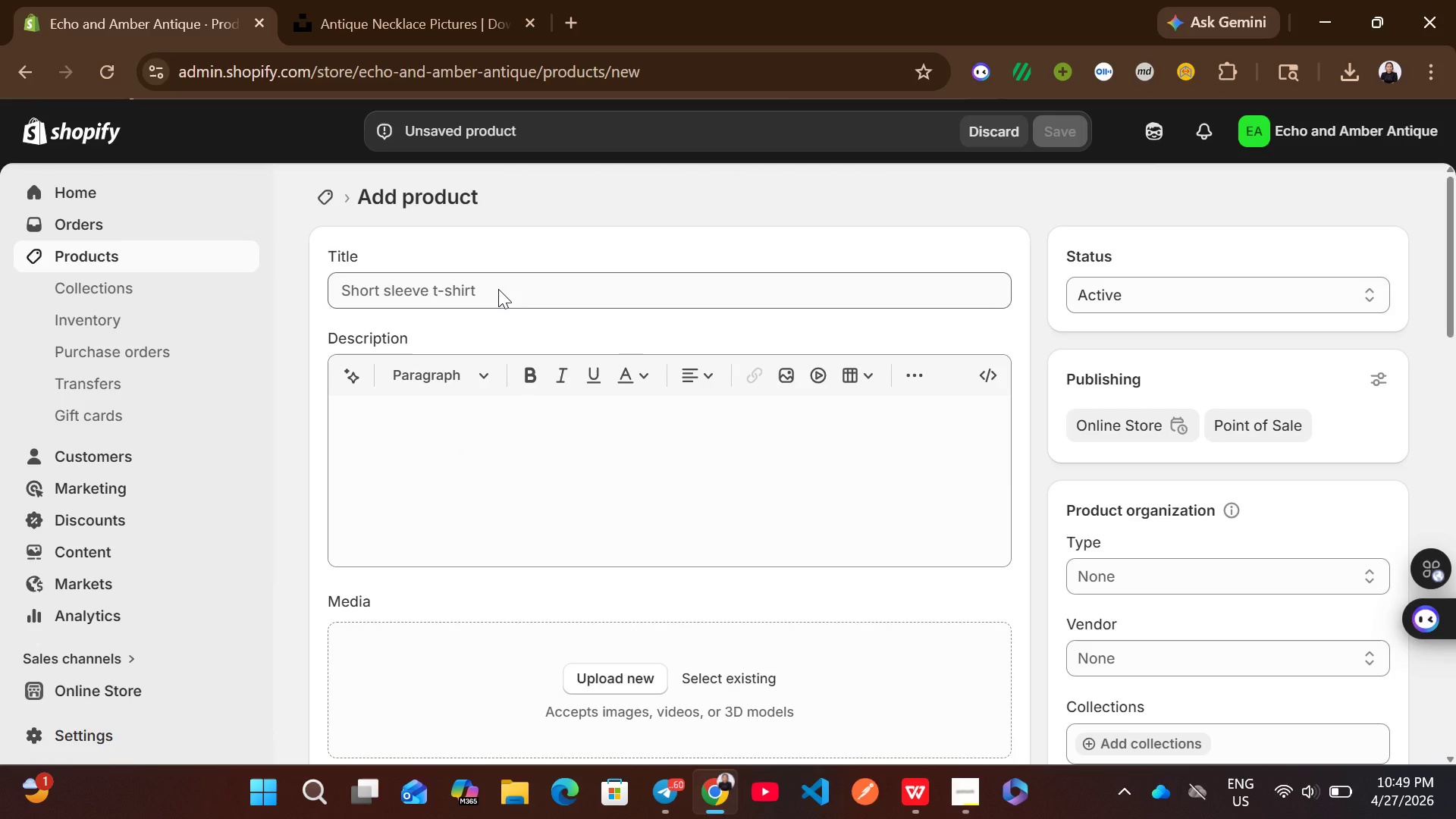 
wait(6.22)
 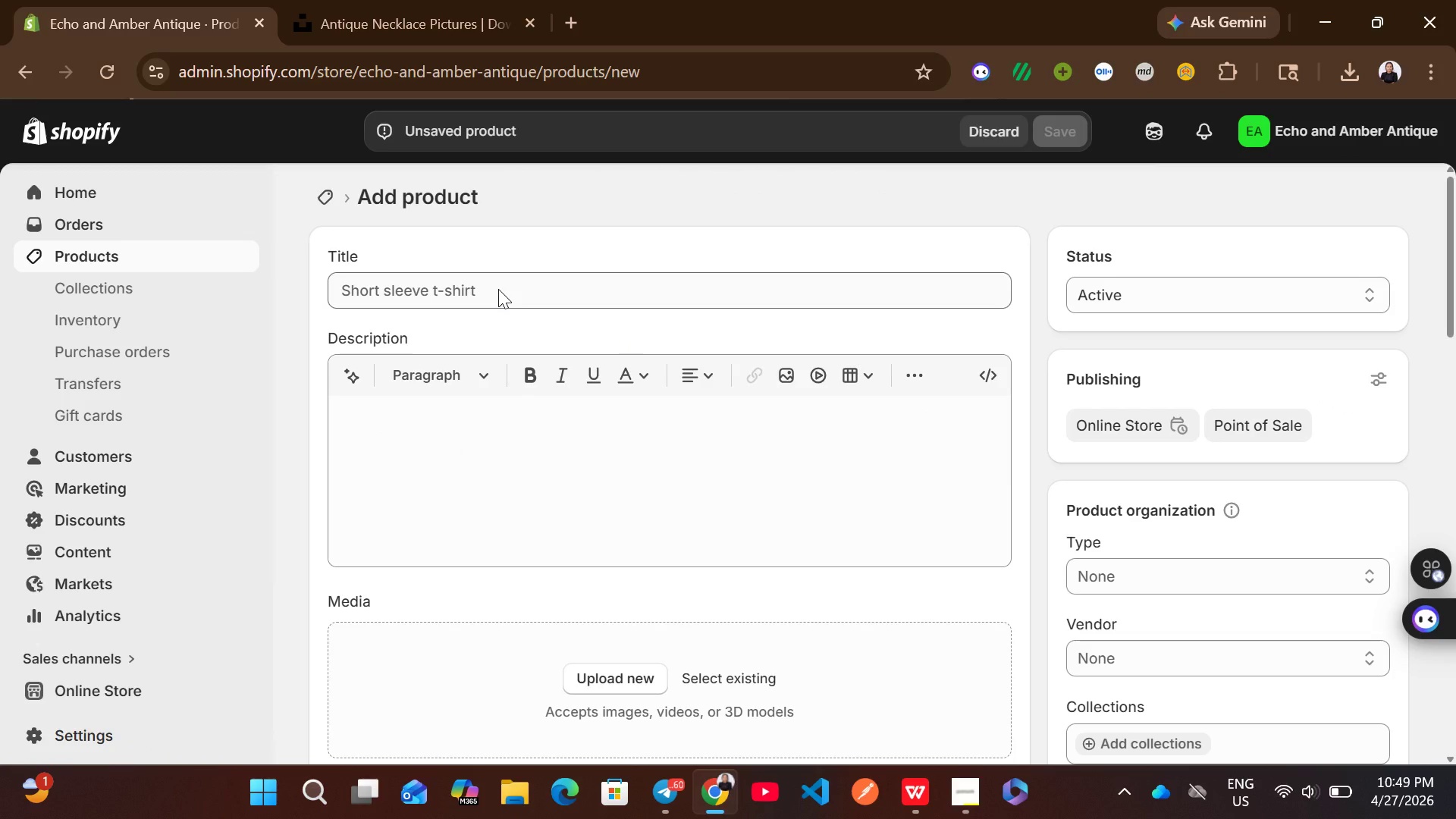 
type(Mid-century )
 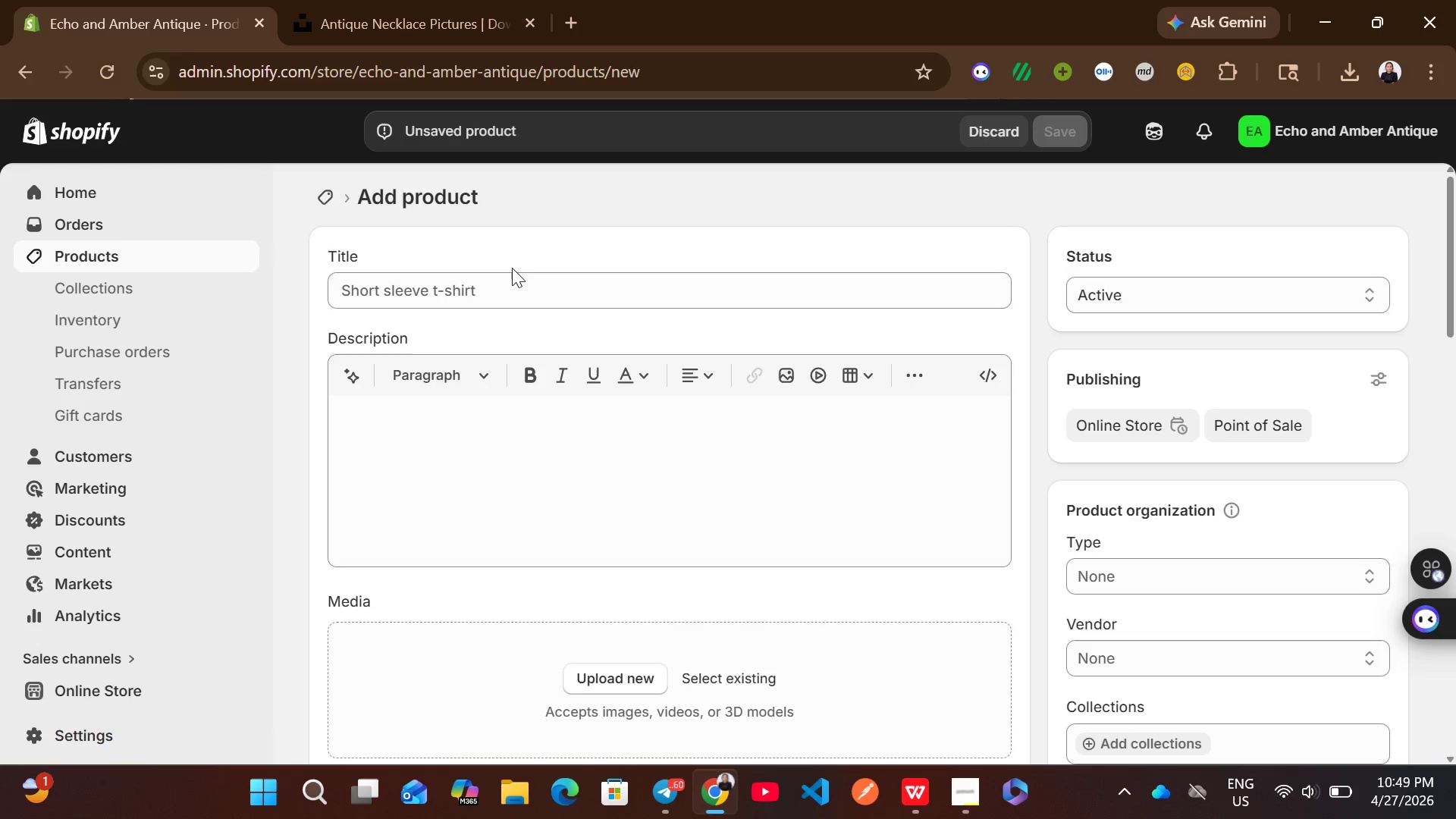 
left_click([477, 287])
 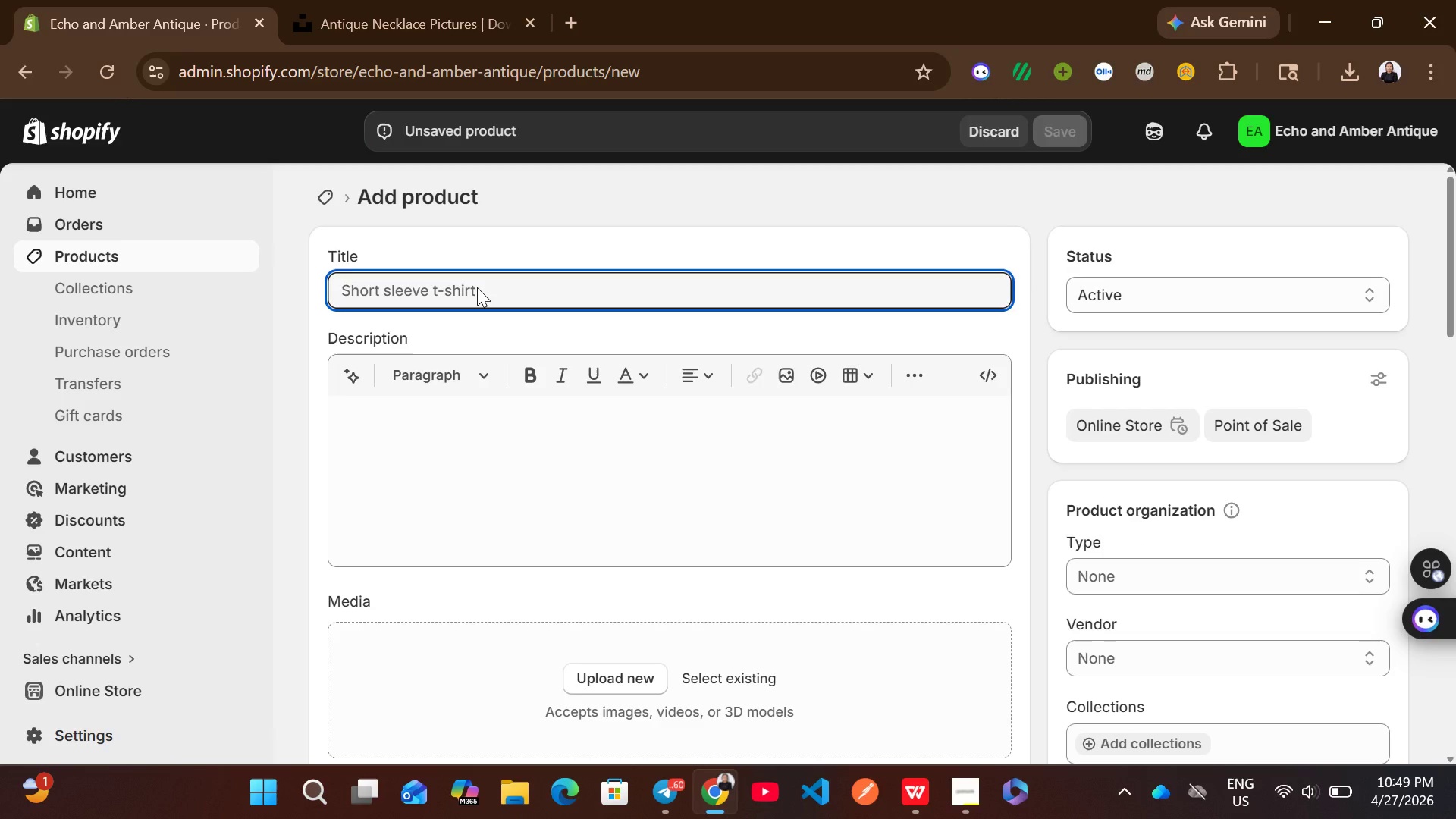 
type(Mid-Century Bekelite Bangle (c.1940))
 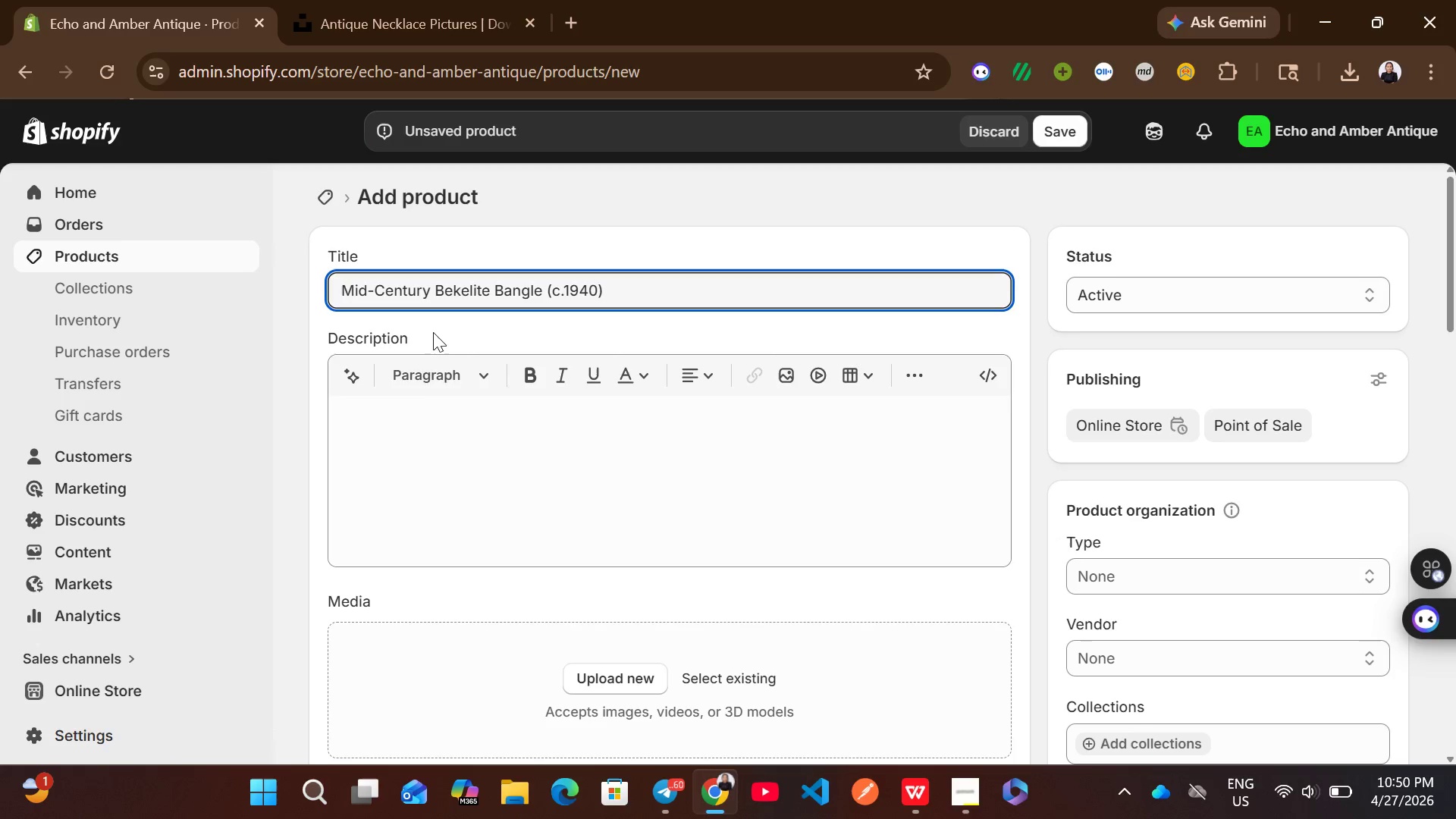 
left_click([509, 466])
 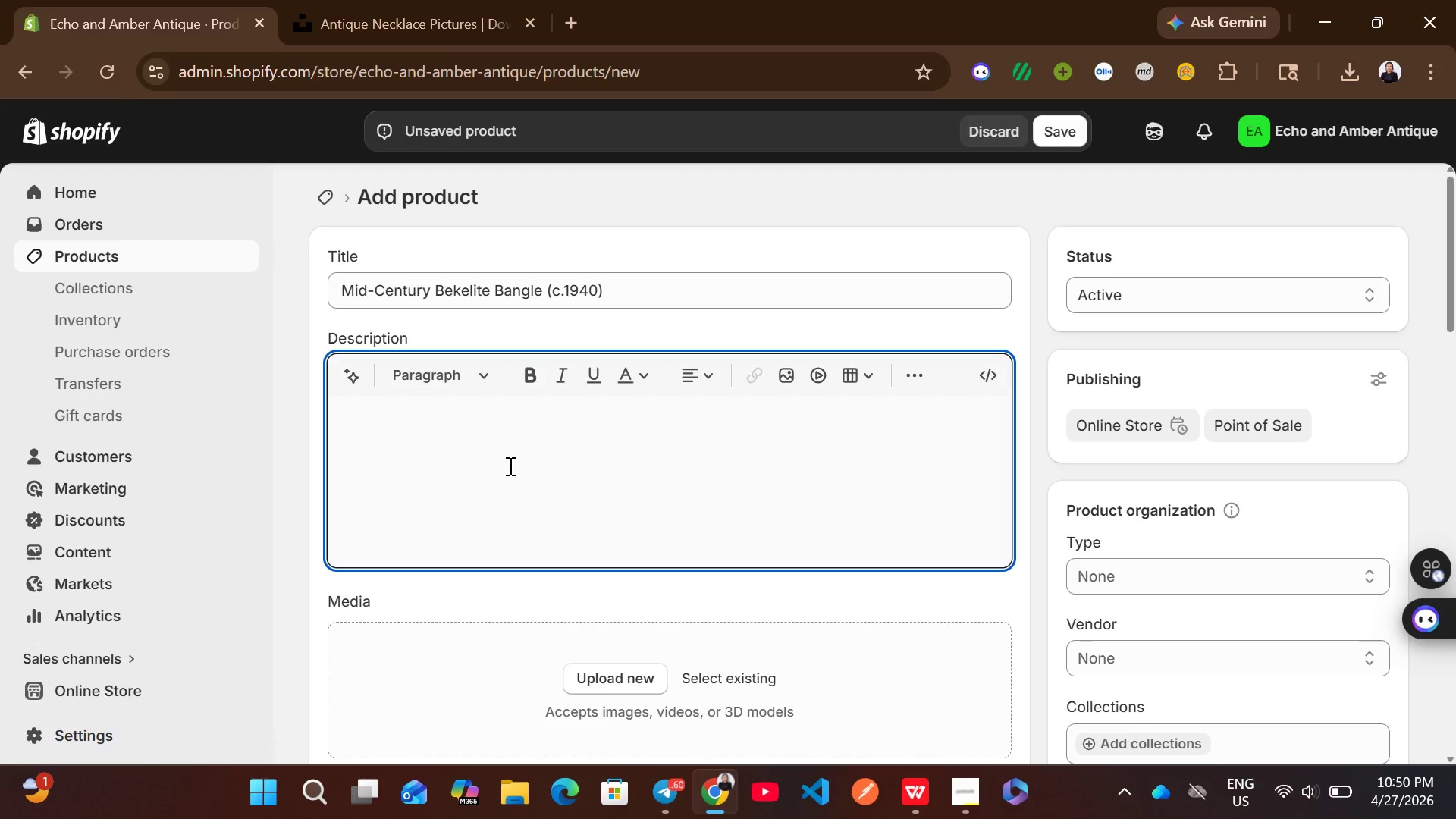 
wait(6.59)
 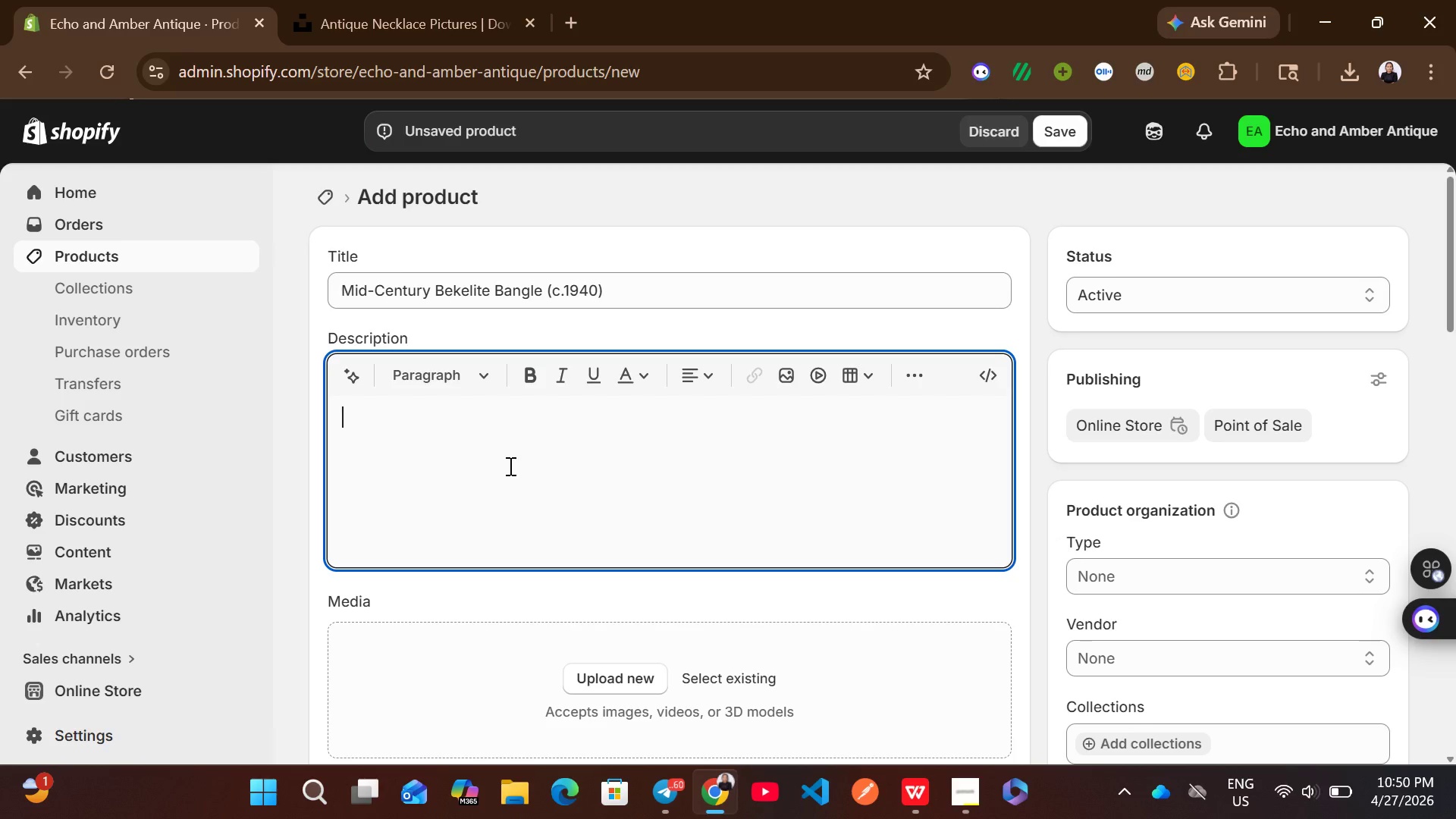 
type(Carved Barkelite bracelete with classic mid-century styling.)
 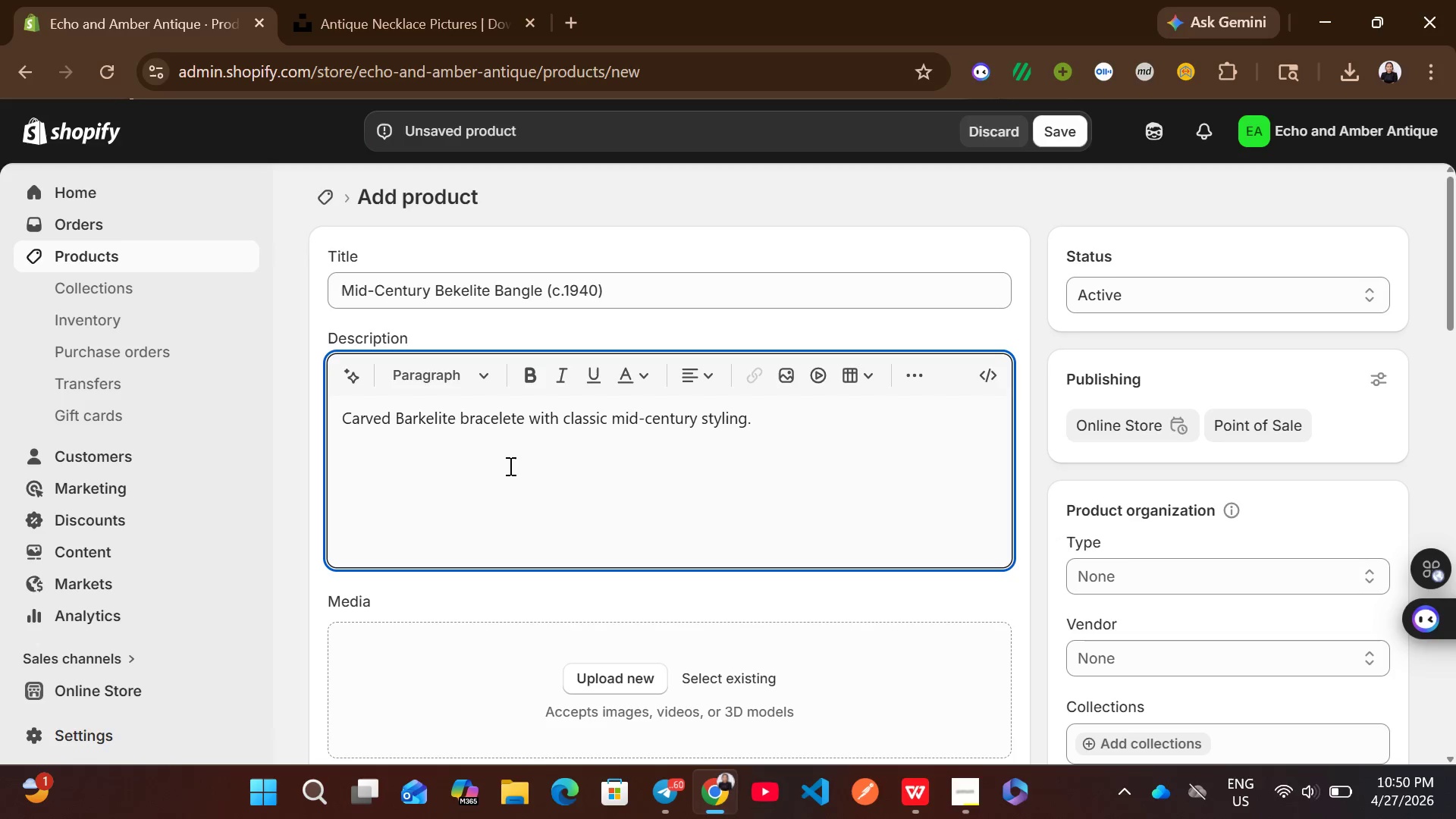 
left_click([1182, 517])
 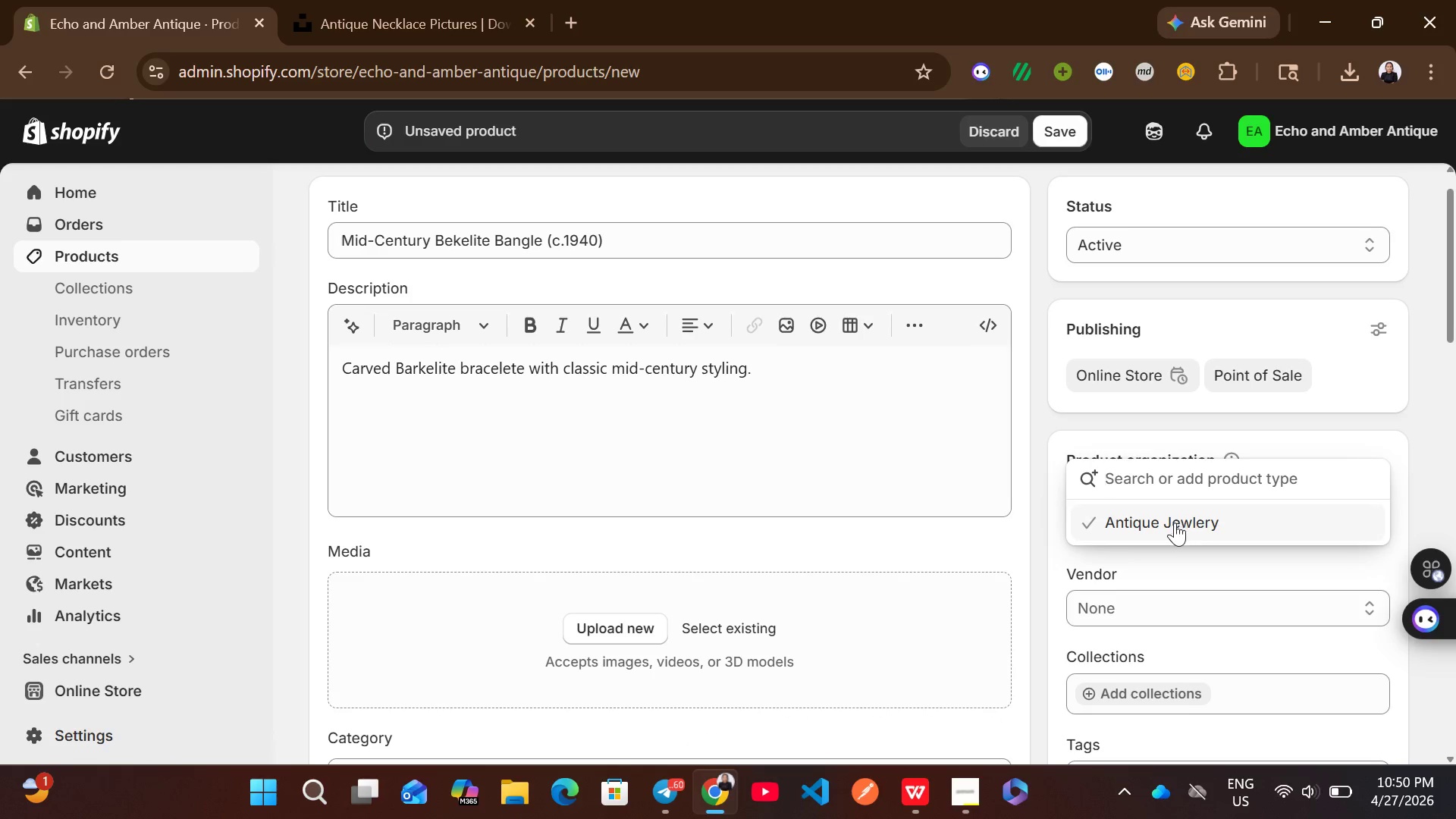 
left_click([1175, 522])
 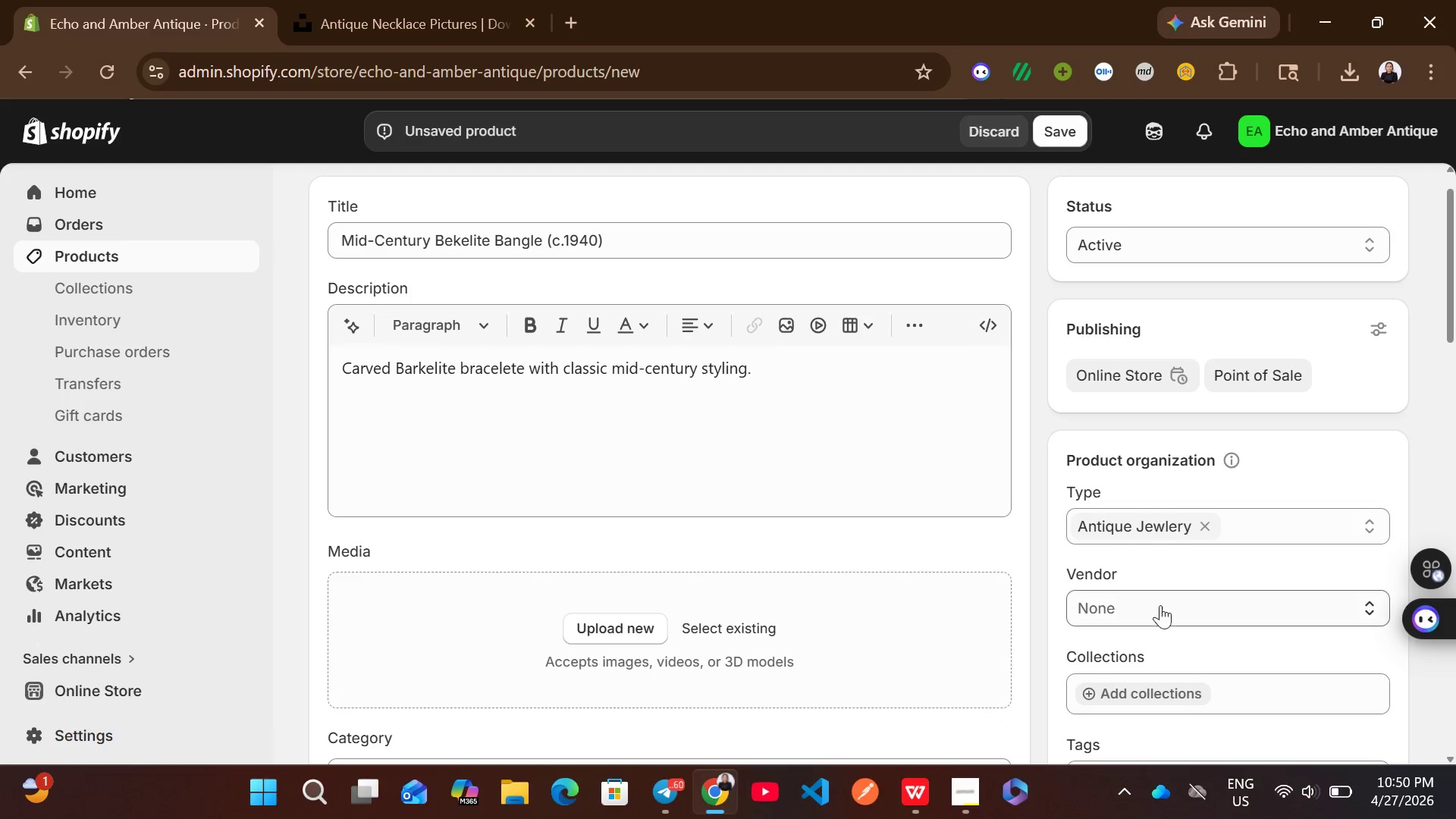 
left_click([1158, 609])
 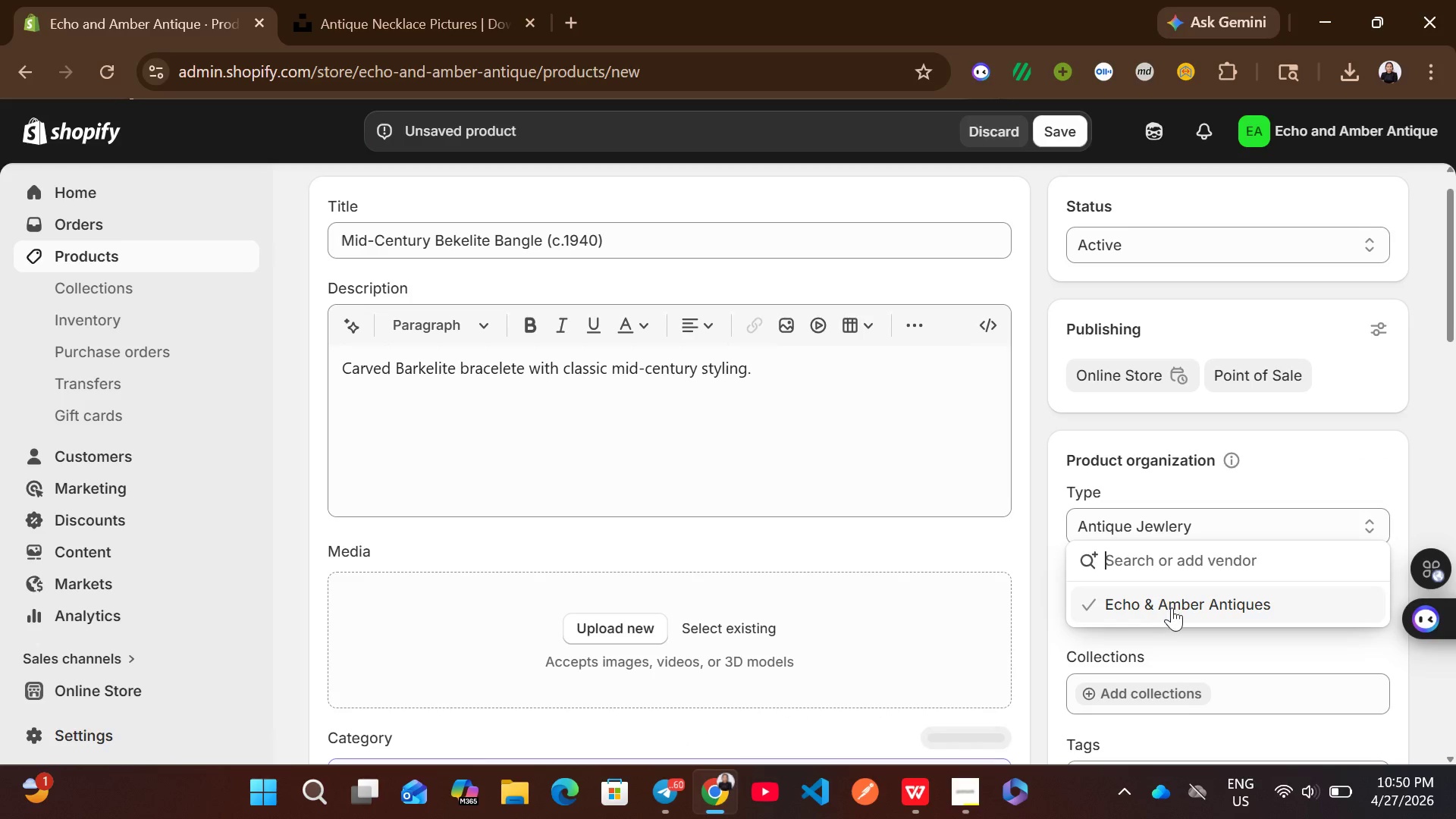 
left_click([1172, 607])
 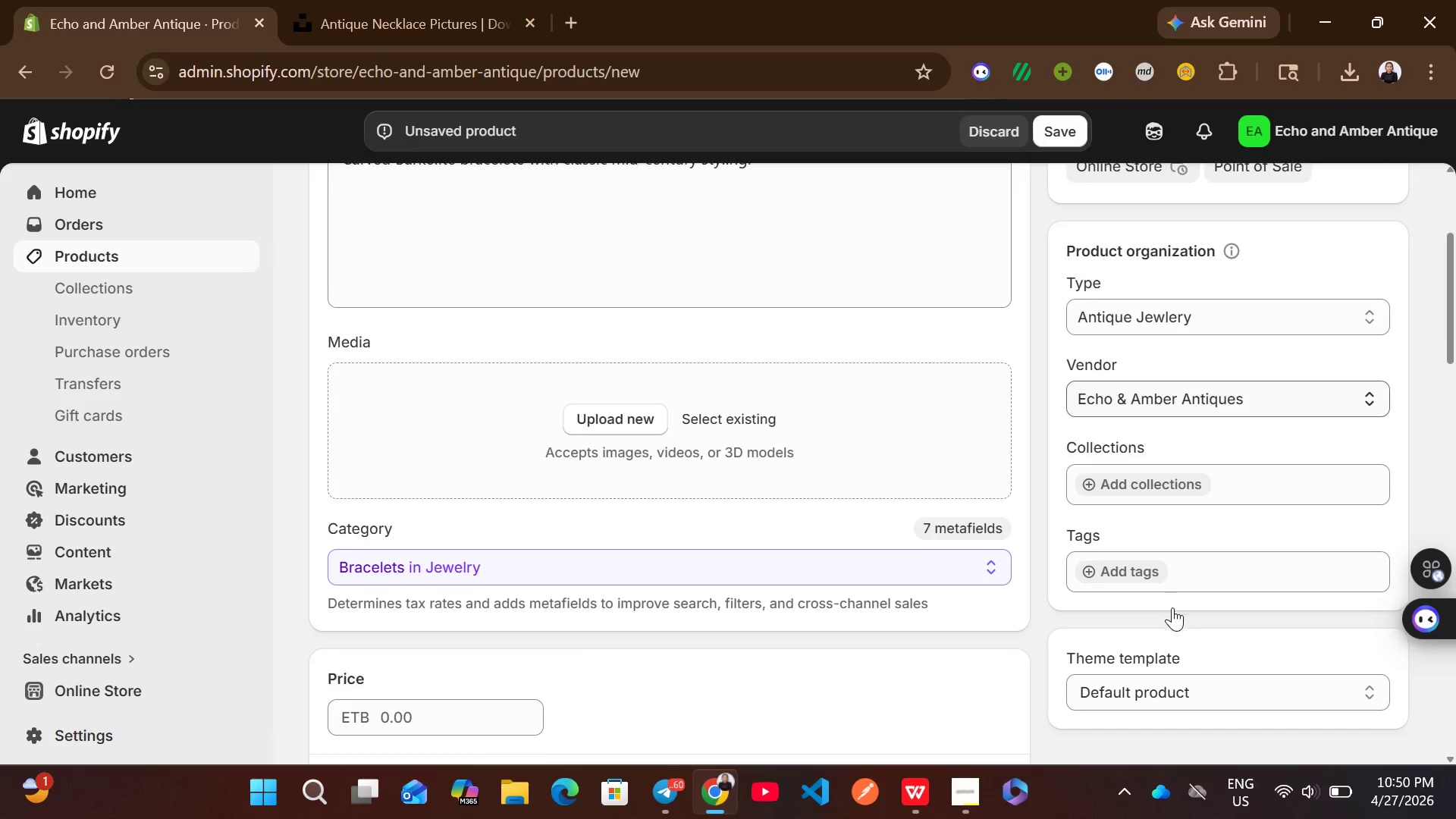 
left_click([1158, 575])
 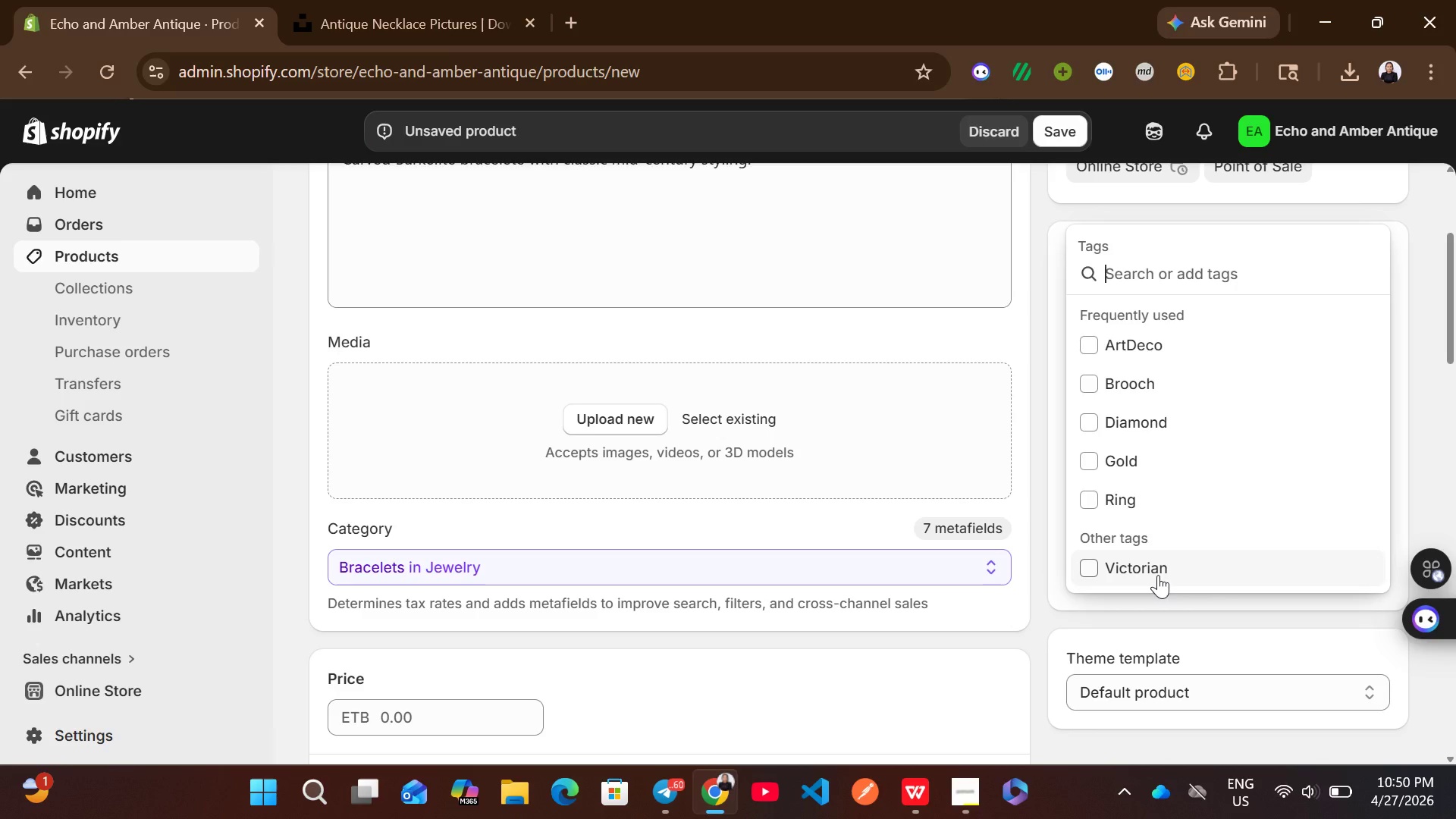 
wait(8.66)
 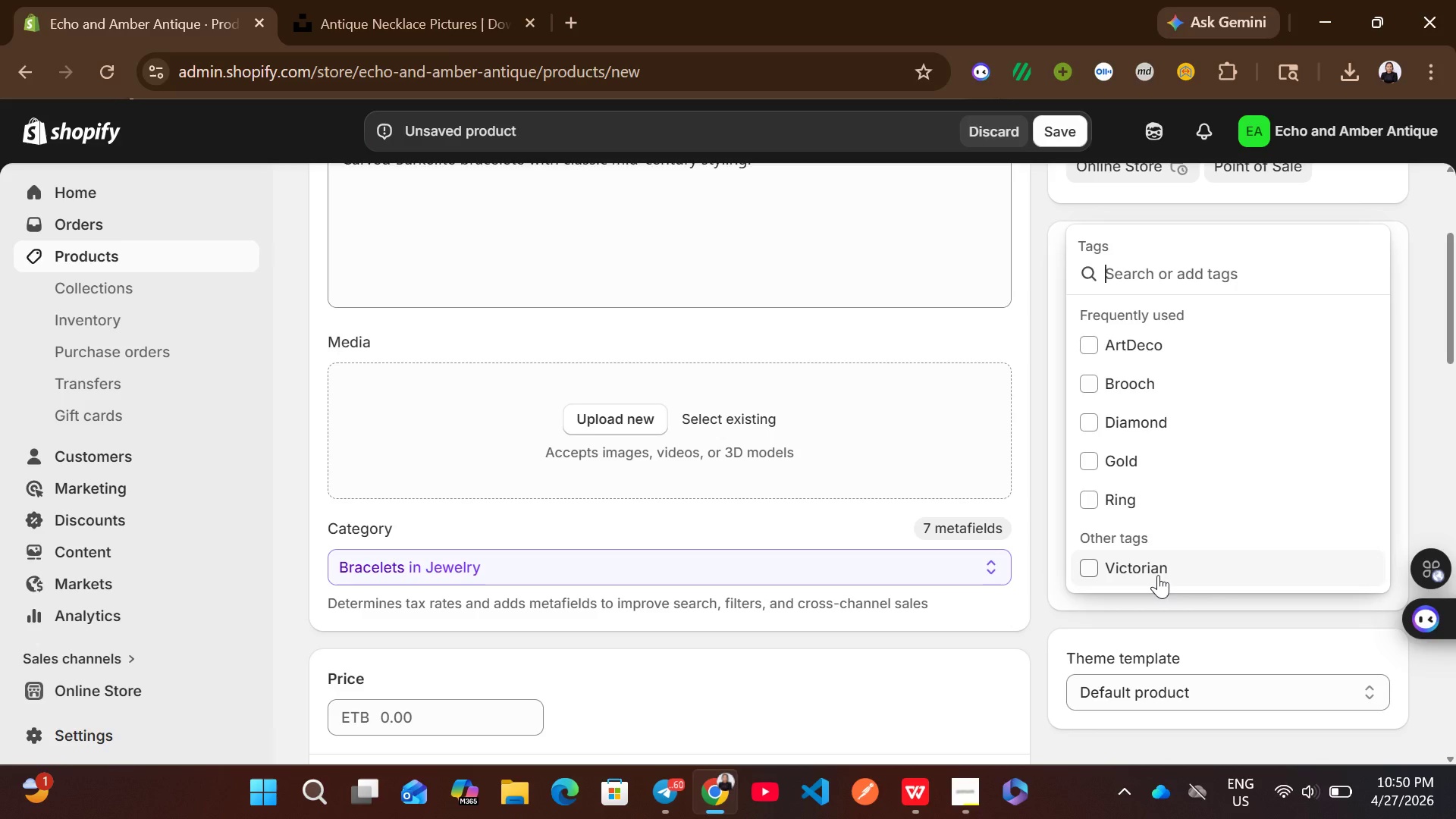 
type(Bakelite)
 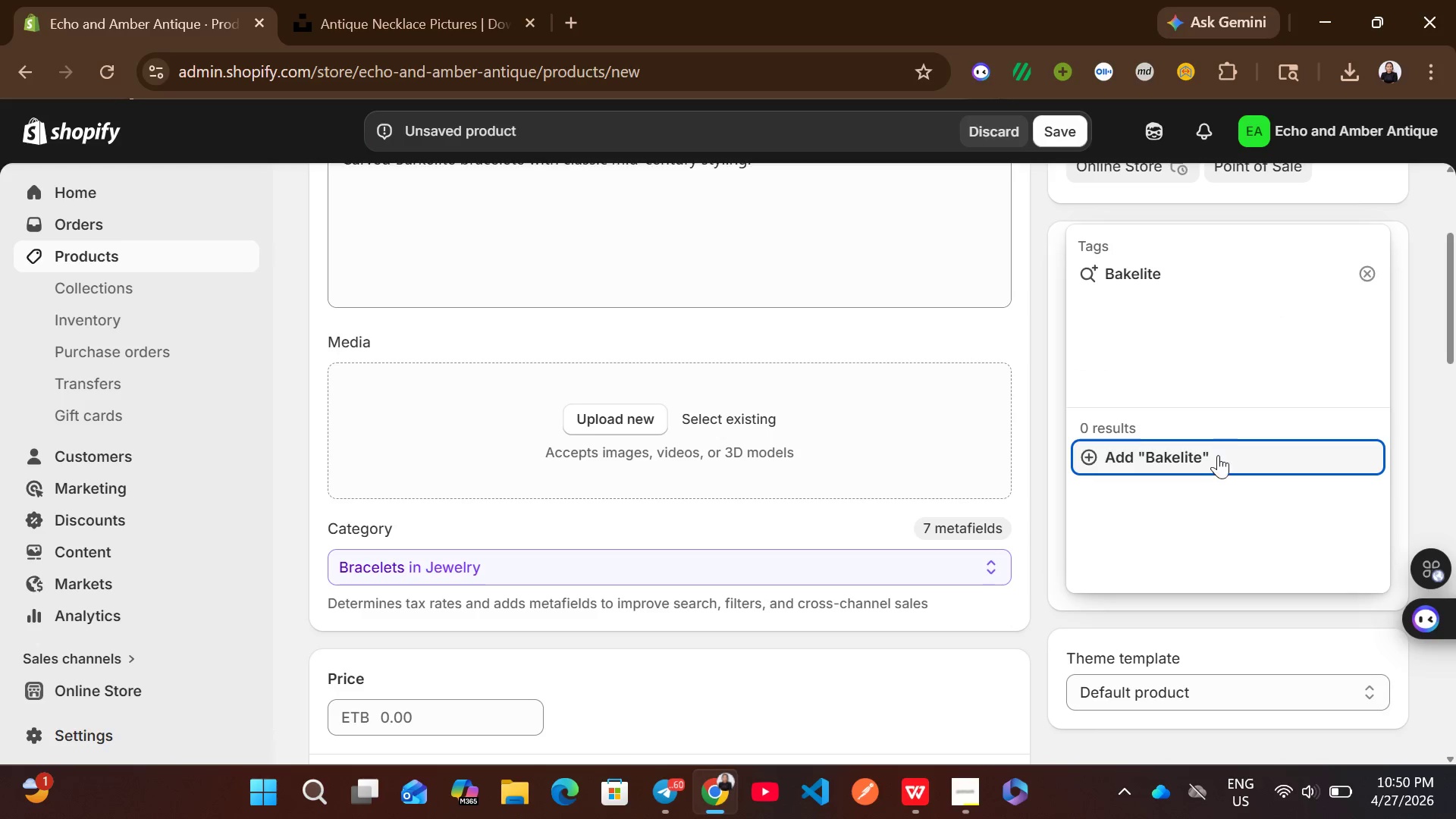 
left_click([1210, 464])
 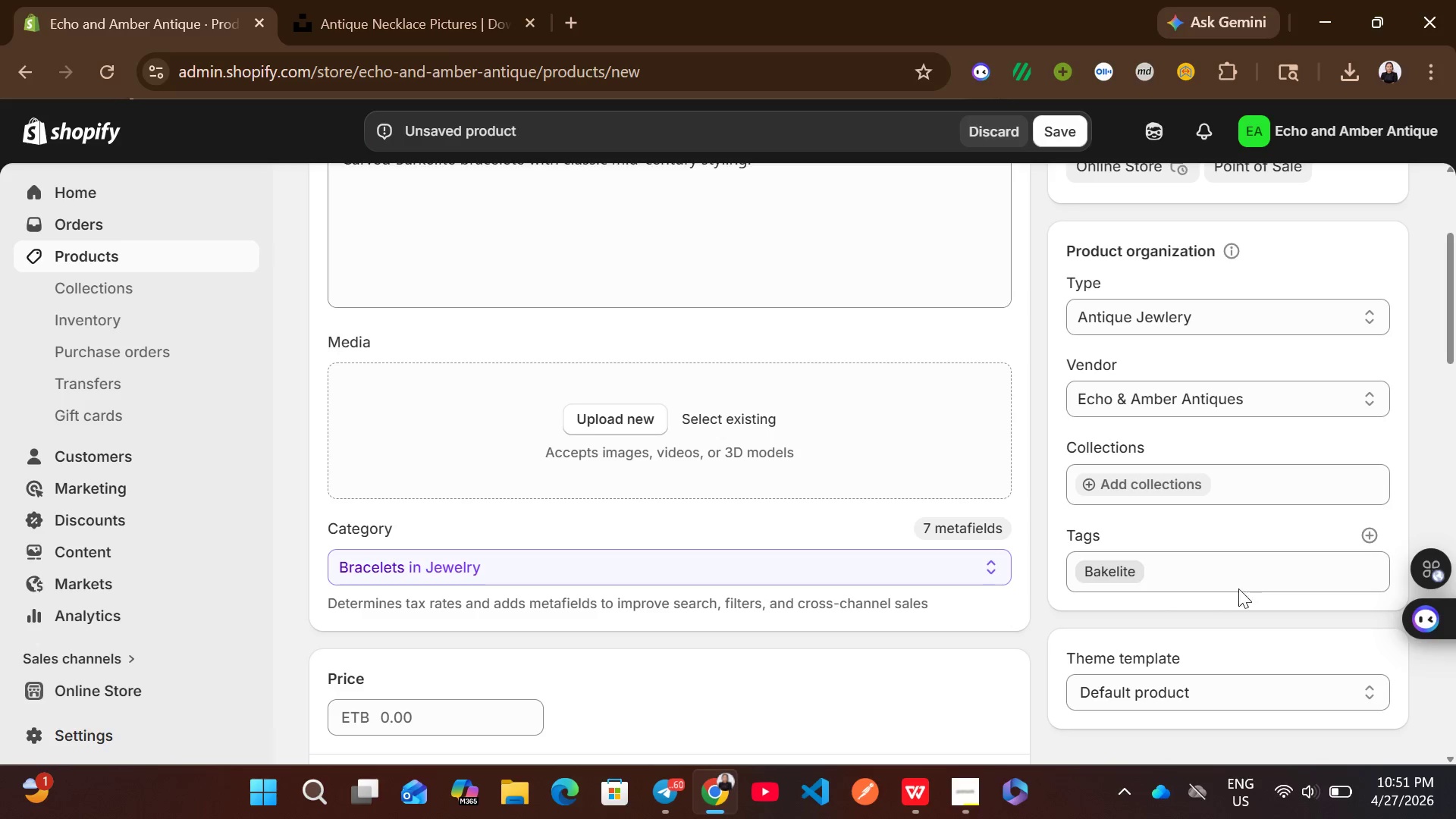 
left_click([1368, 535])
 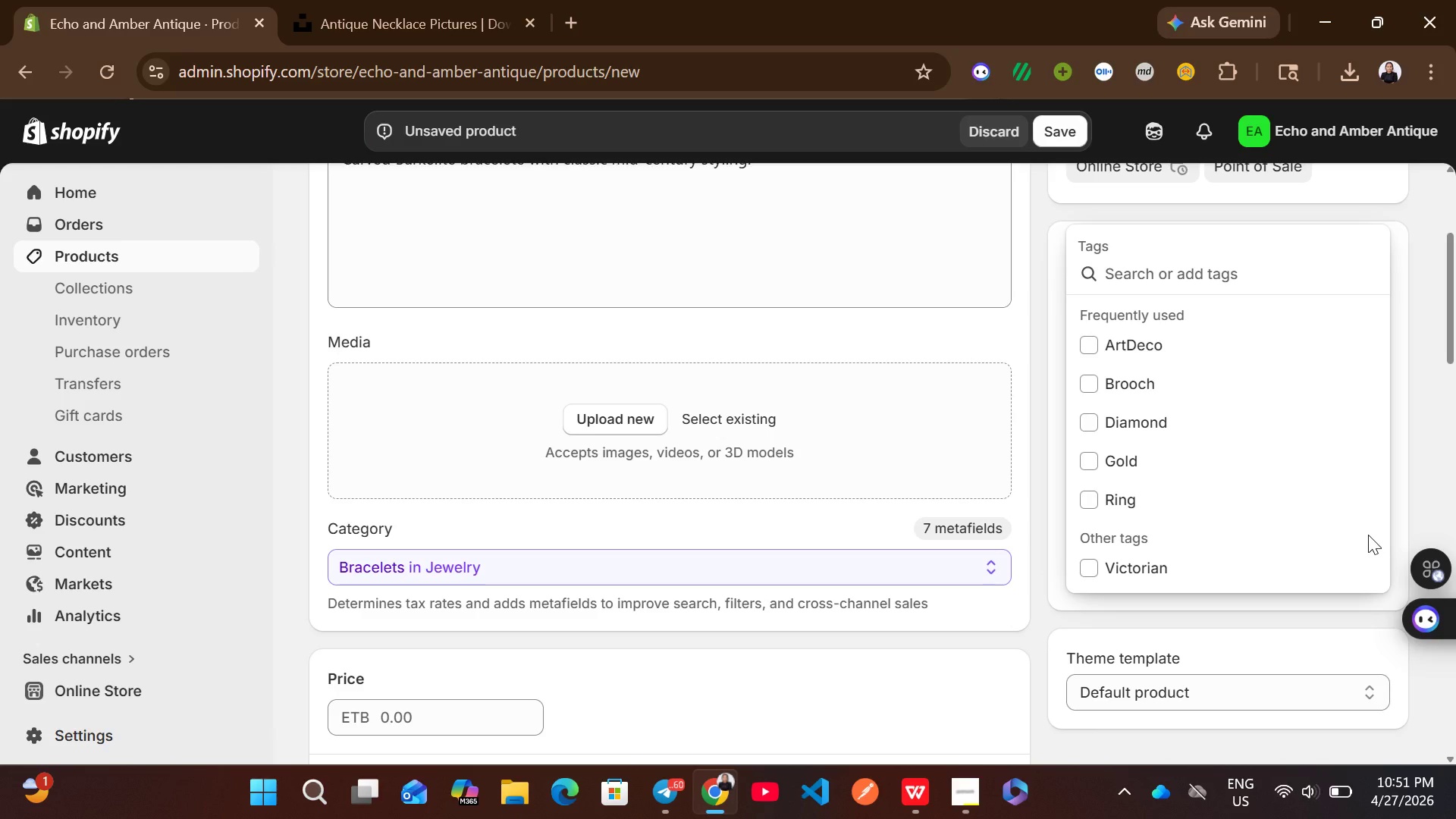 
type(Bangle)
 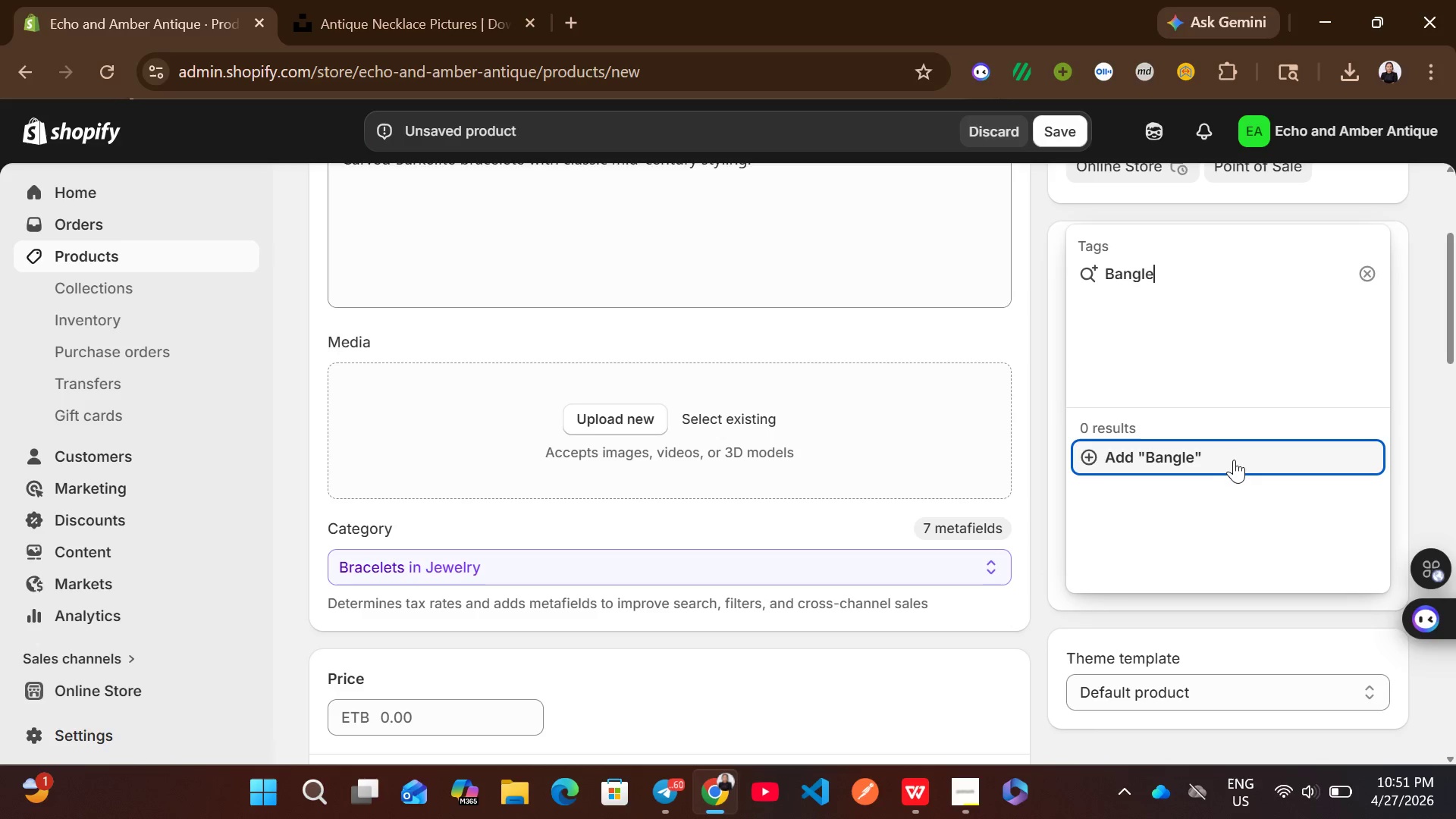 
left_click([1223, 455])
 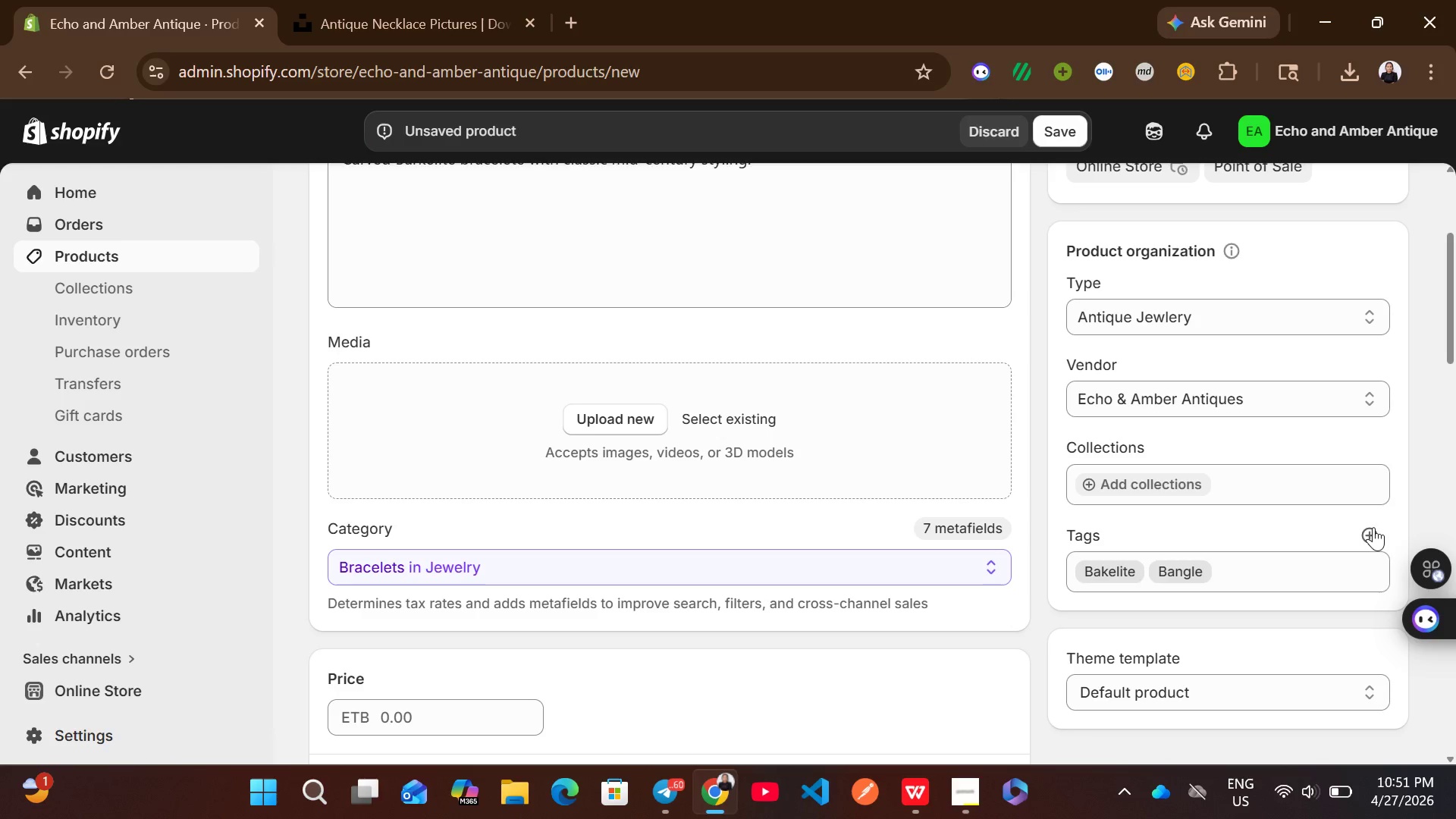 
left_click([1376, 529])
 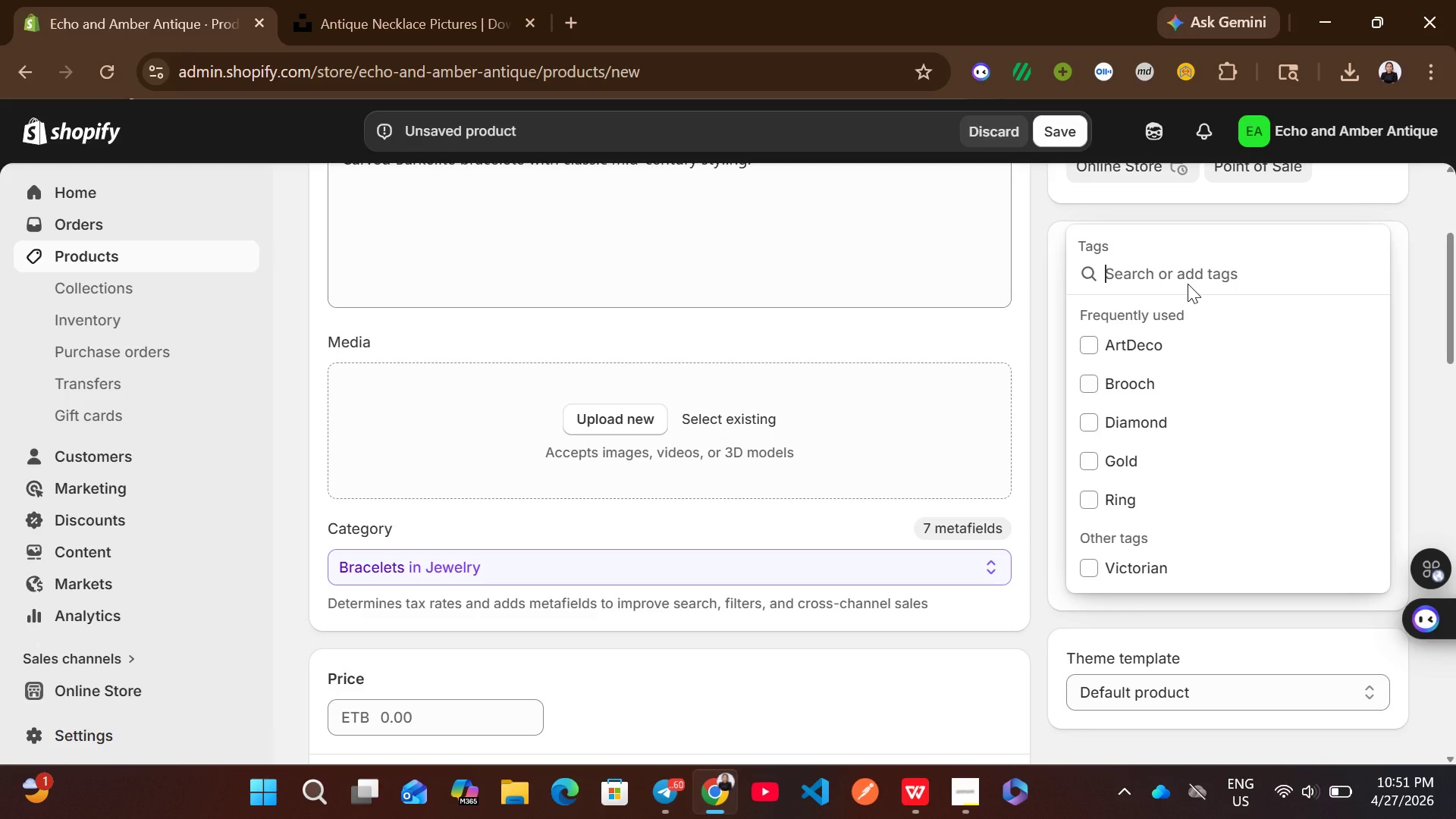 
type(MidCentury)
 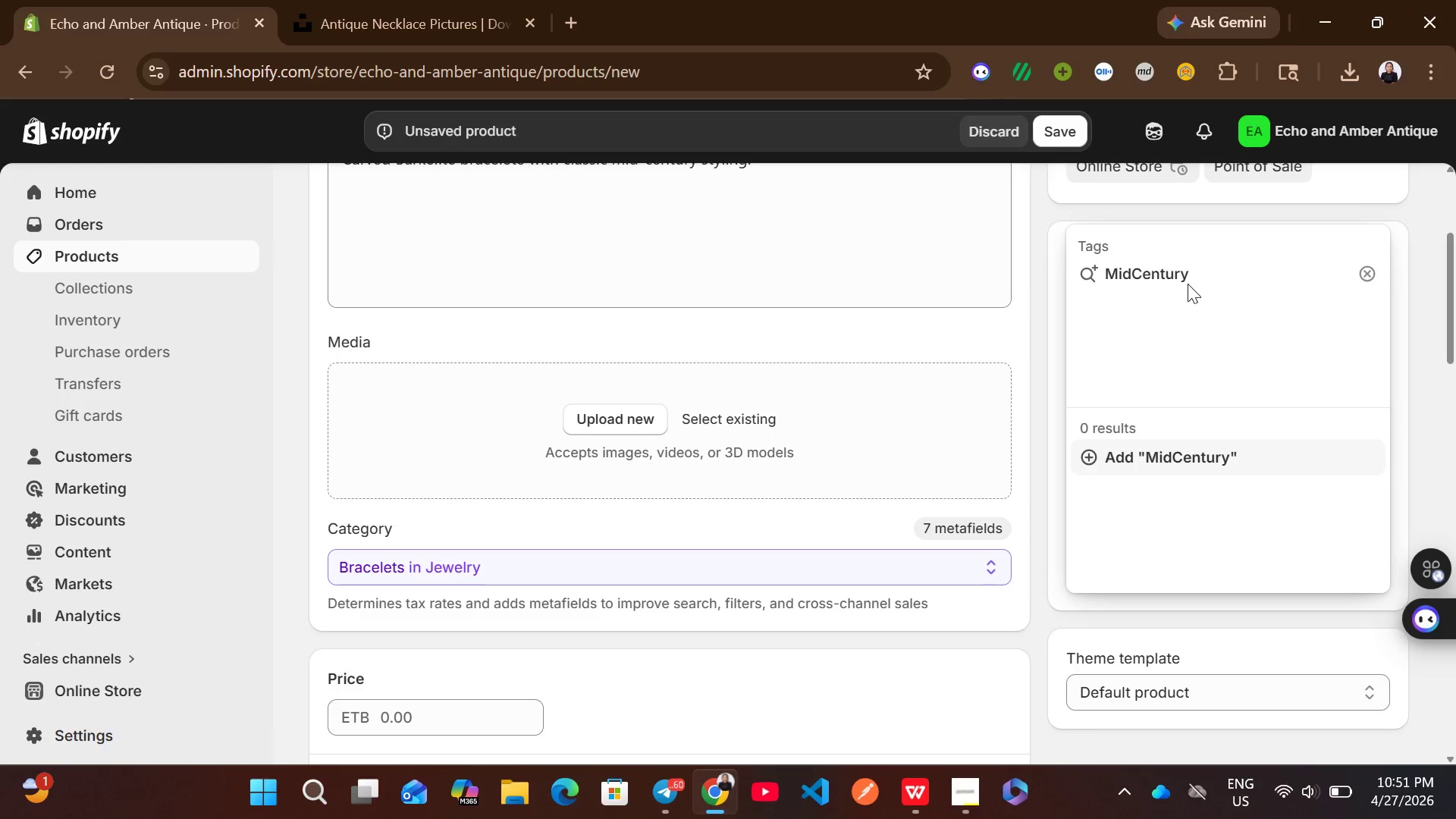 
left_click([1131, 272])
 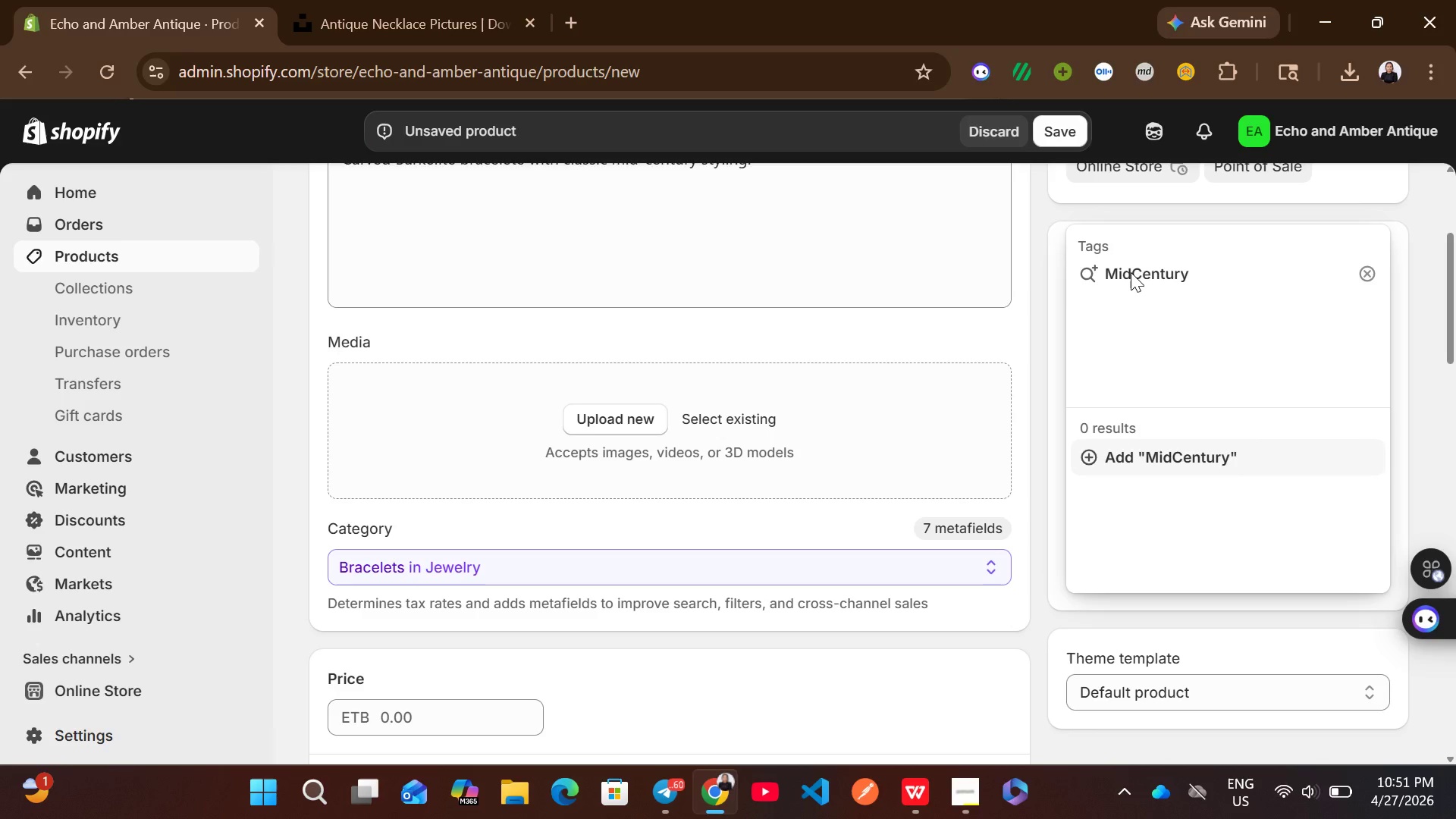 
key(Minus)
 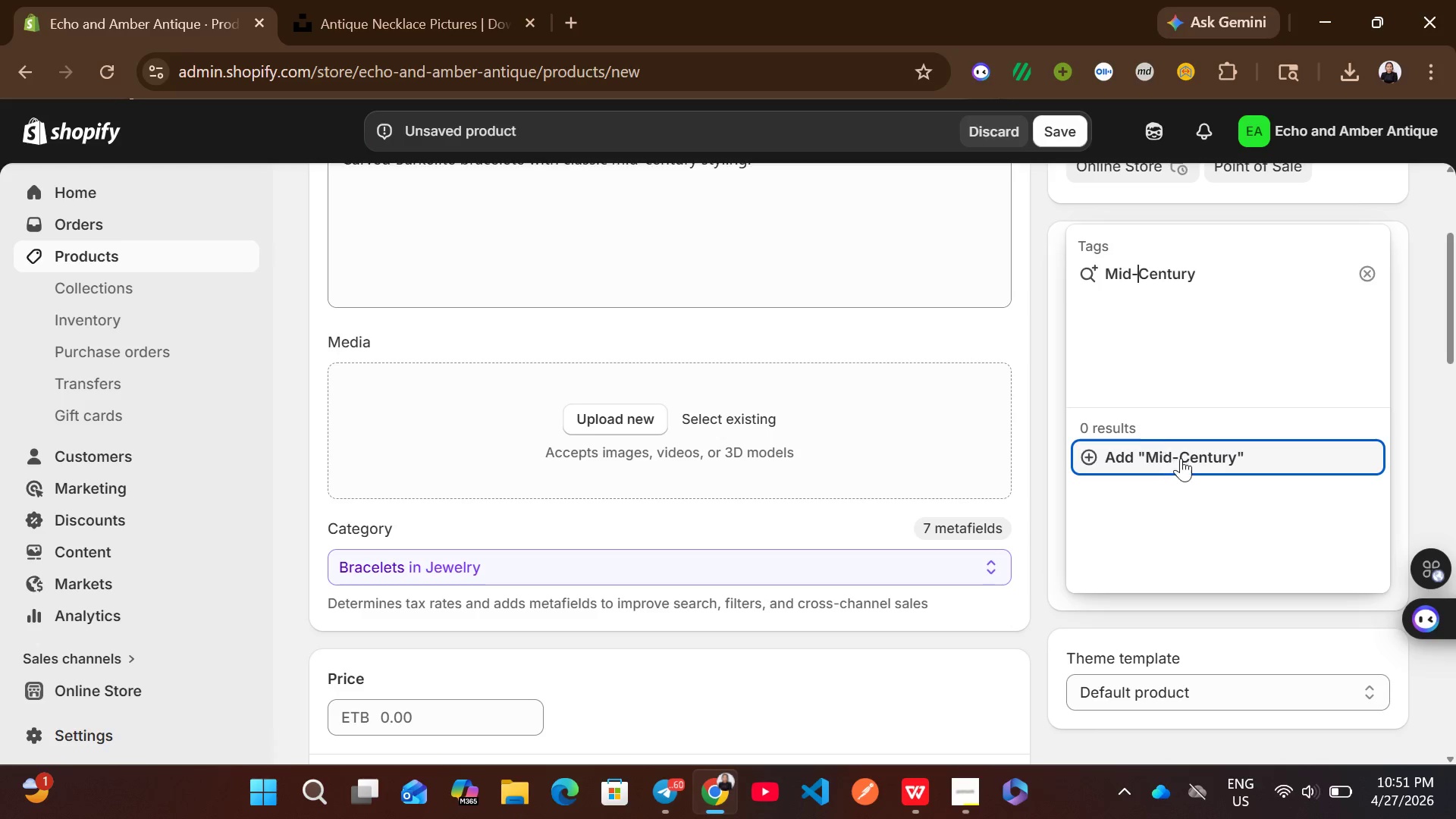 
left_click([1192, 459])
 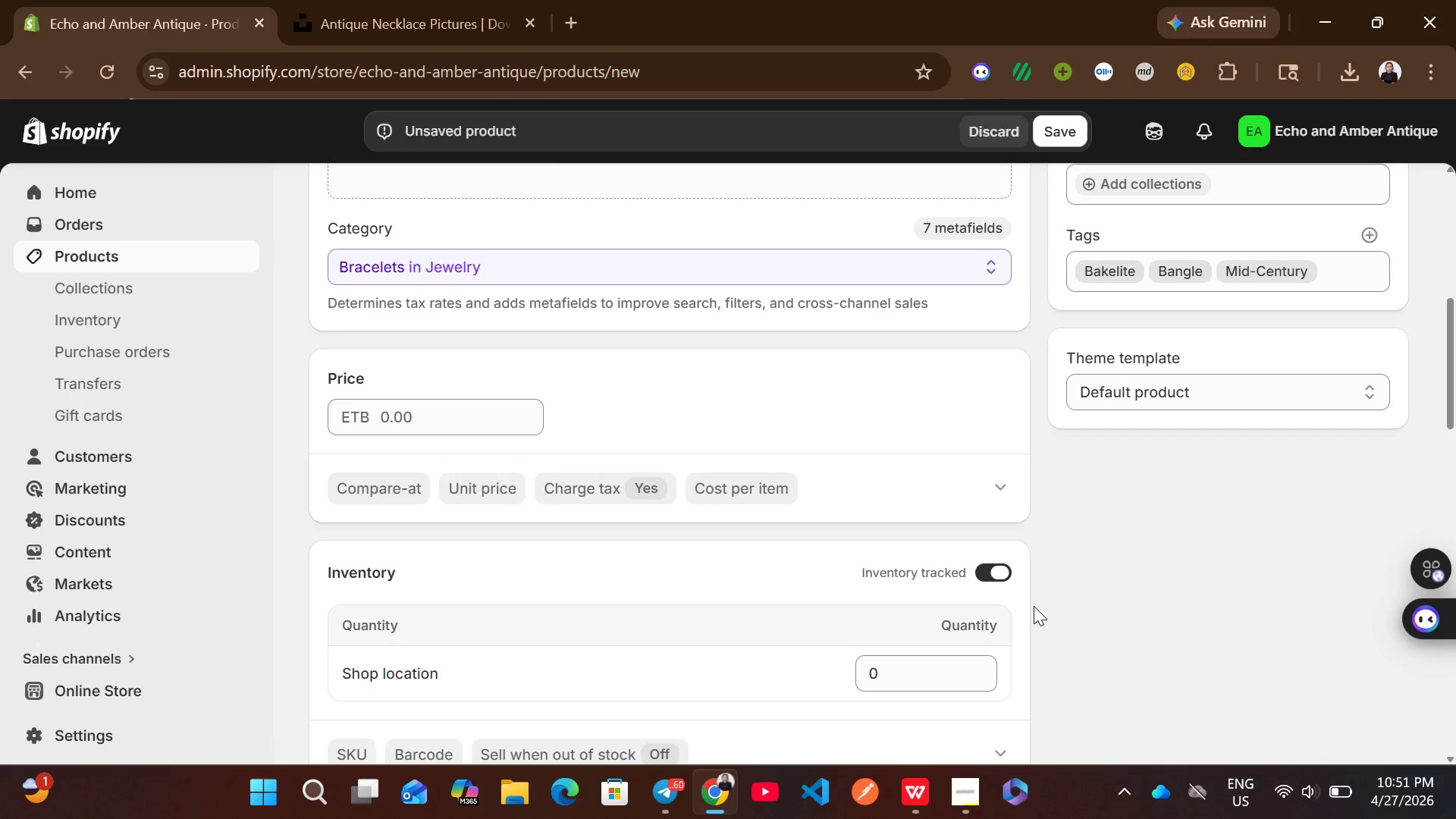 
left_click([507, 411])
 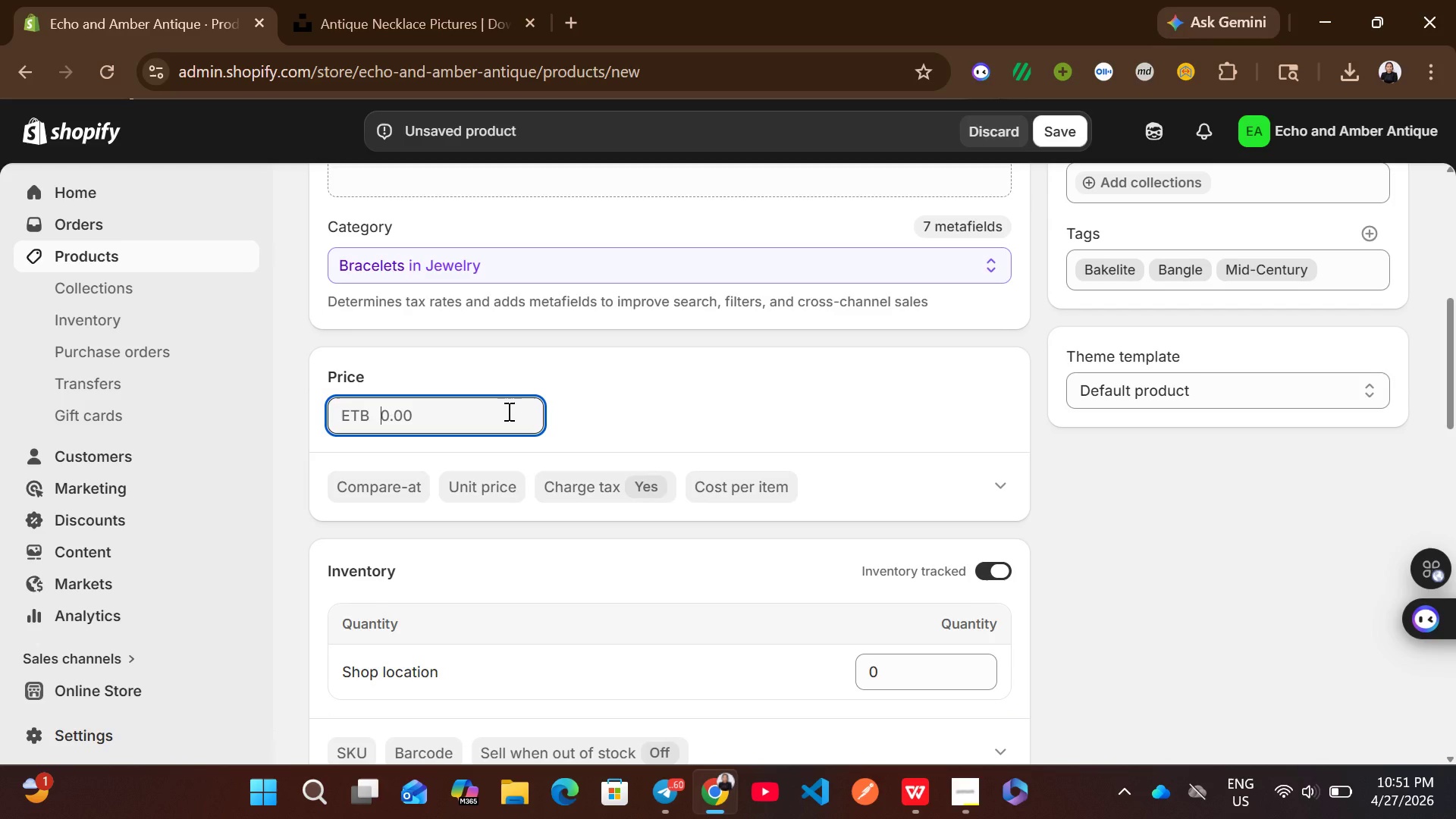 
type(450)
 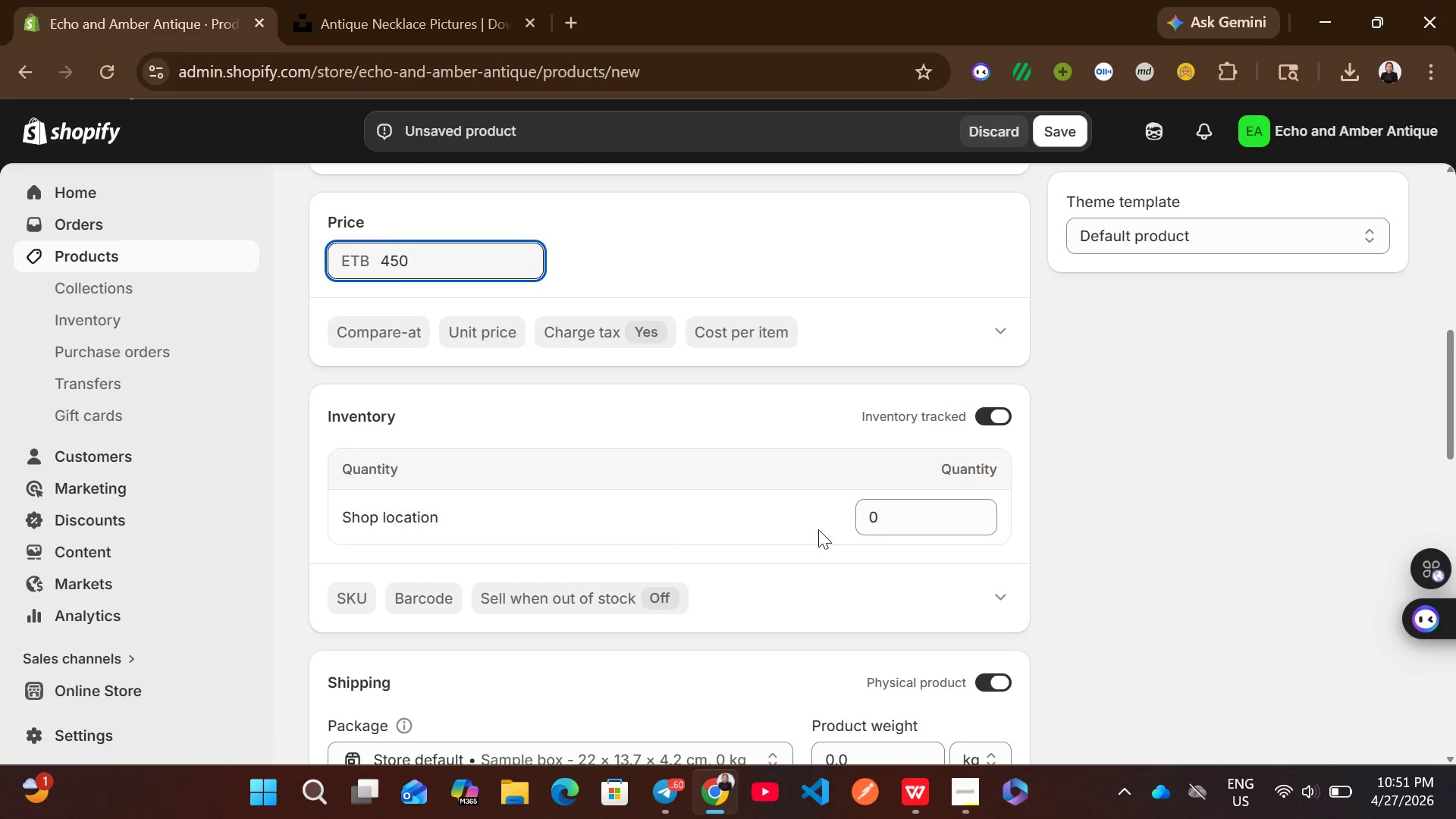 
left_click([901, 527])
 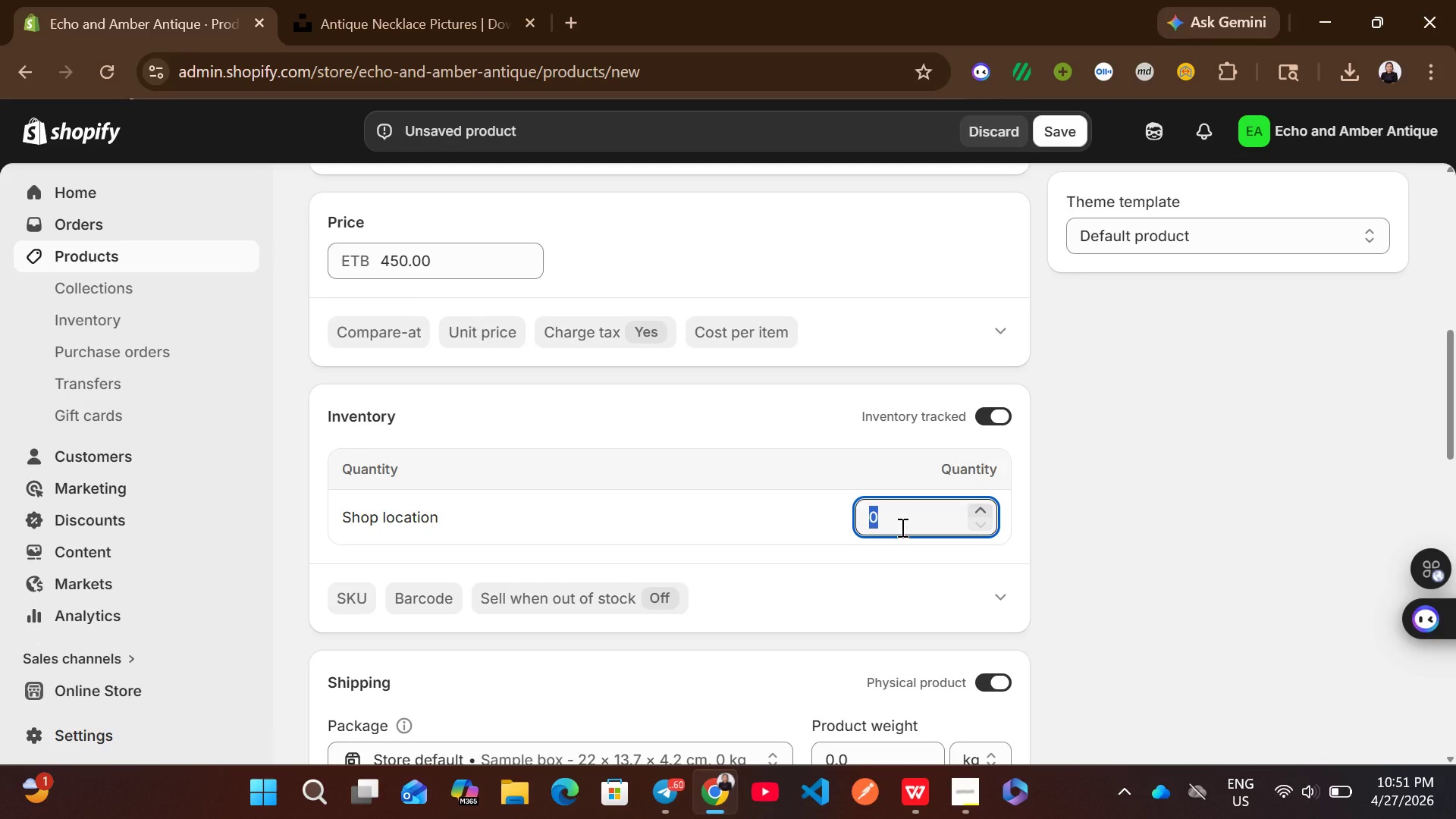 
key(1)
 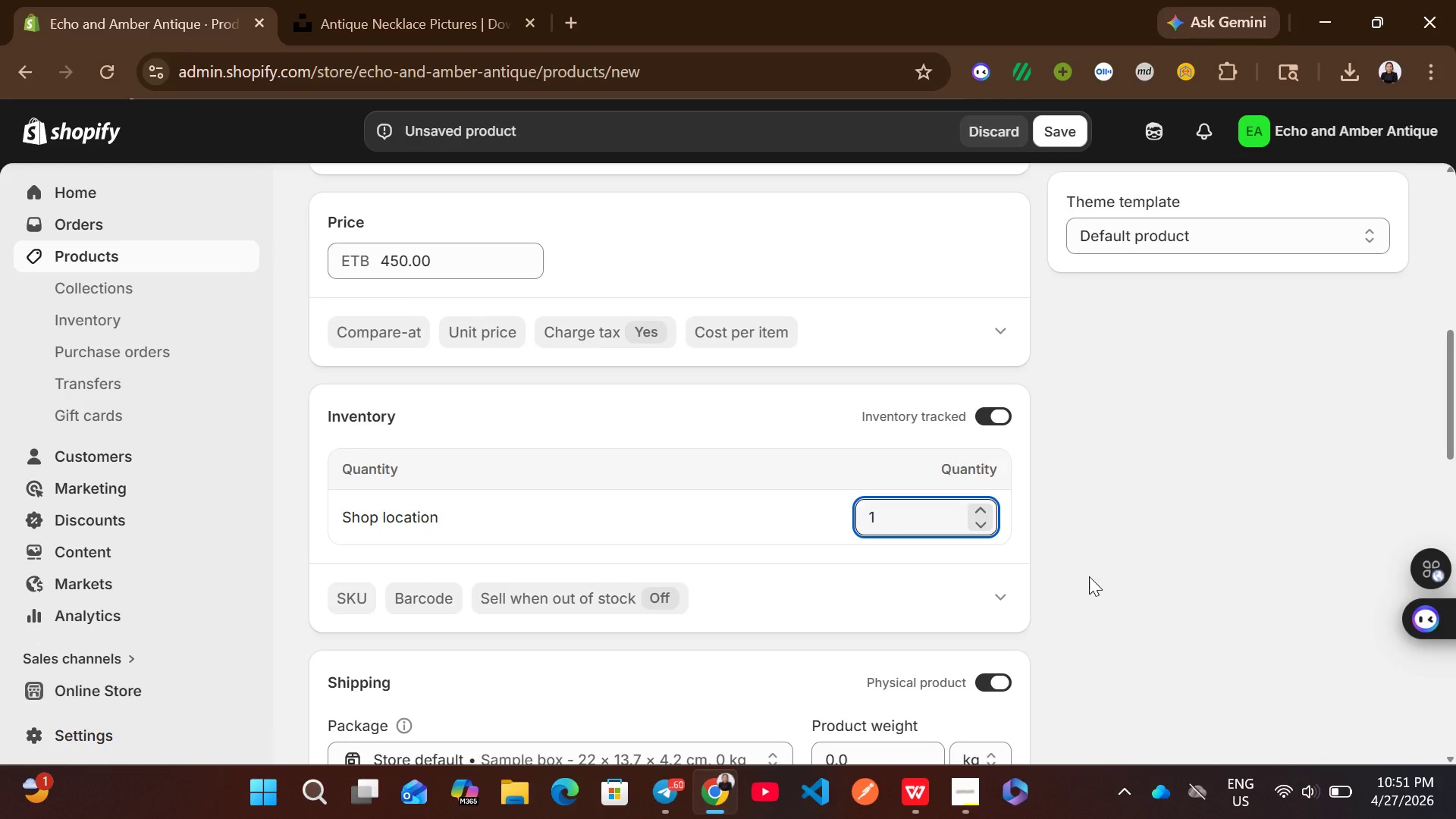 
left_click([1090, 576])
 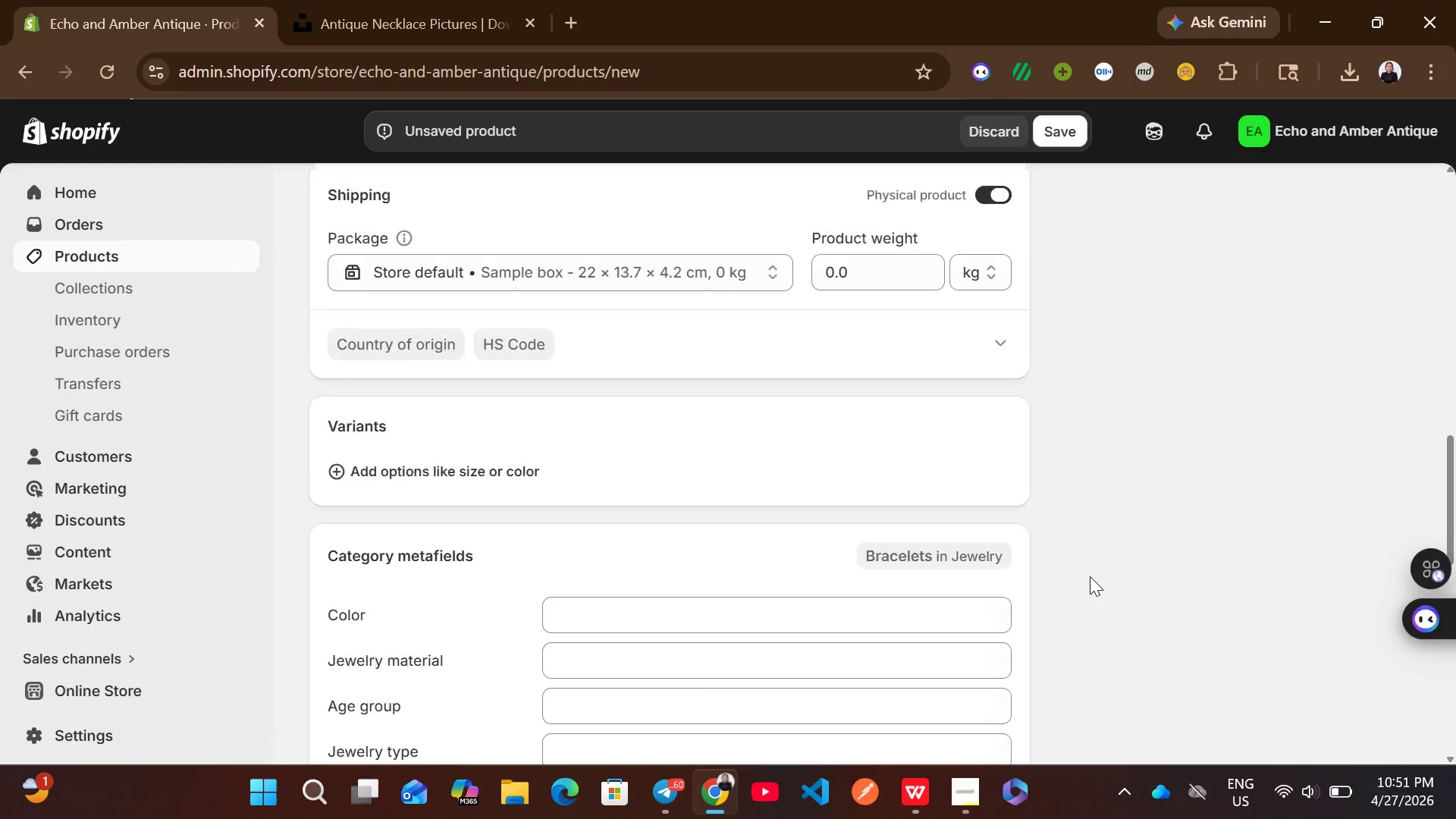 
wait(5.62)
 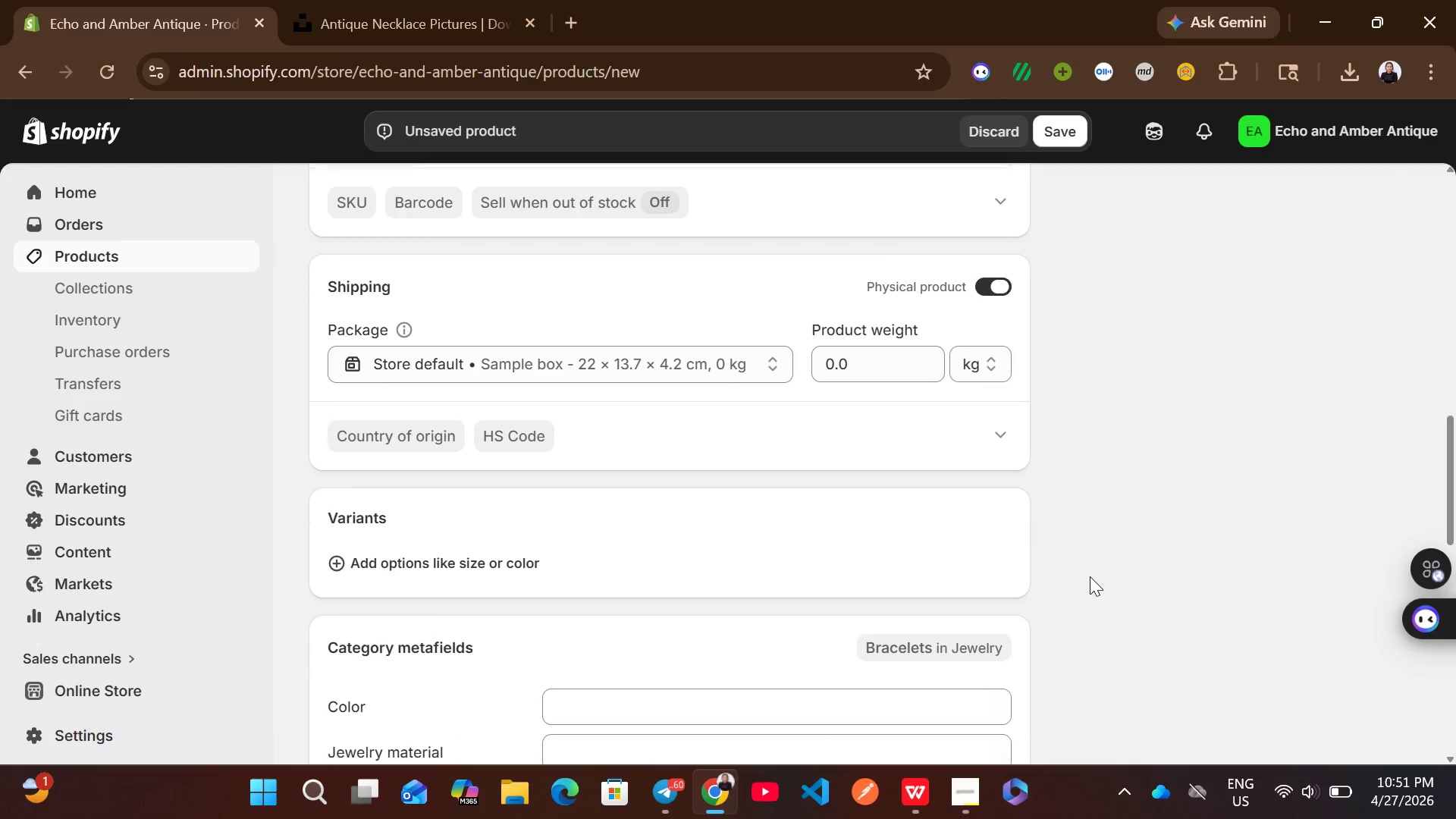 
left_click([349, 256])
 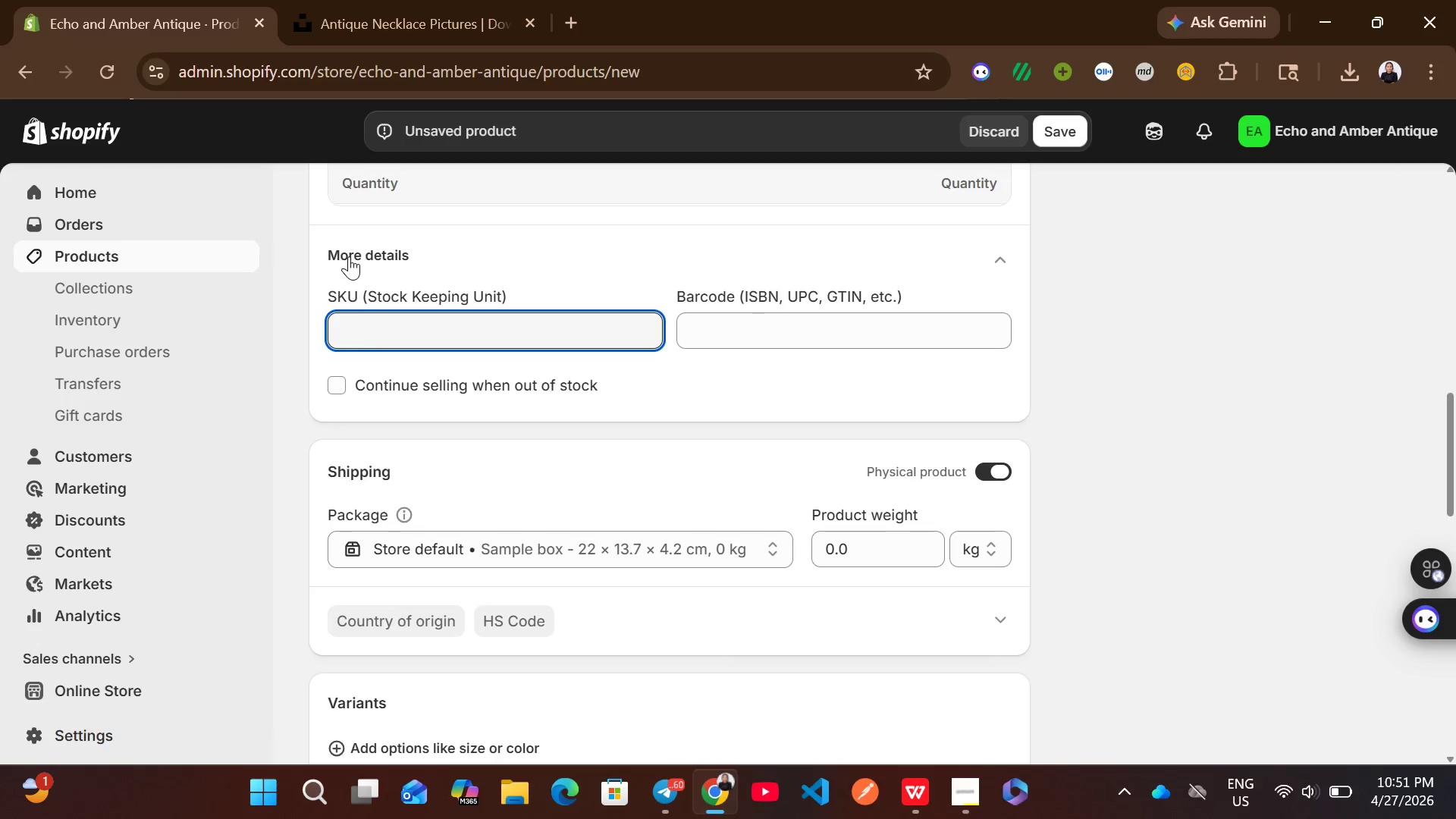 
type(EA-004)
 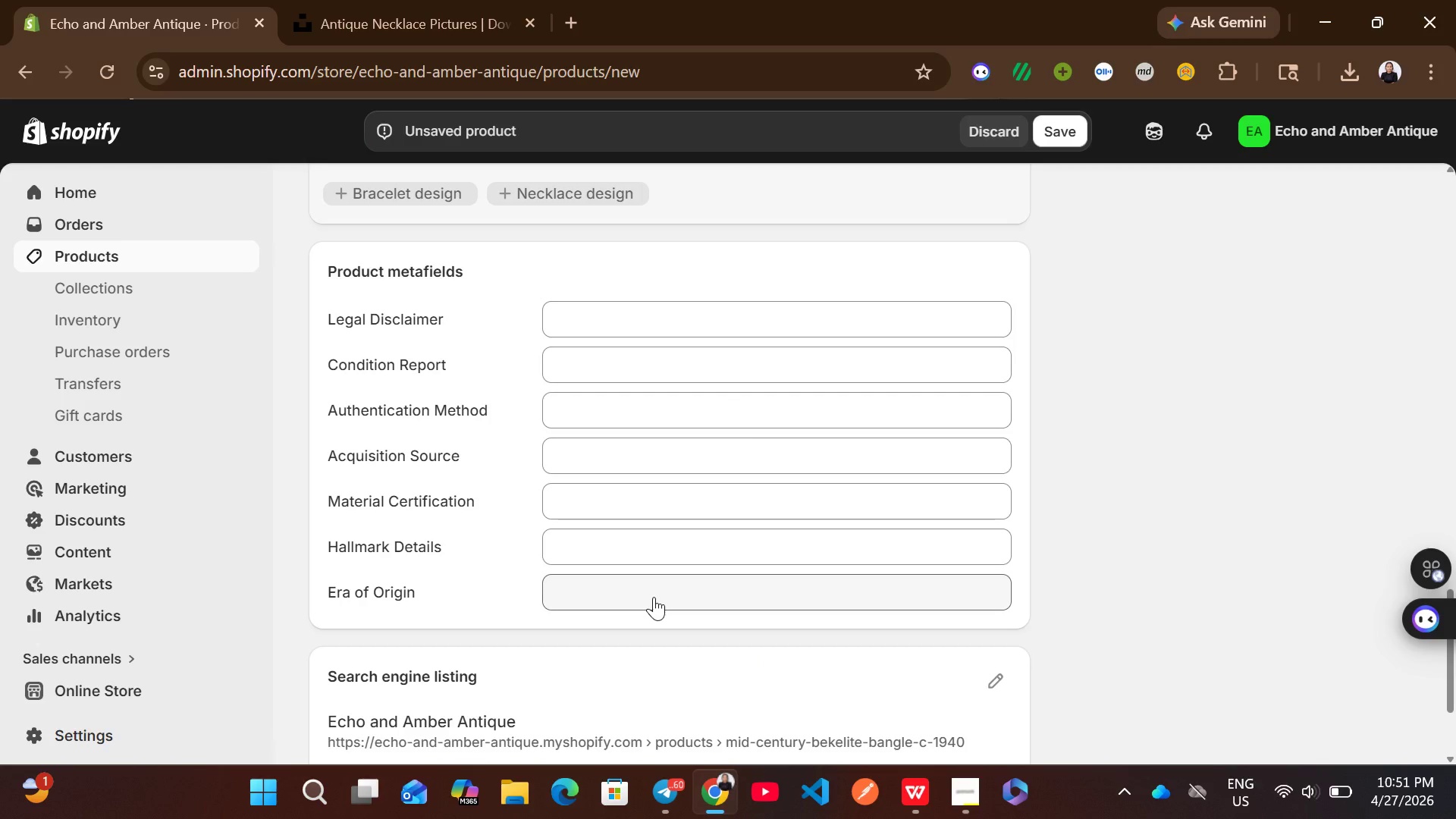 
wait(5.8)
 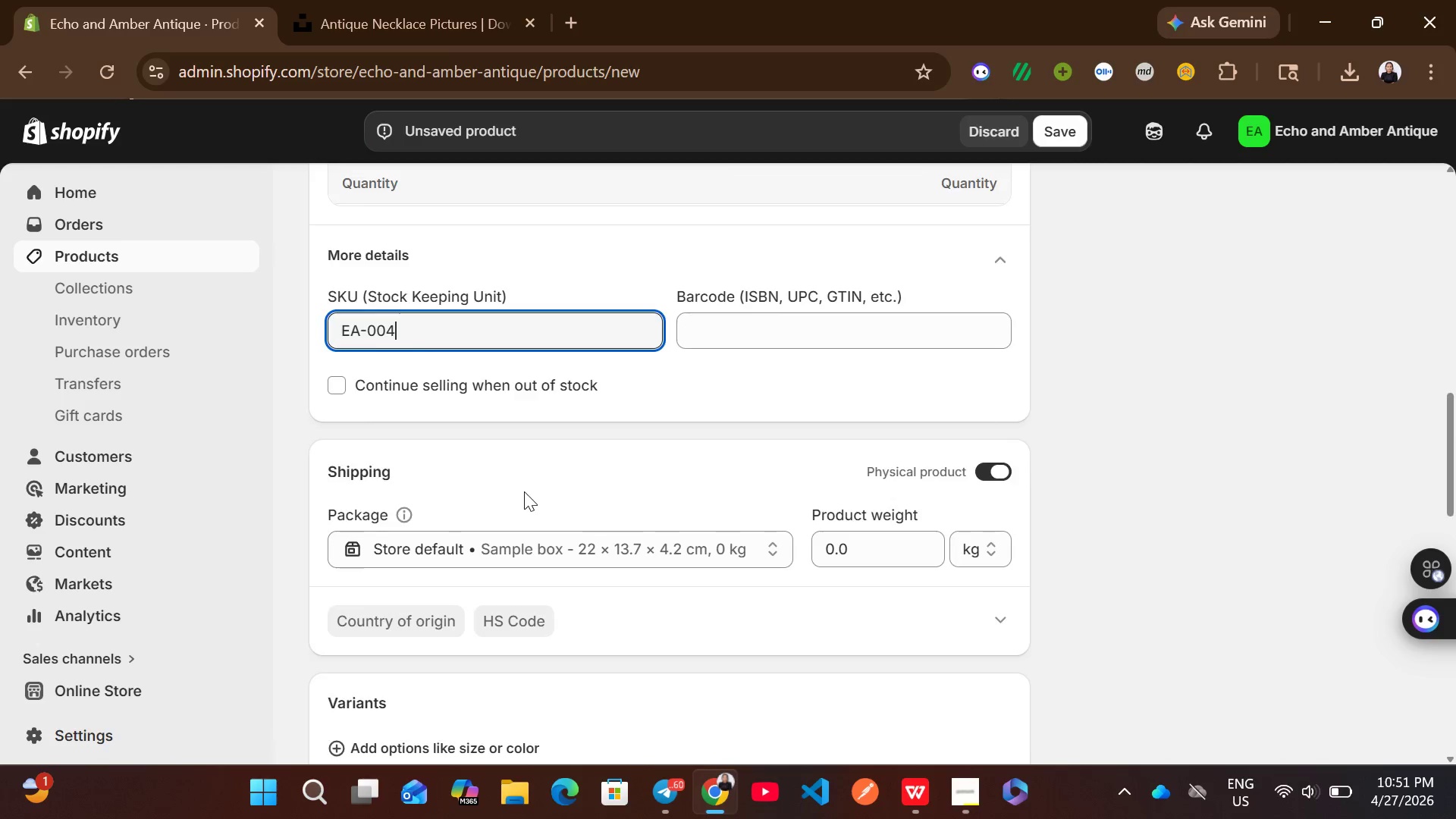 
left_click([1006, 494])
 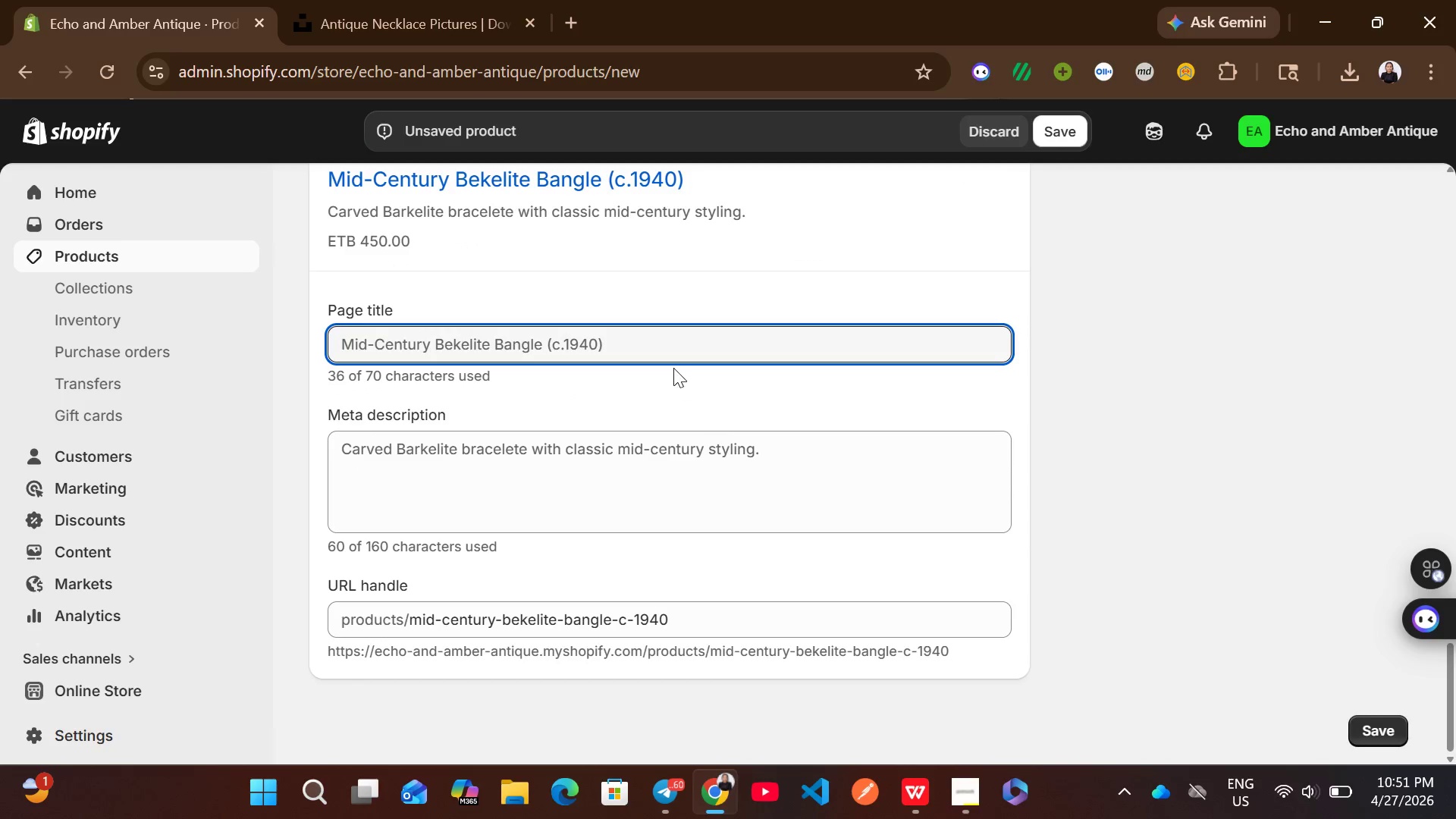 
left_click([638, 332])
 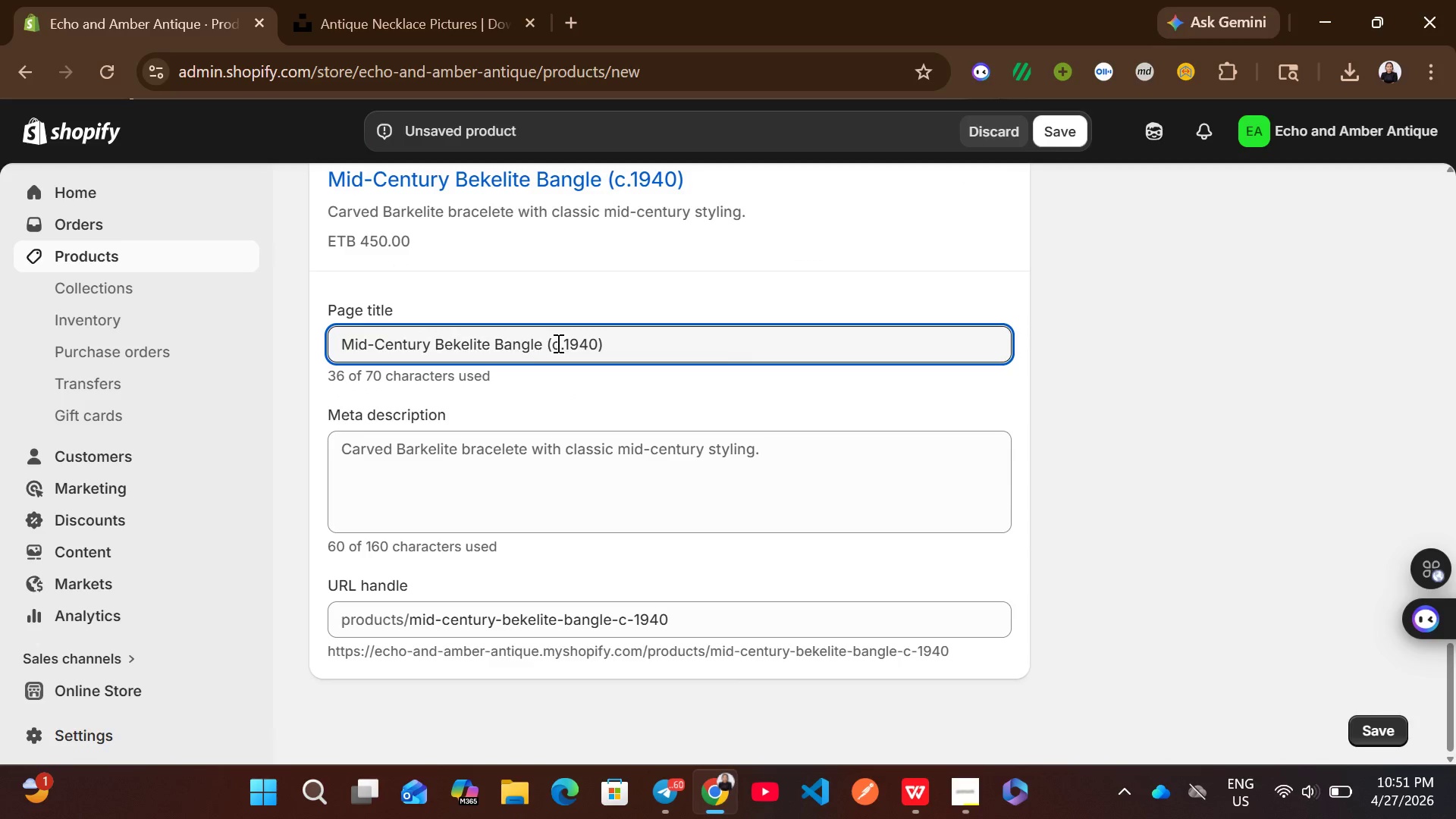 
left_click([560, 343])
 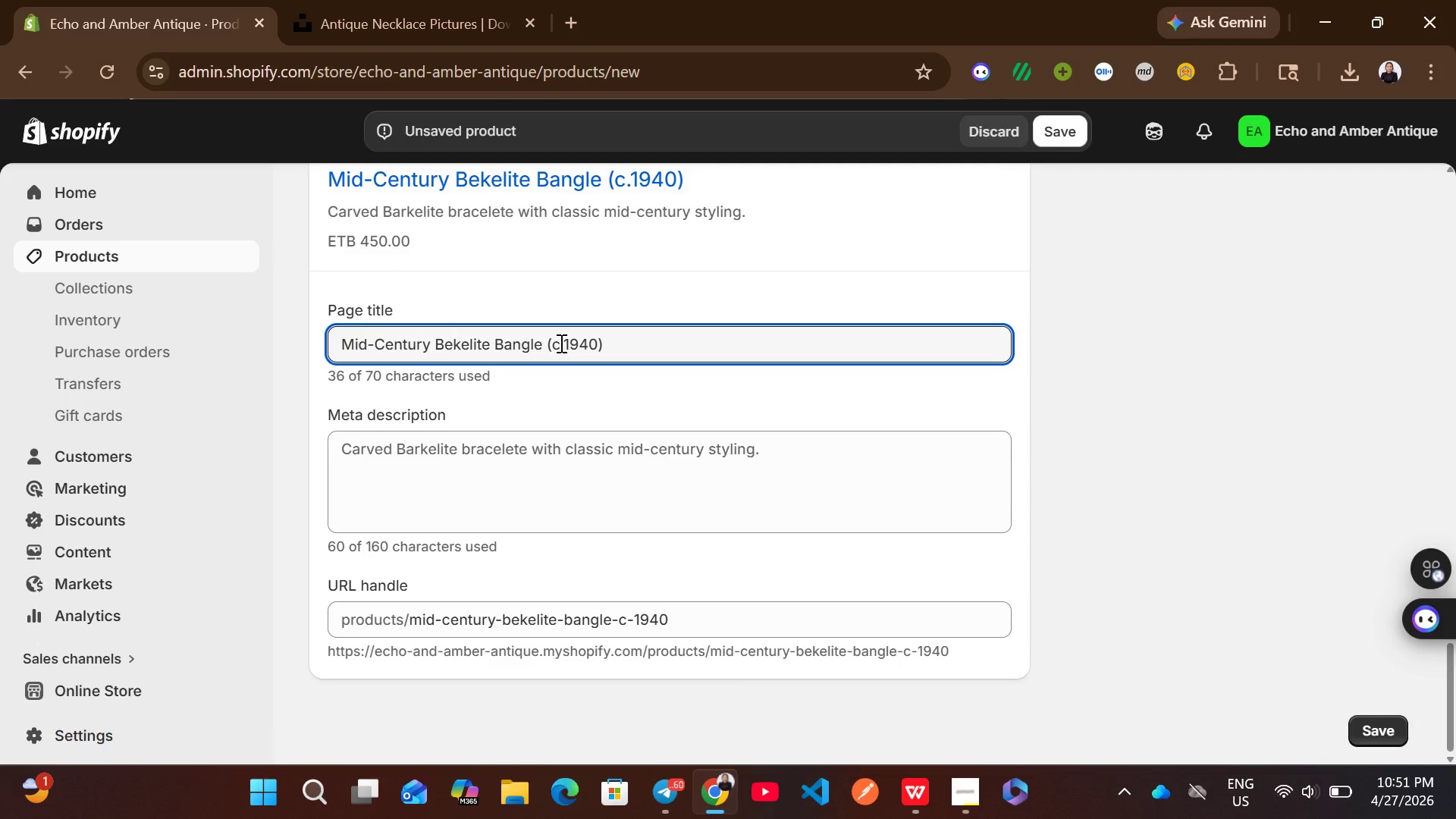 
key(ArrowRight)
 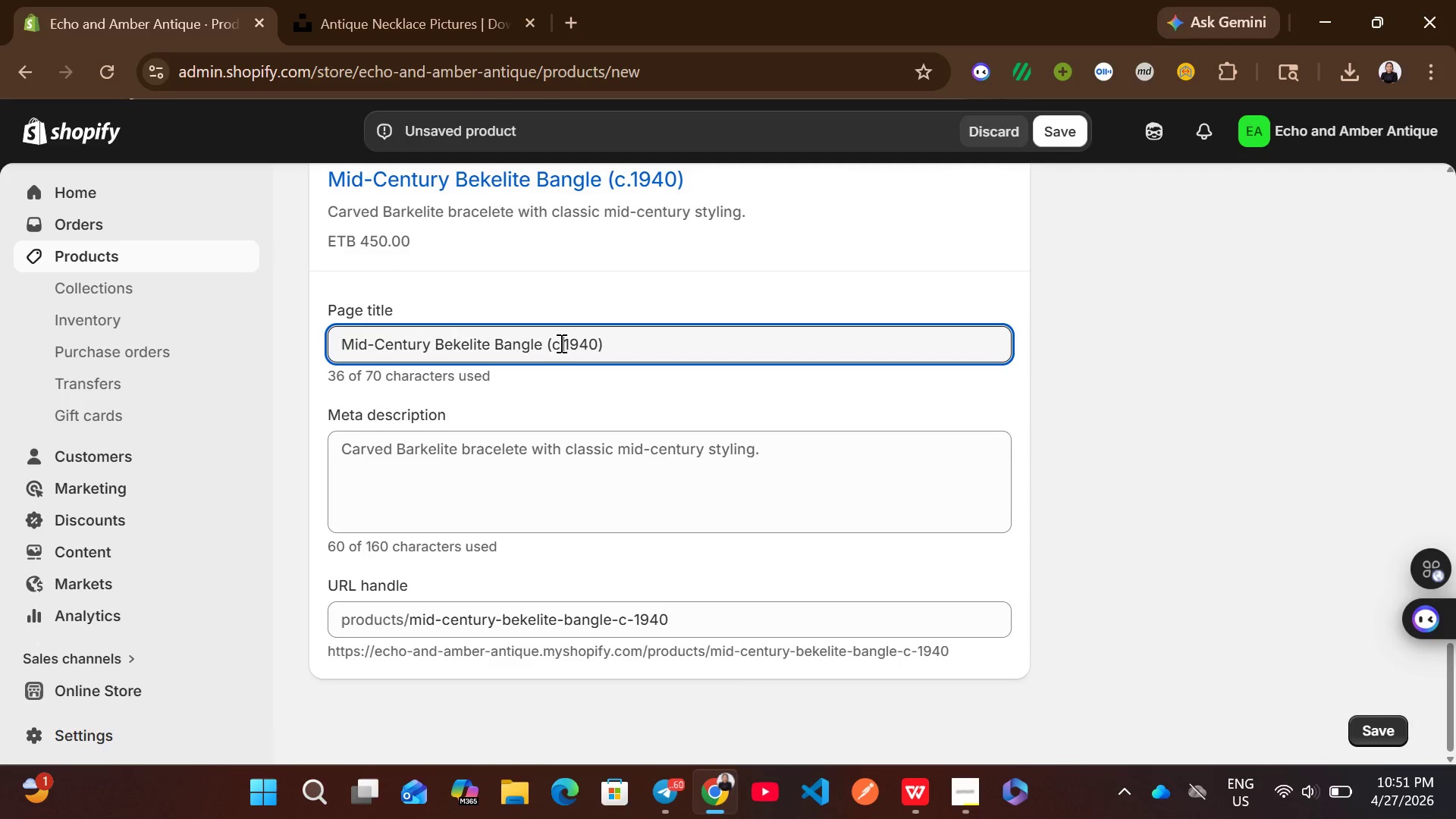 
key(Backspace)
 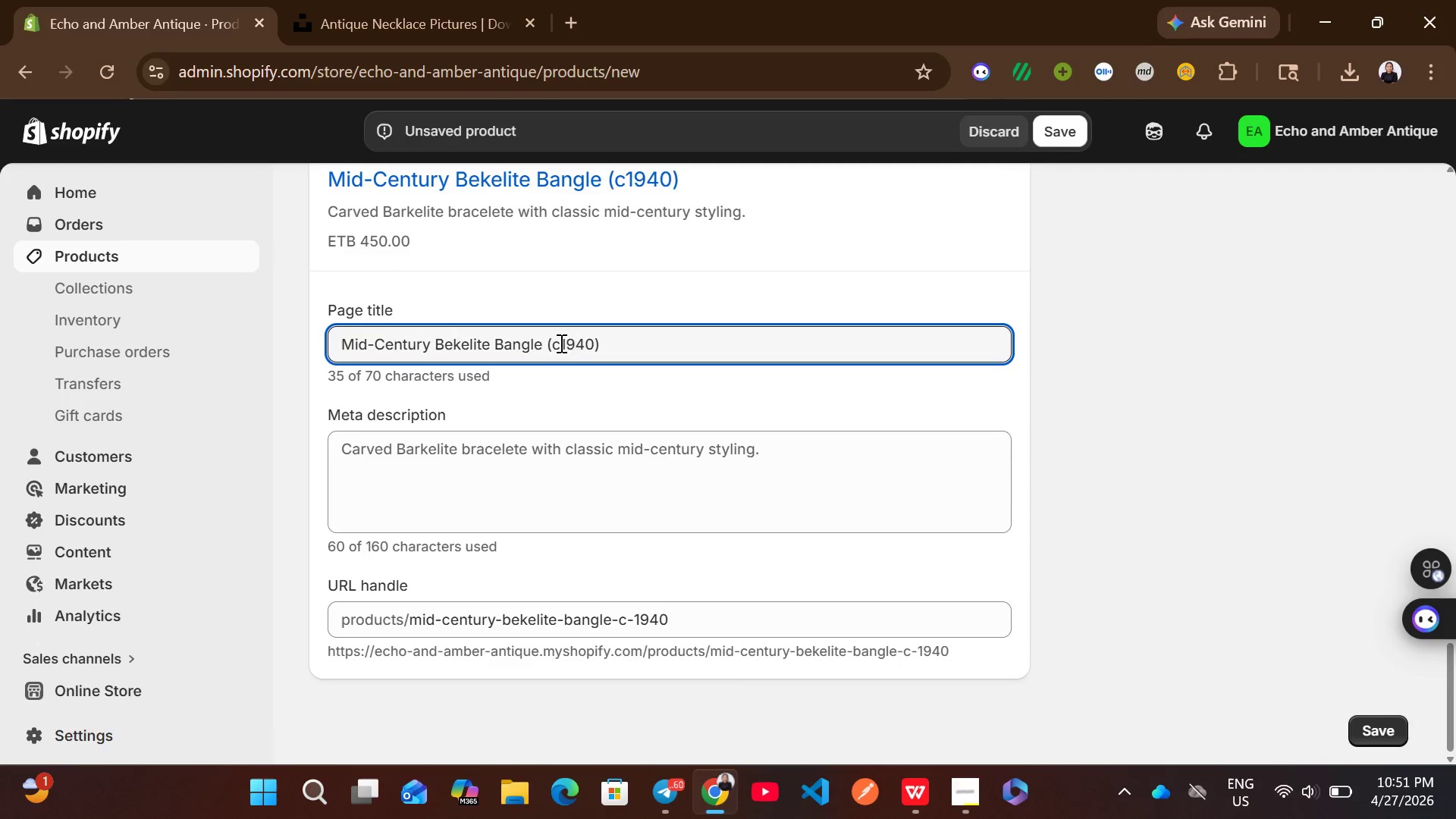 
key(Backspace)
 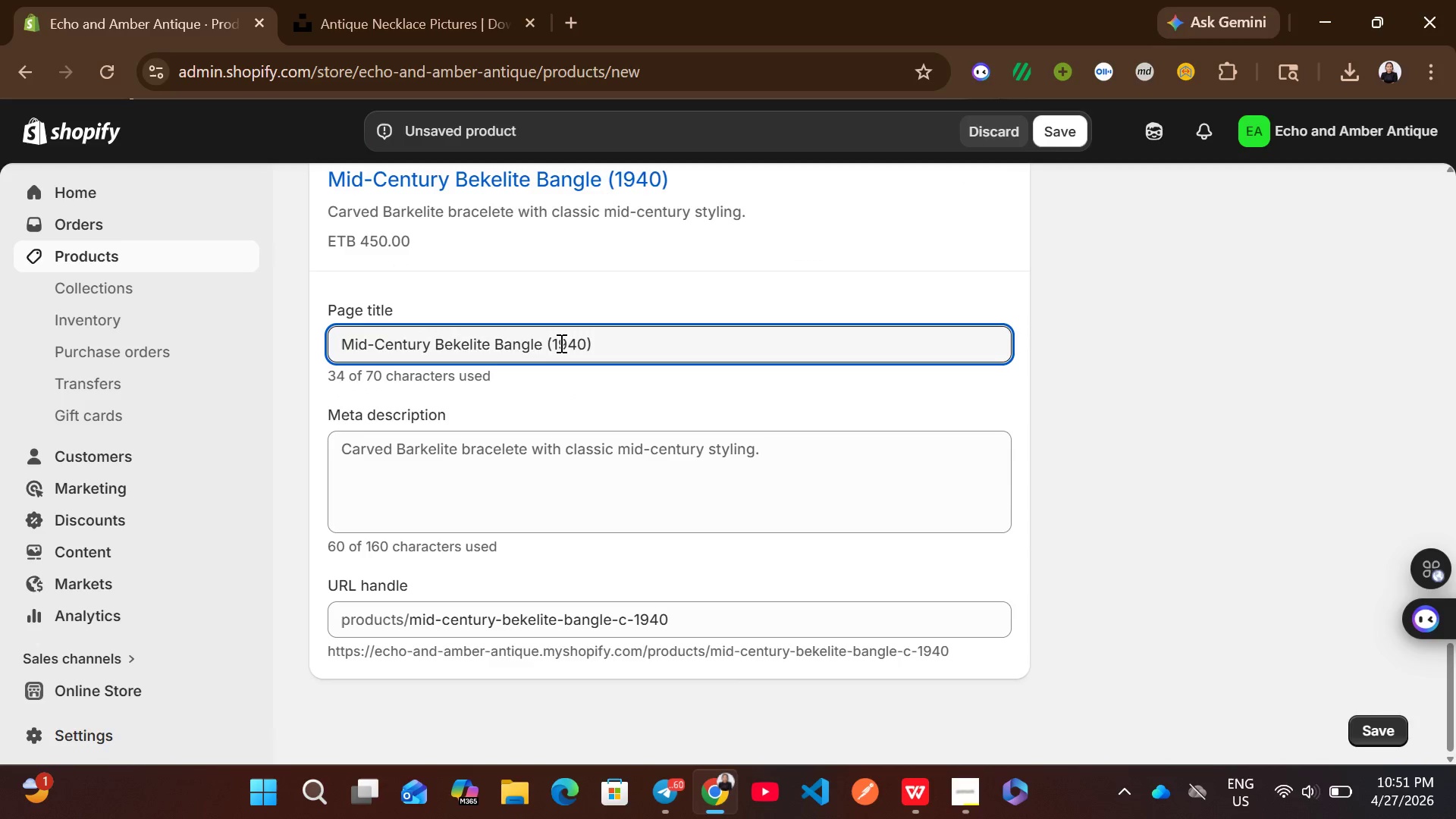 
key(Backspace)
 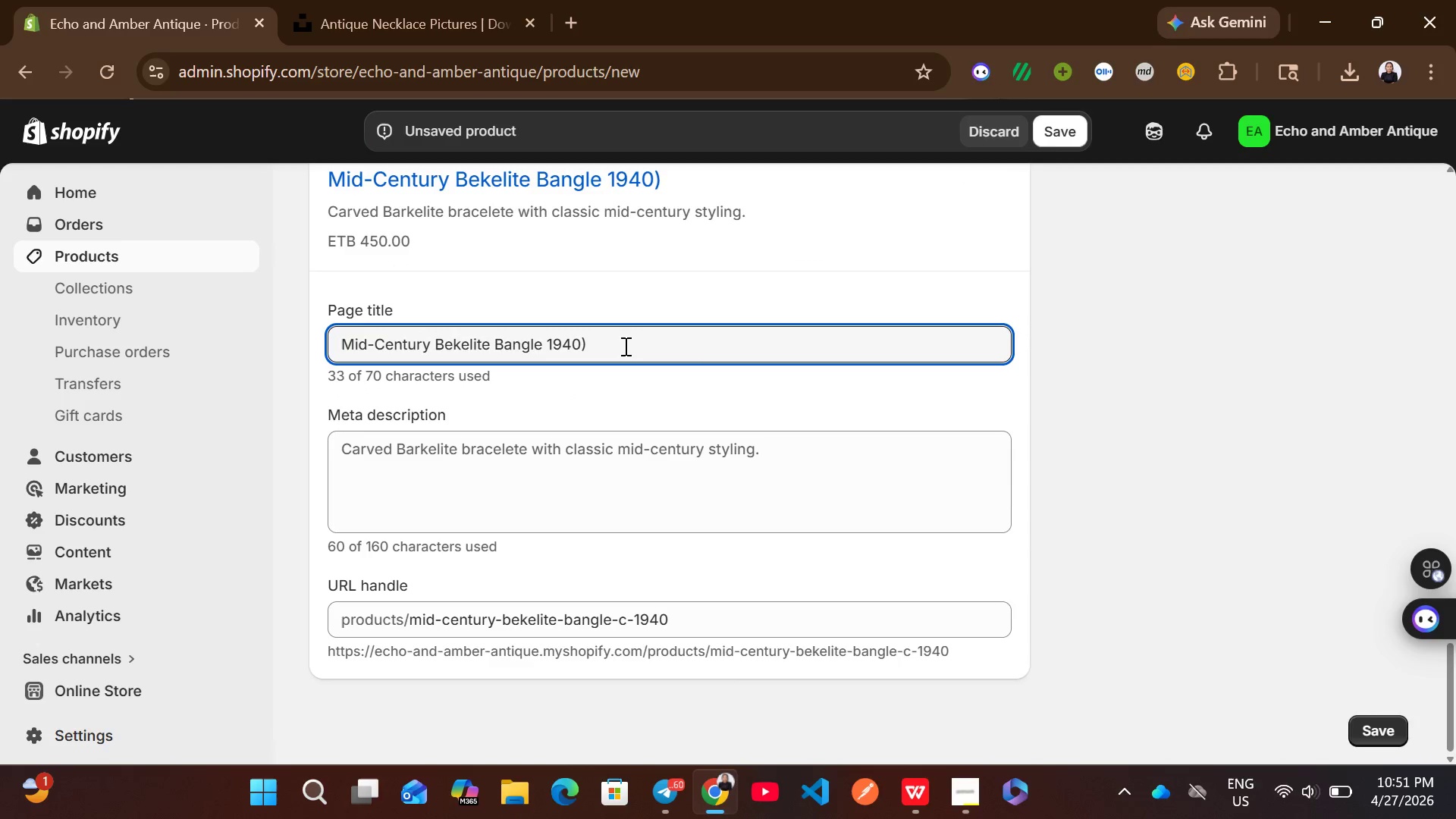 
left_click([624, 346])
 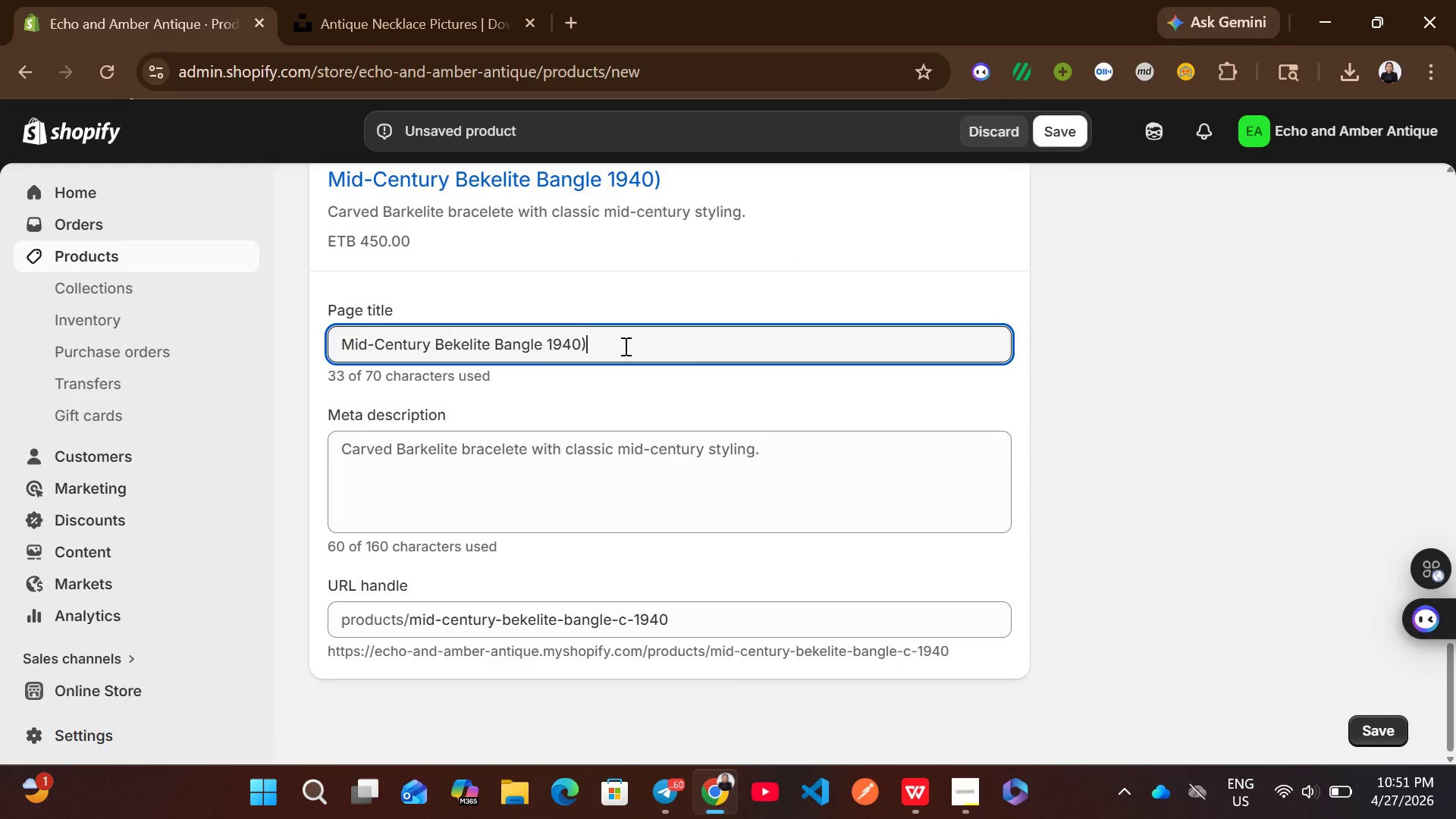 
key(Backspace)
 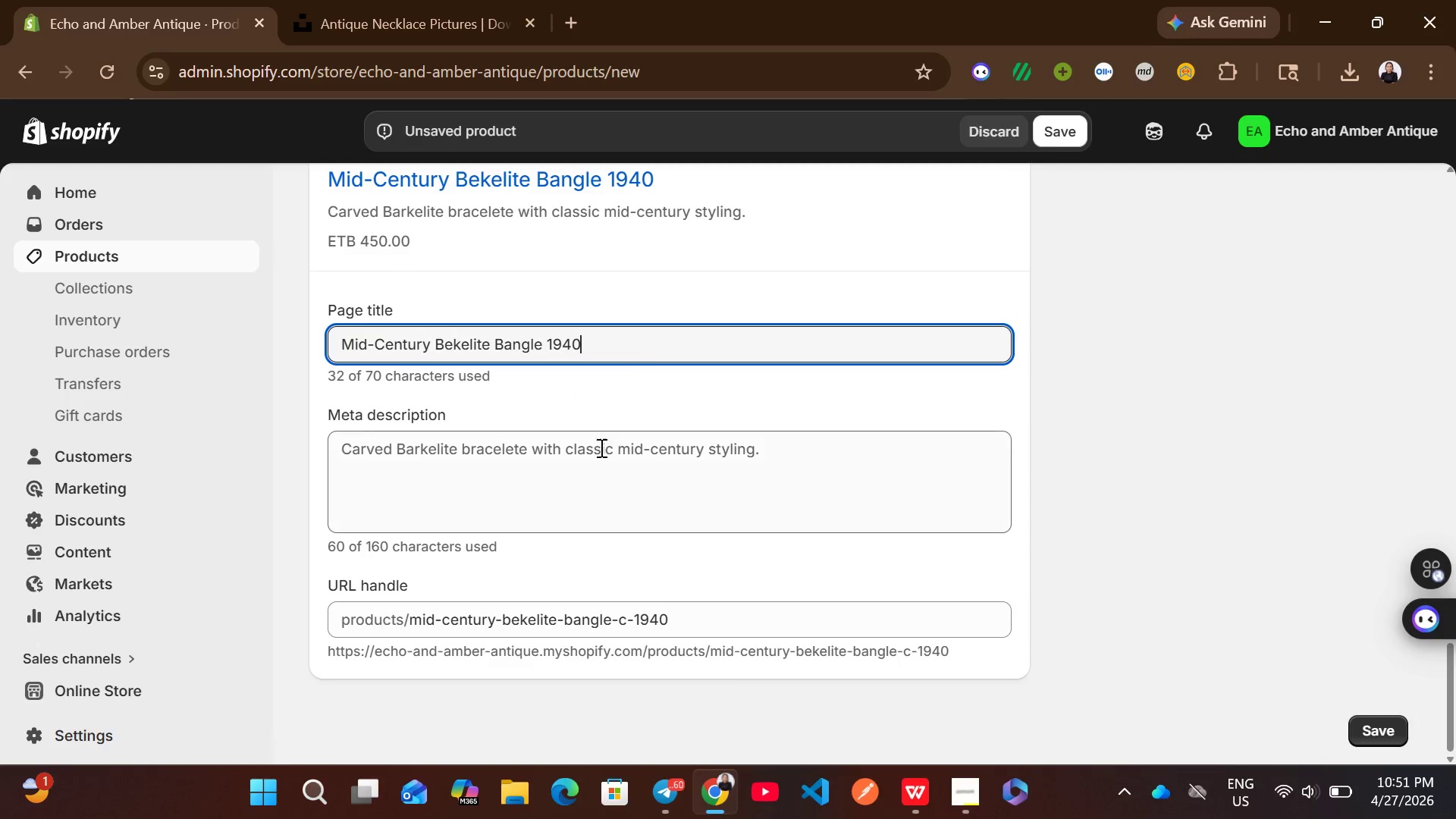 
left_click([600, 447])
 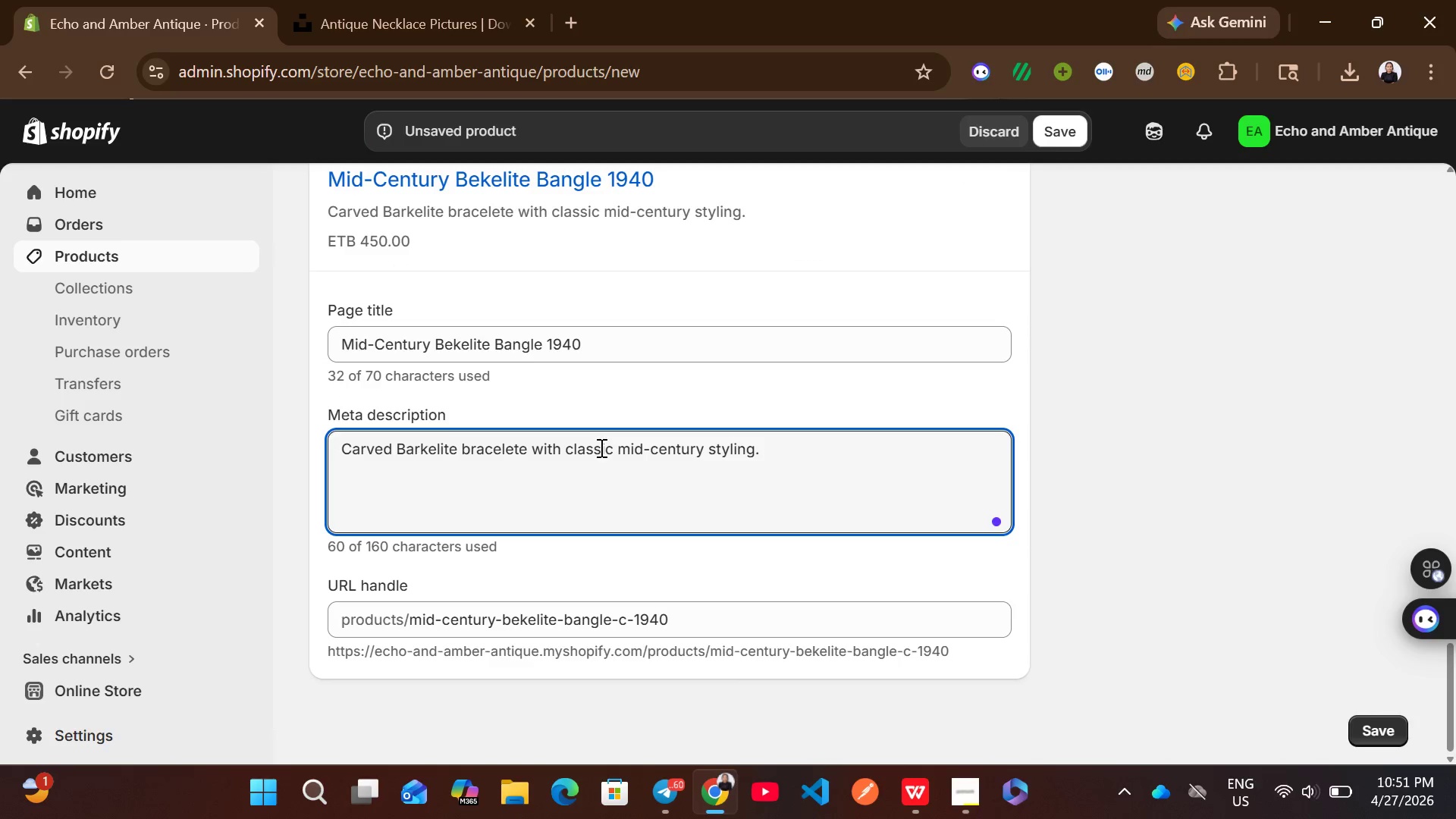 
key(Control+A)
 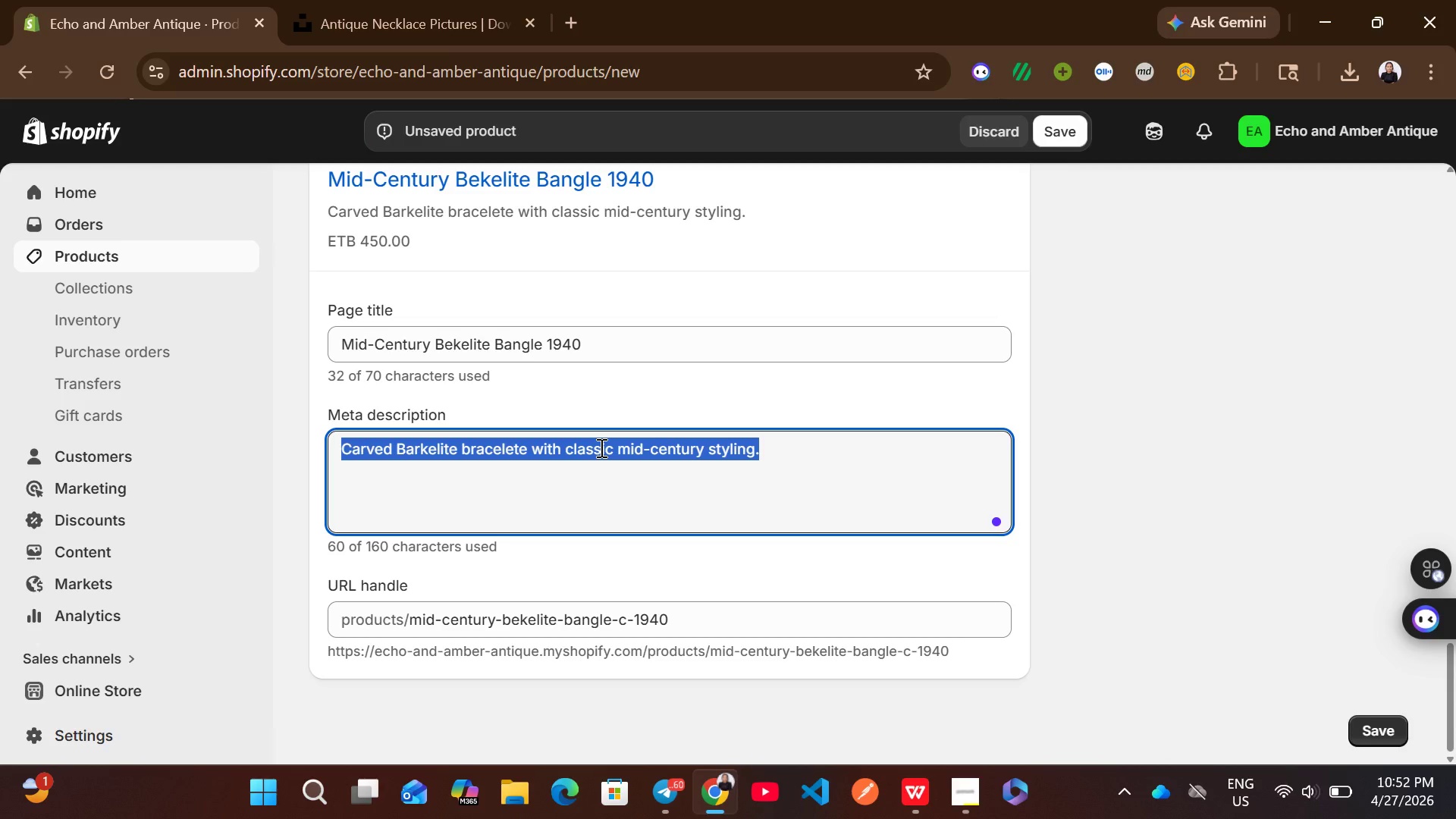 
wait(15.73)
 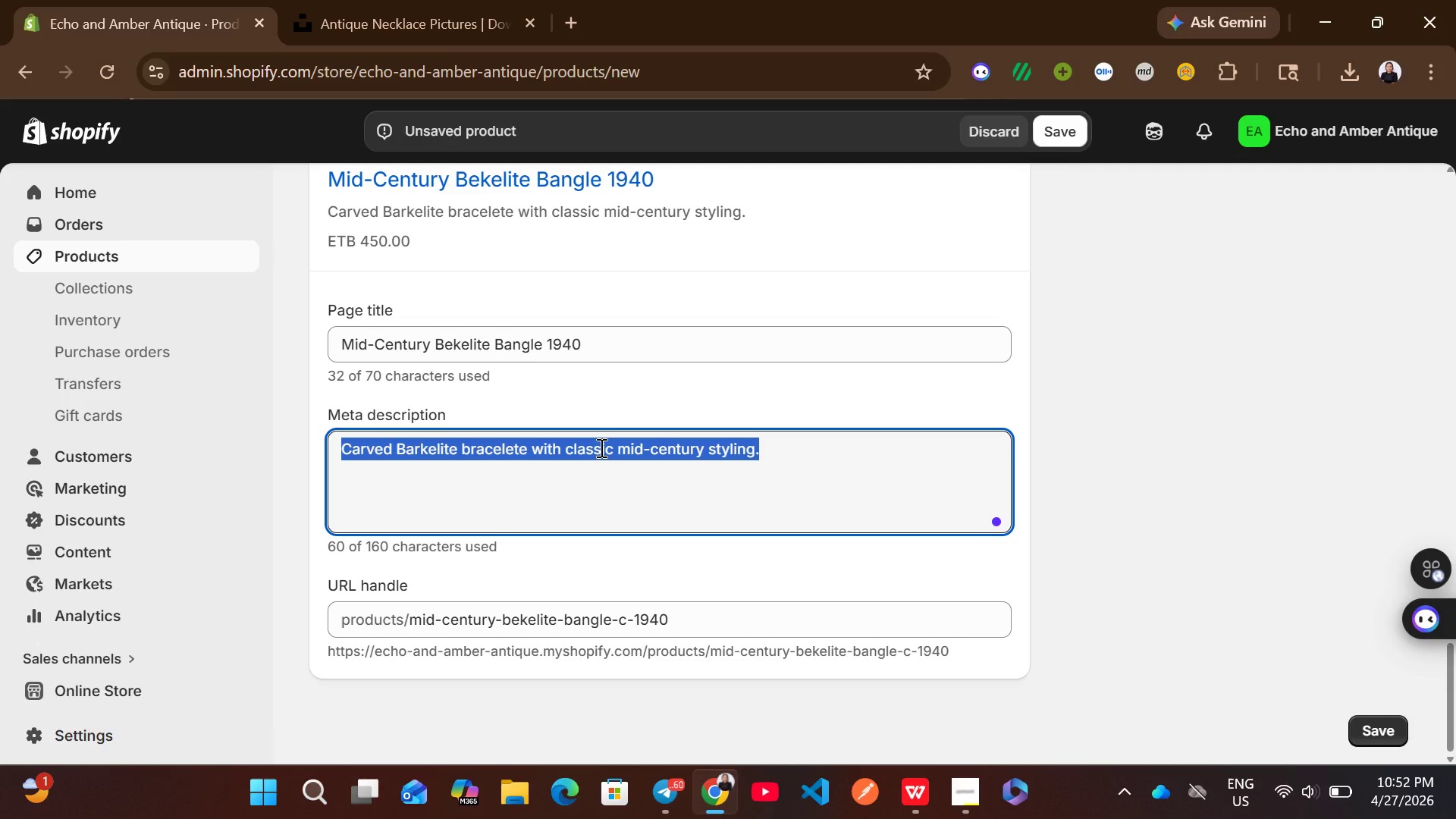 
type(Authentic Bal)
key(Backspace)
type(kelite bracelete )
key(Backspace)
key(Backspace)
type( verified with chemical testing)
 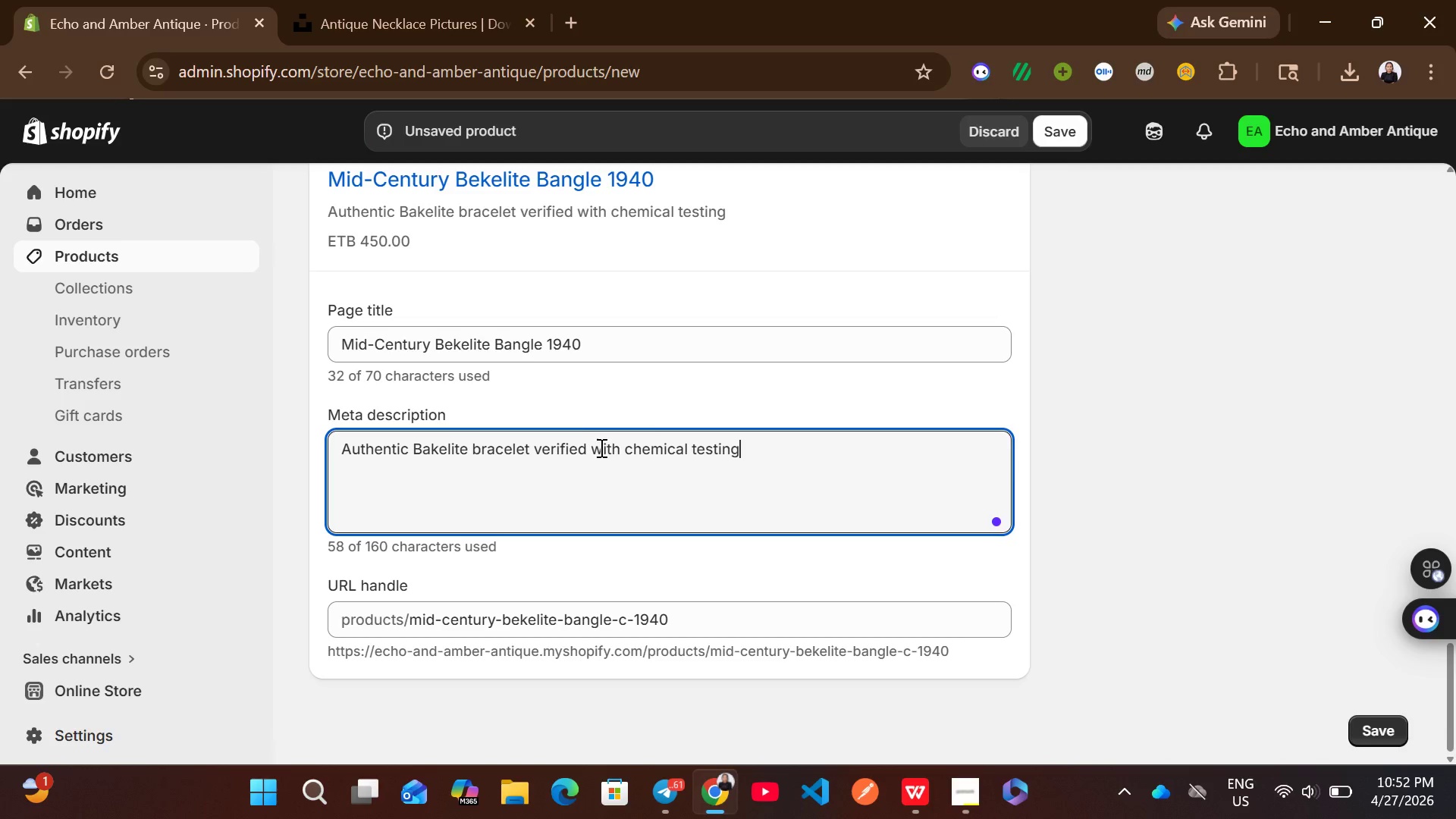 
key(Period)
 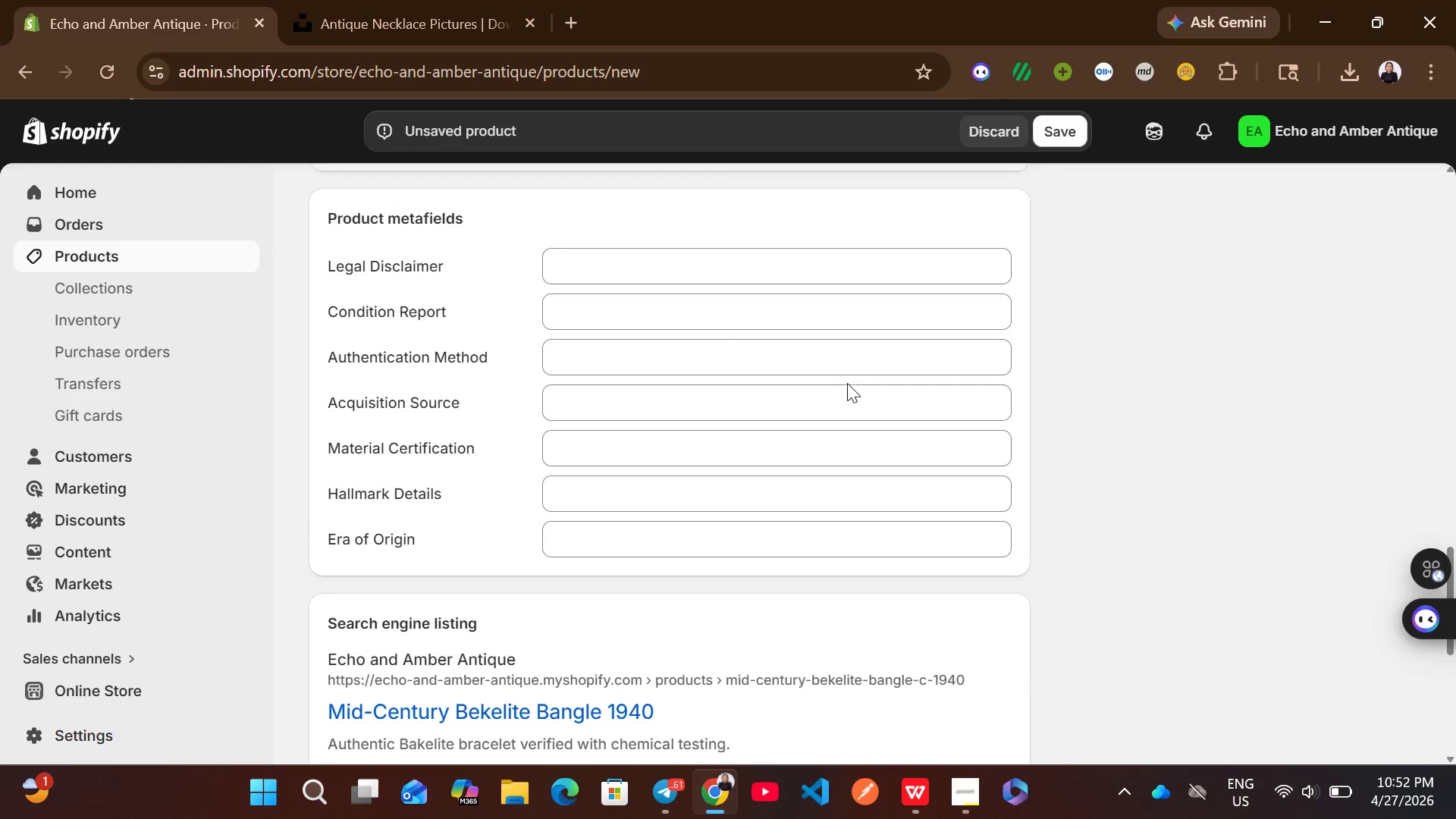 
left_click([792, 529])
 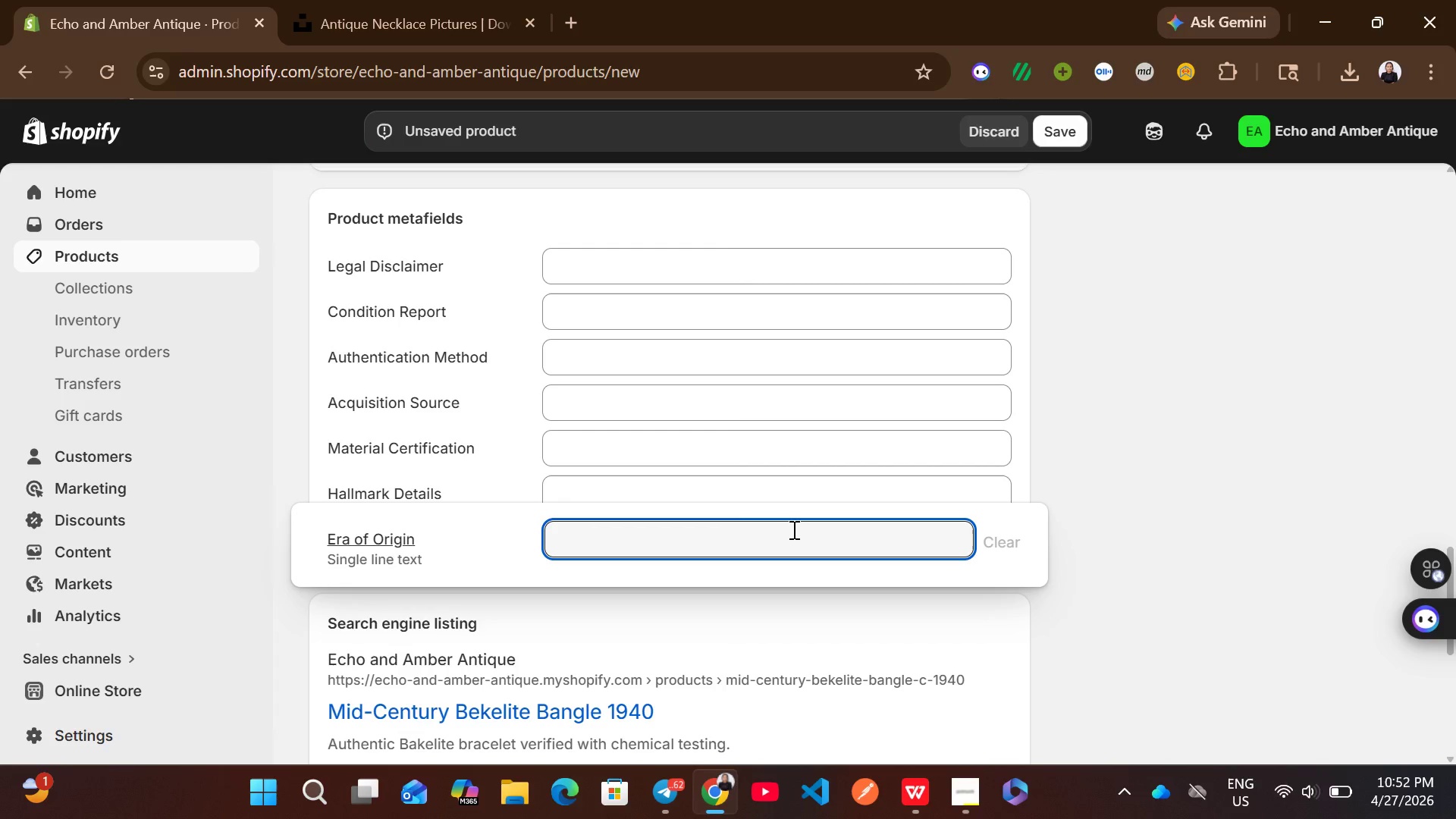 
type(Mid-Century)
 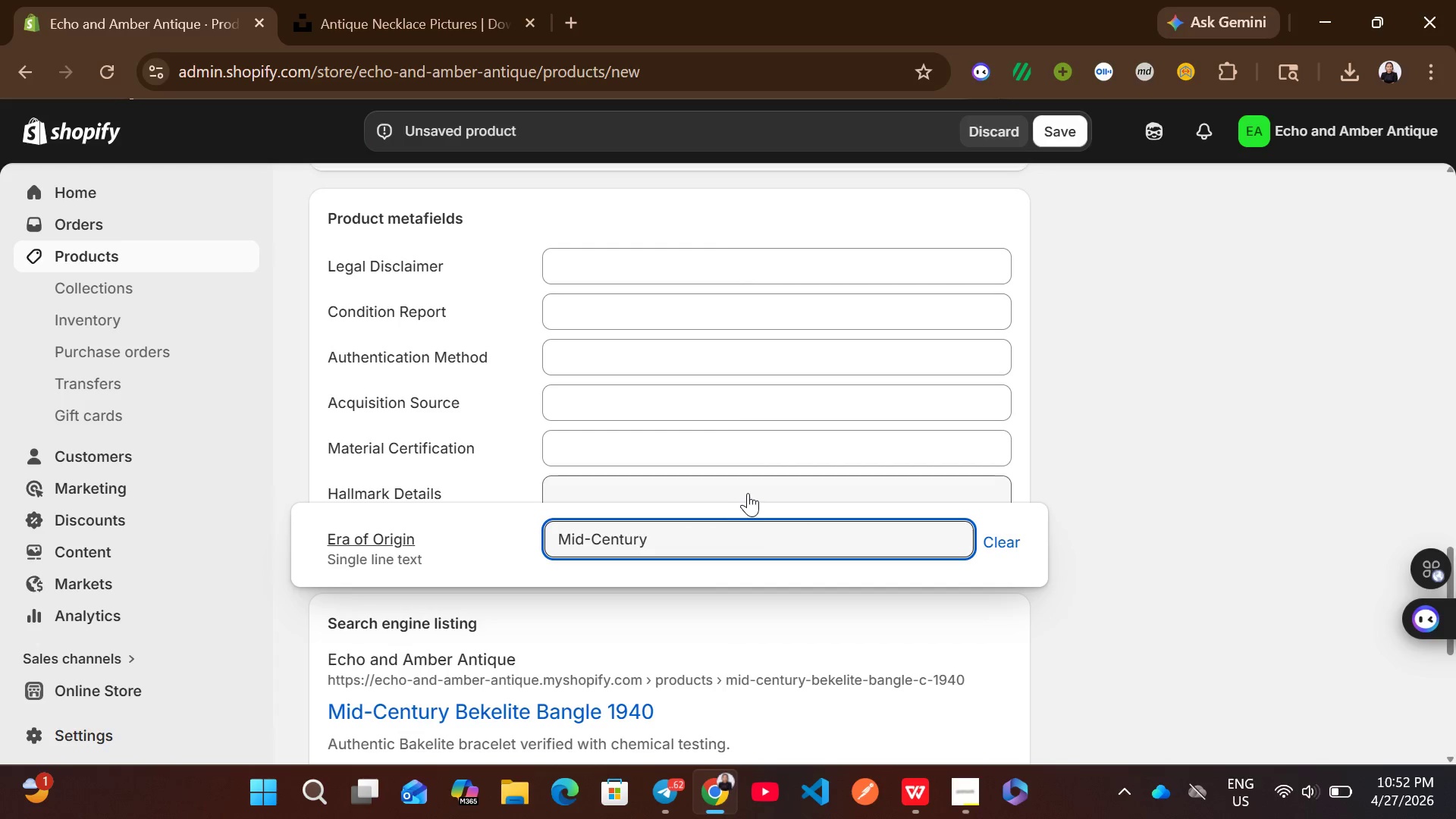 
left_click([741, 491])
 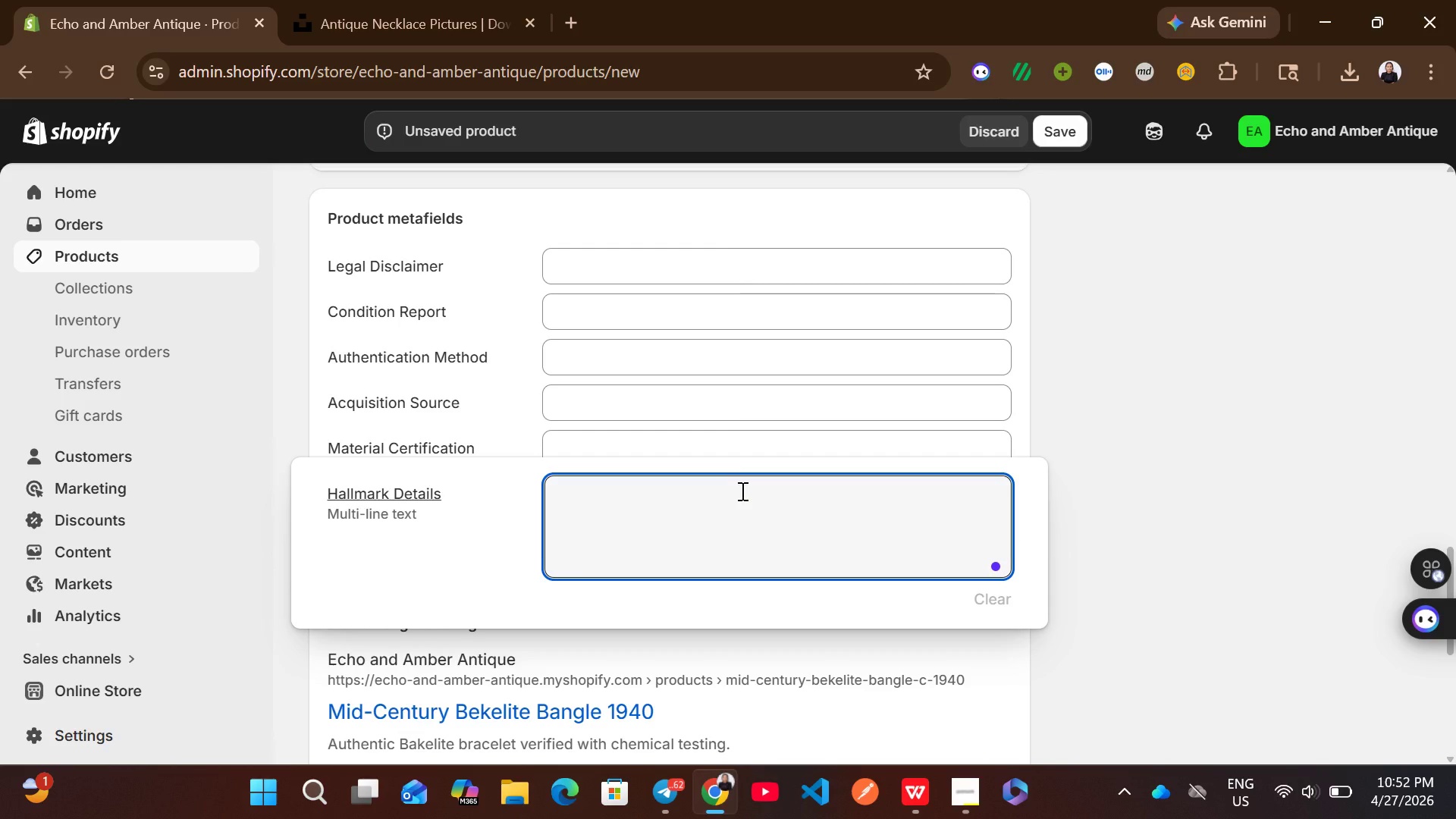 
wait(8.25)
 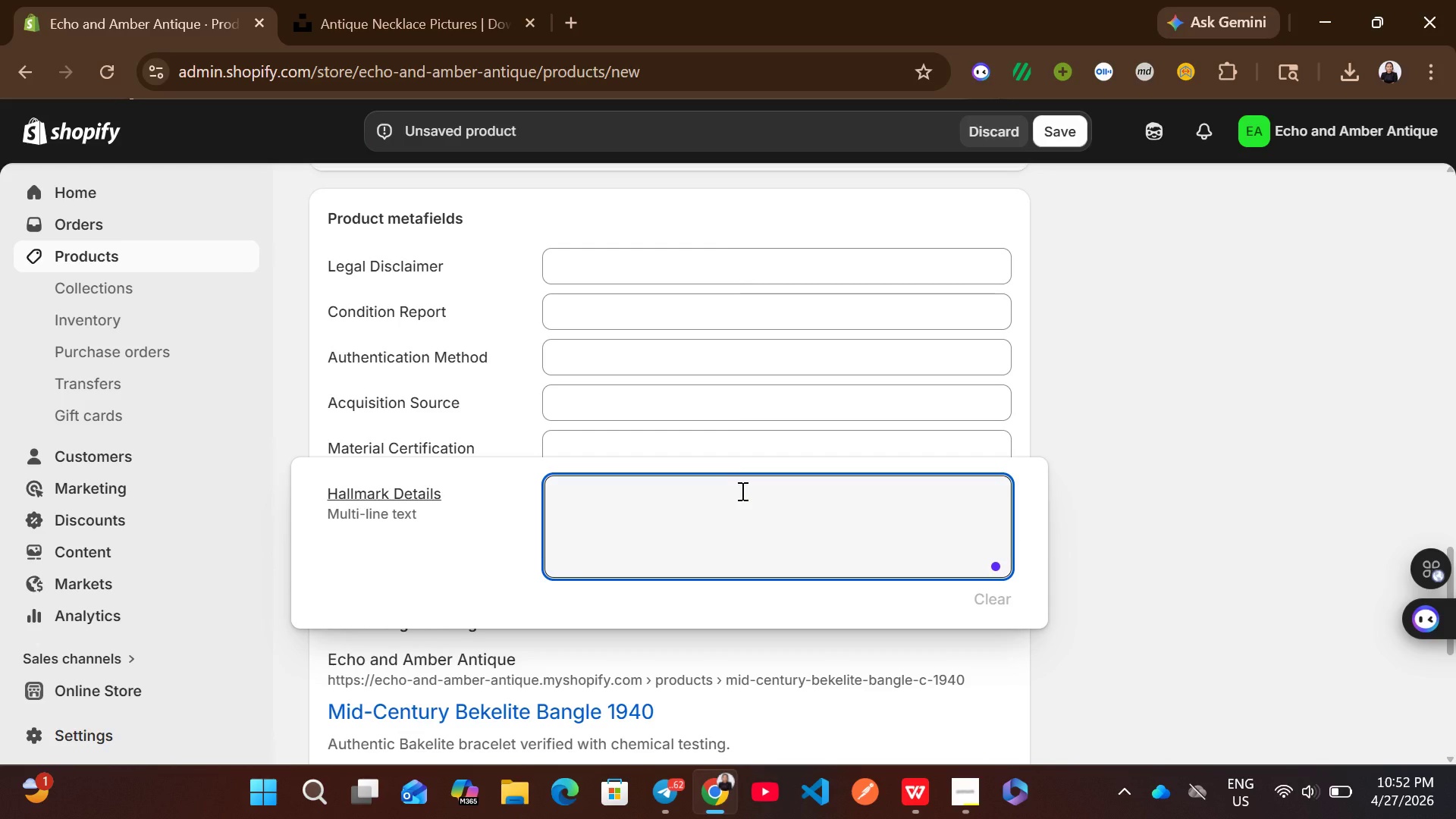 
type(no hallmark present)
 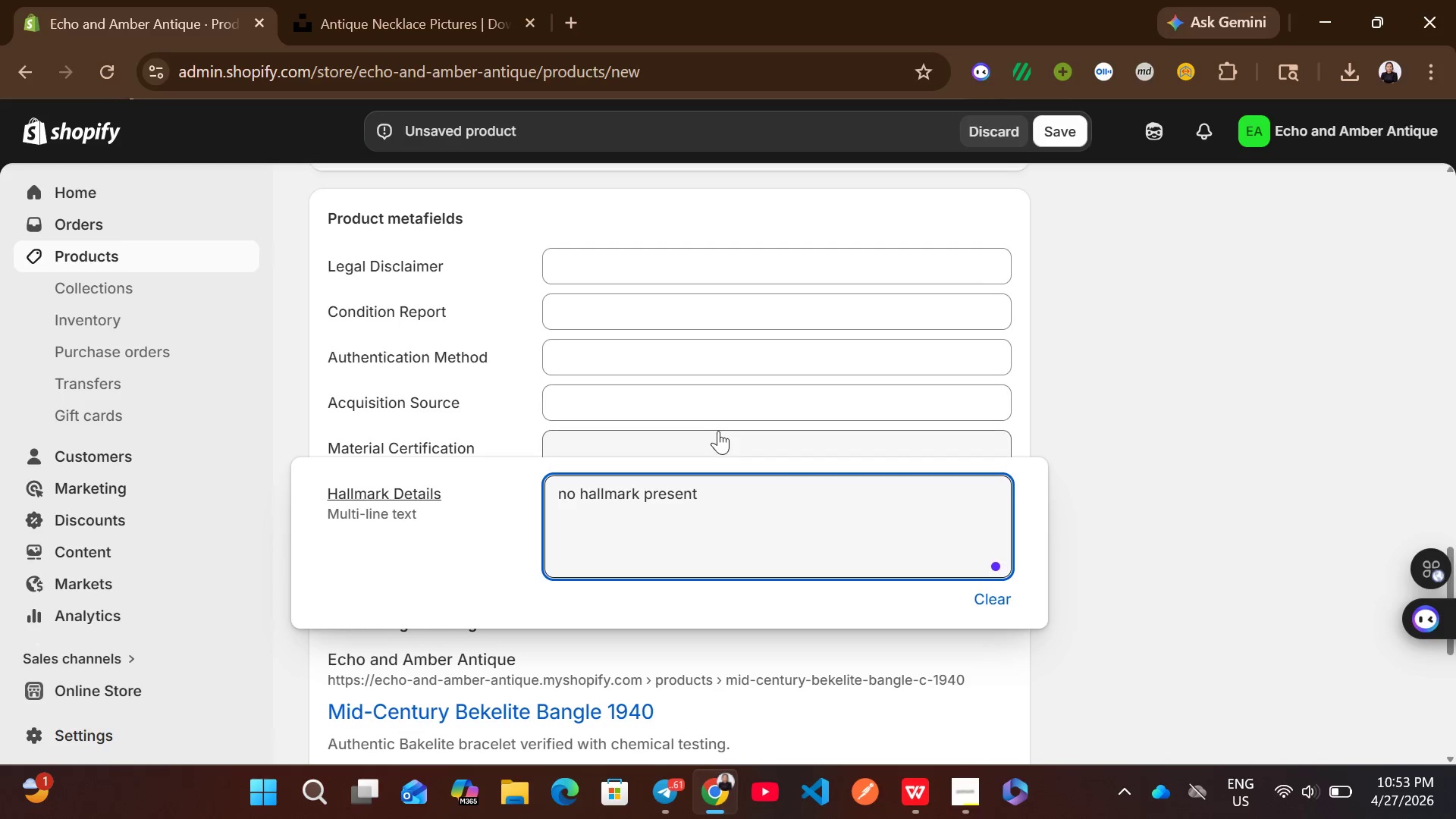 
left_click([717, 434])
 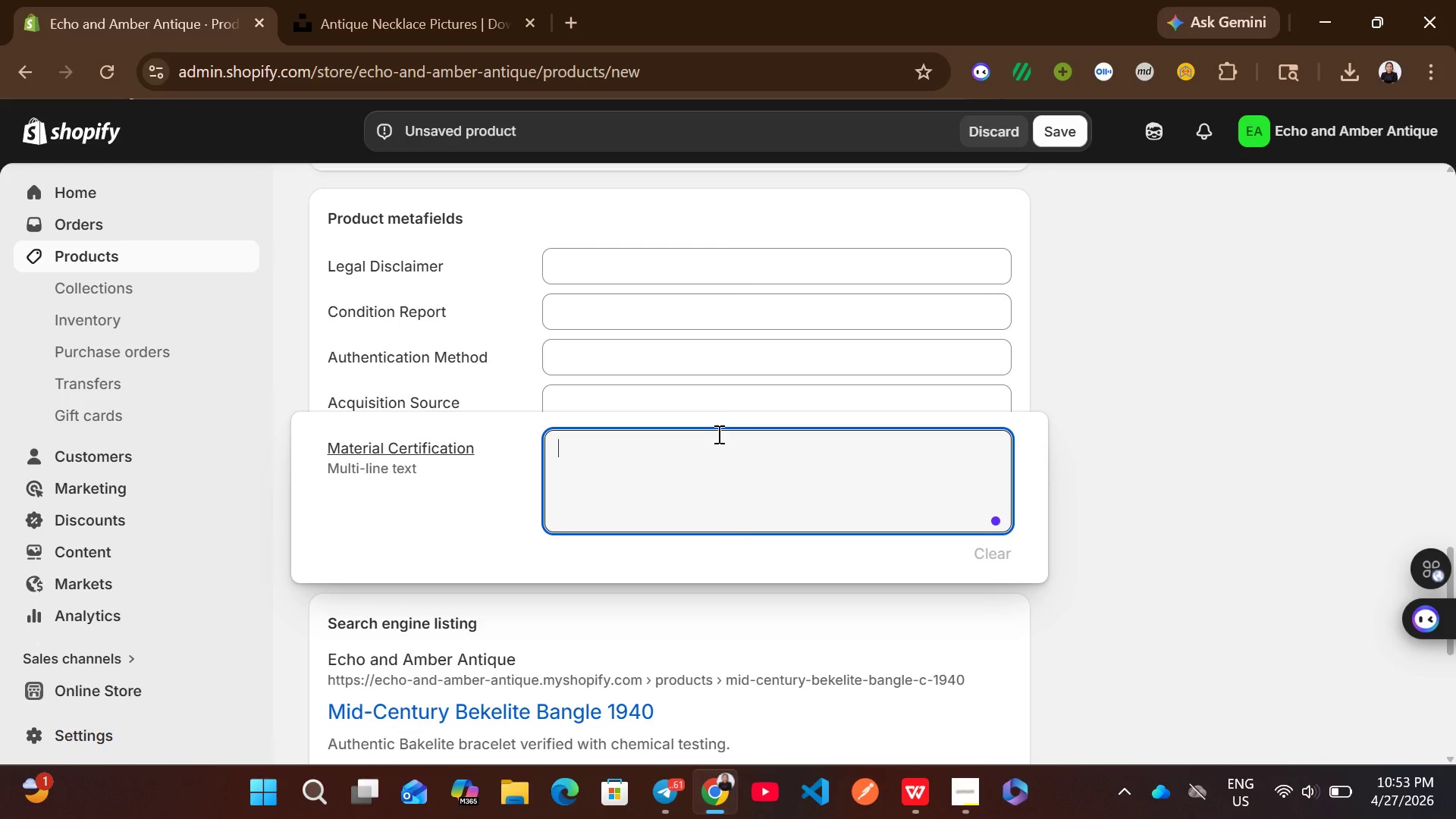 
wait(14.22)
 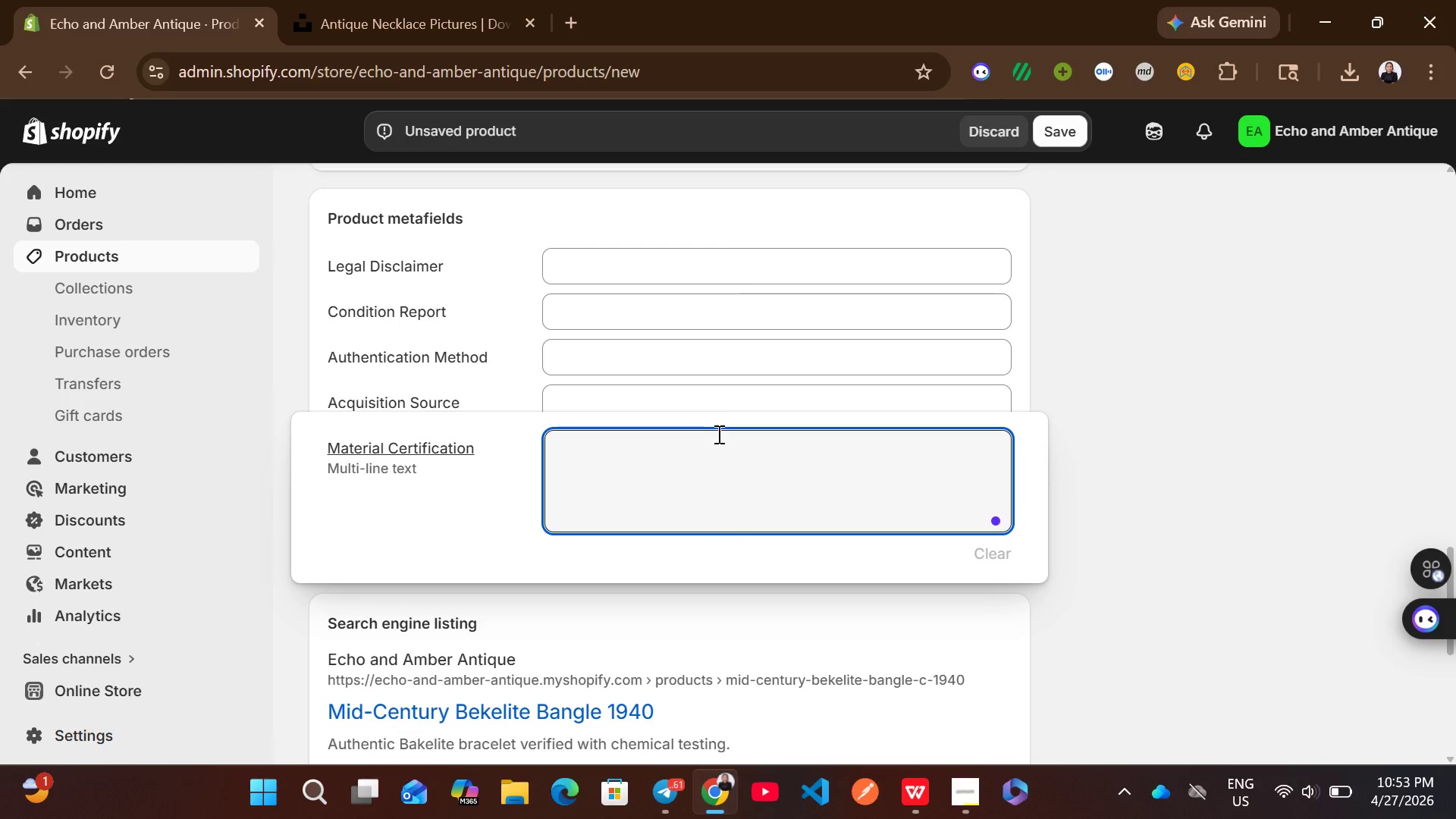 
type(Simichrome test conf)
key(Backspace)
type(forms )
key(Backspace)
key(Backspace)
key(Backspace)
key(Backspace)
key(Backspace)
type(irms Bake;)
key(Backspace)
type(lite)
 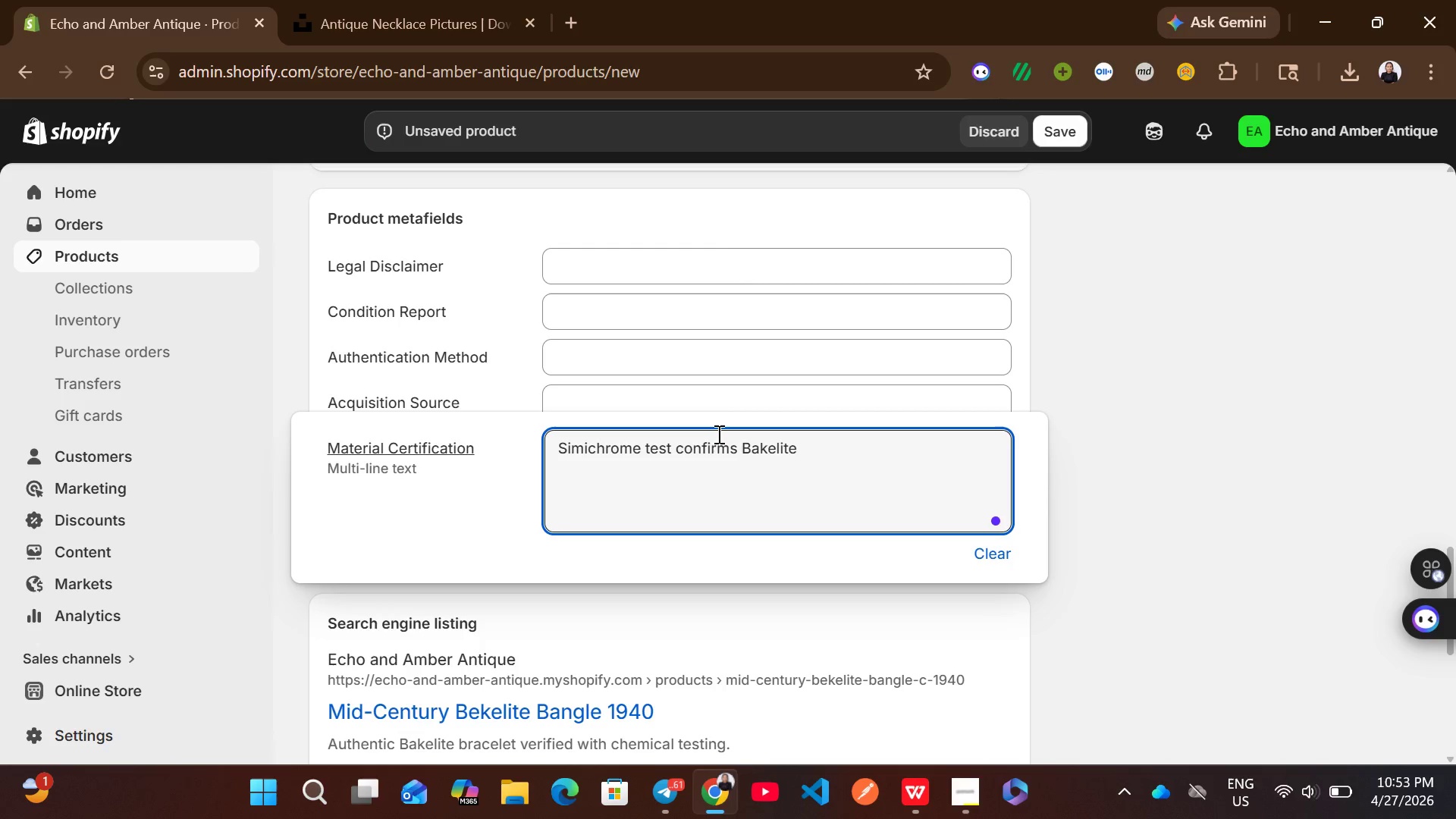 
left_click([707, 412])
 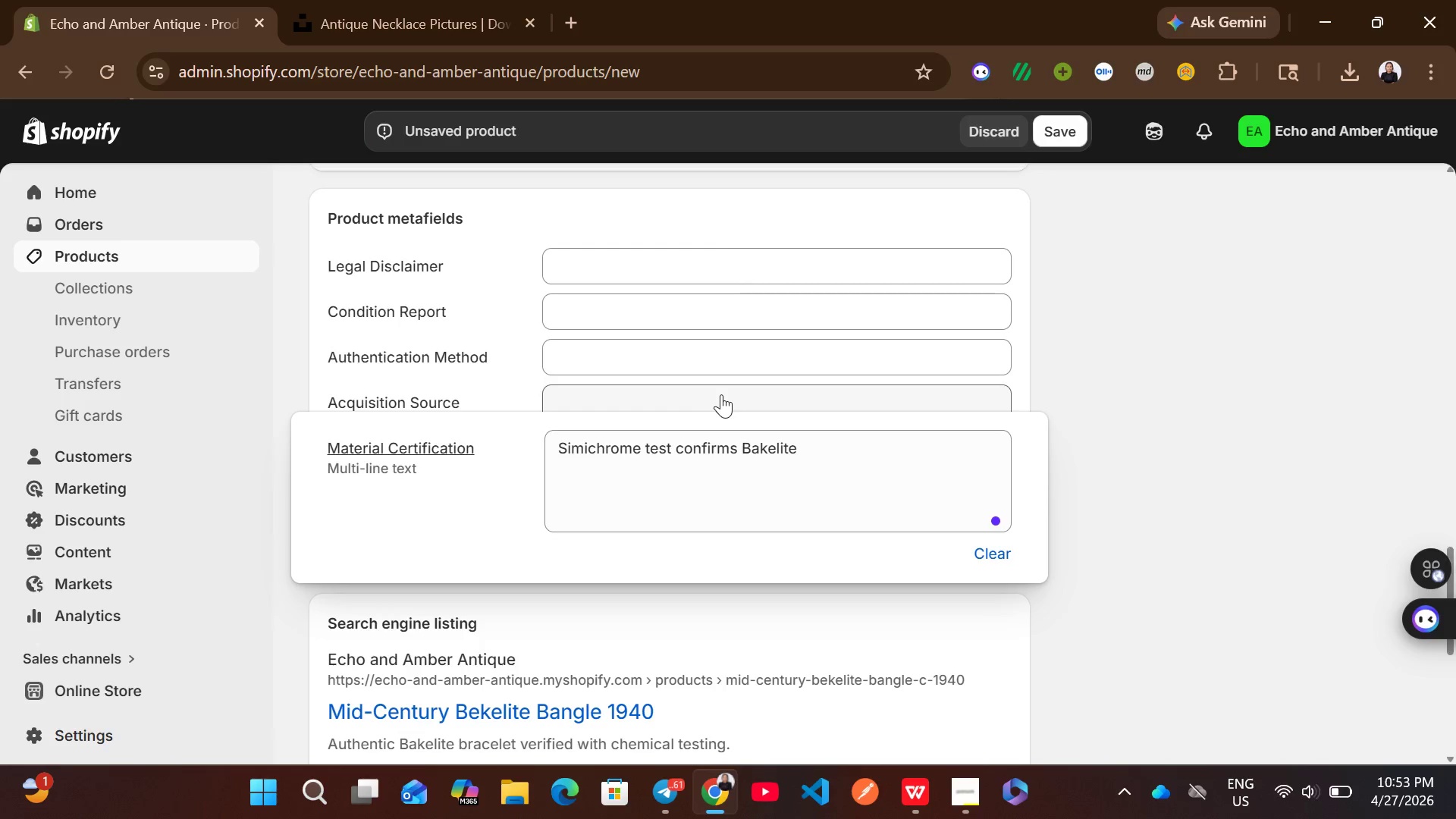 
left_click([721, 394])
 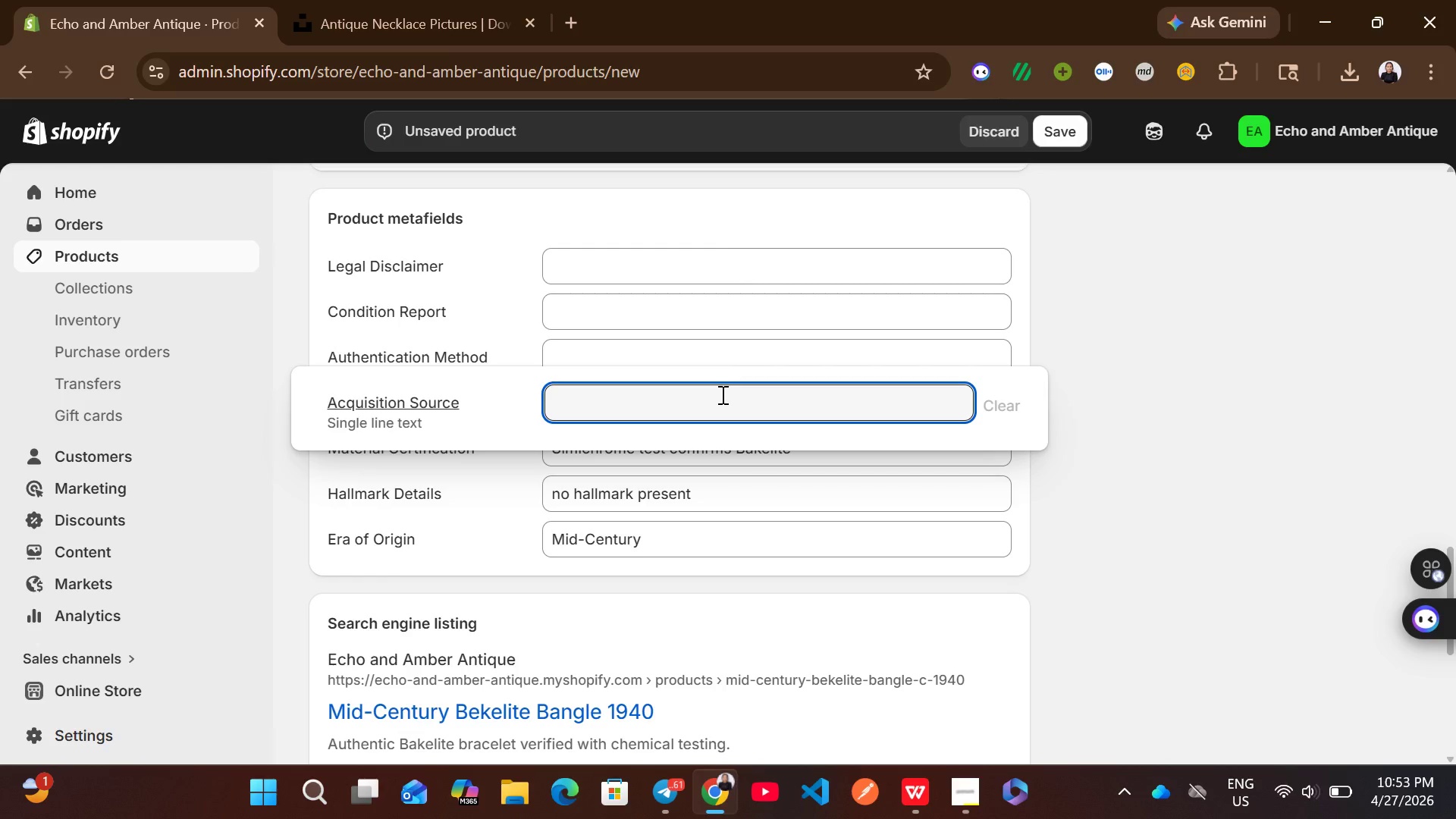 
type(US Vintage)
 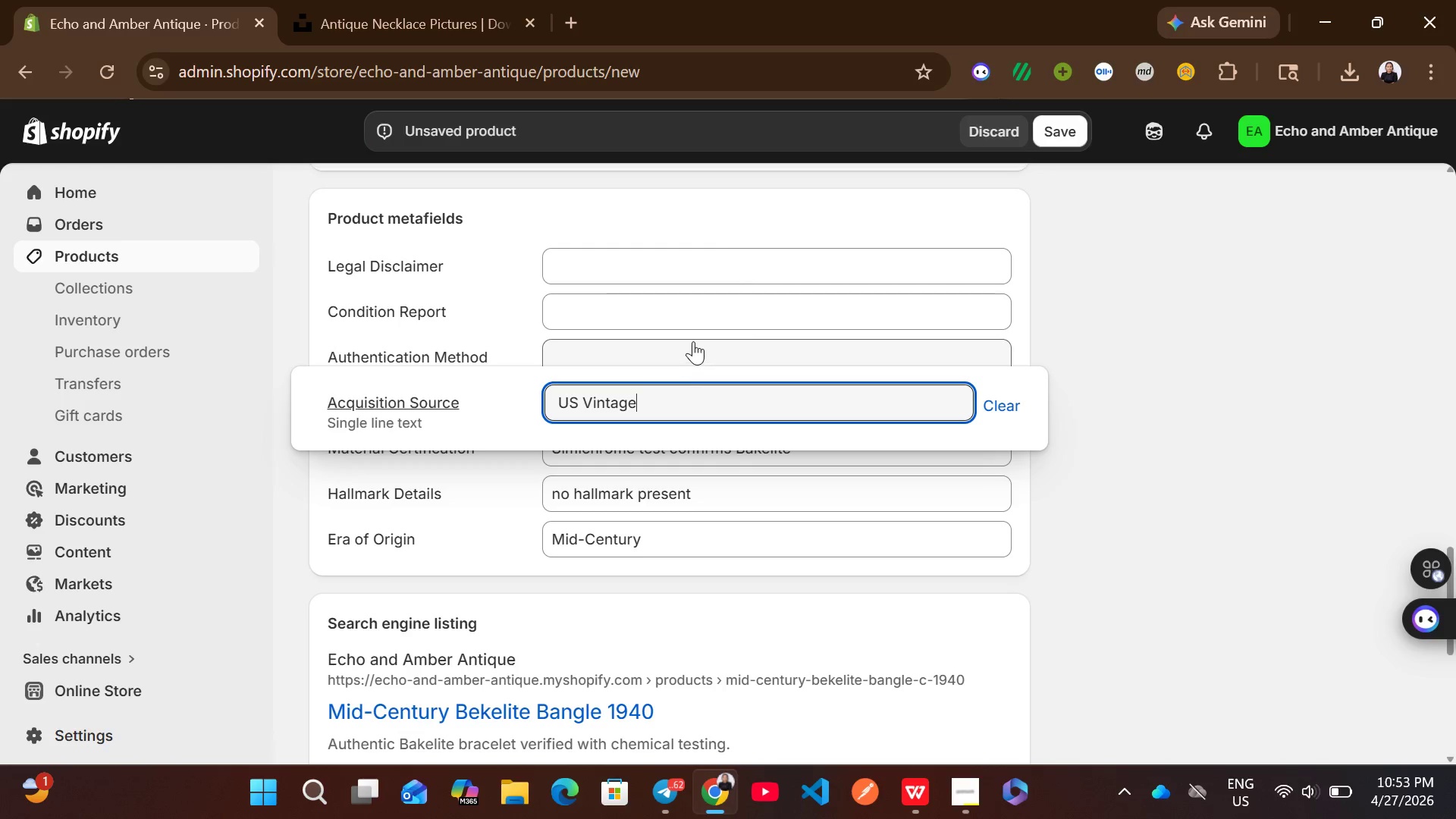 
left_click([689, 356])
 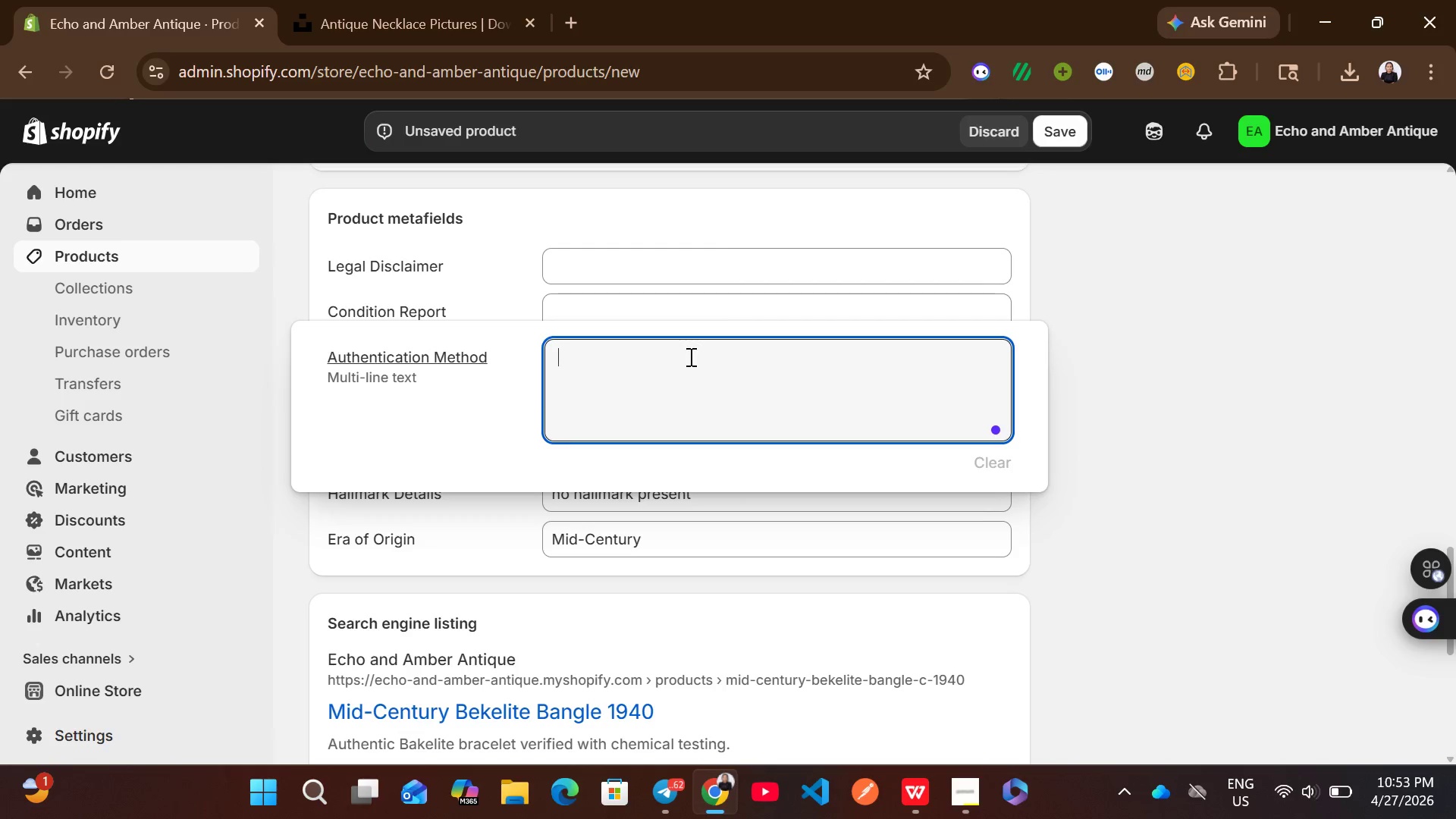 
wait(8.39)
 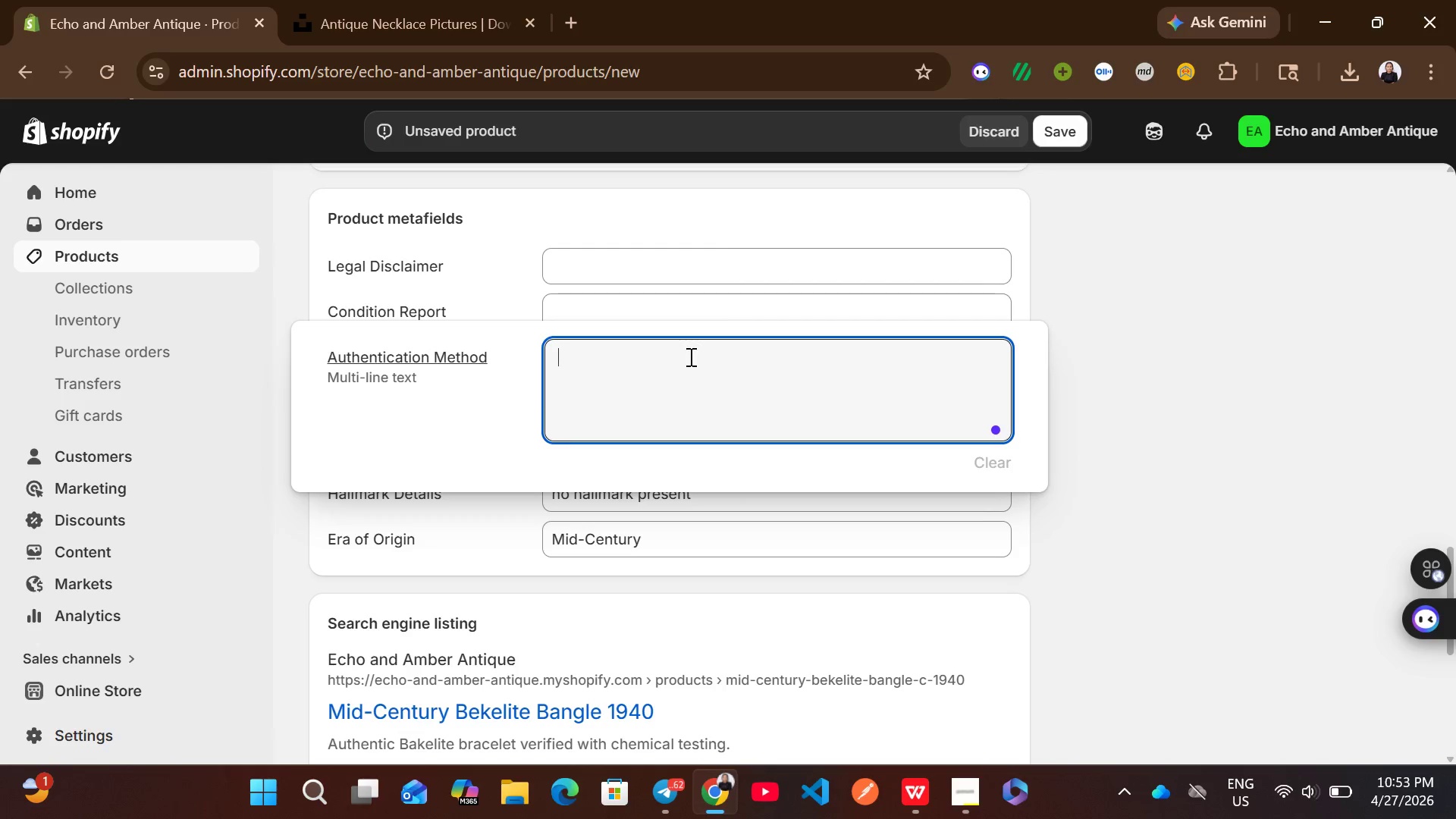 
type(chemical material testing)
 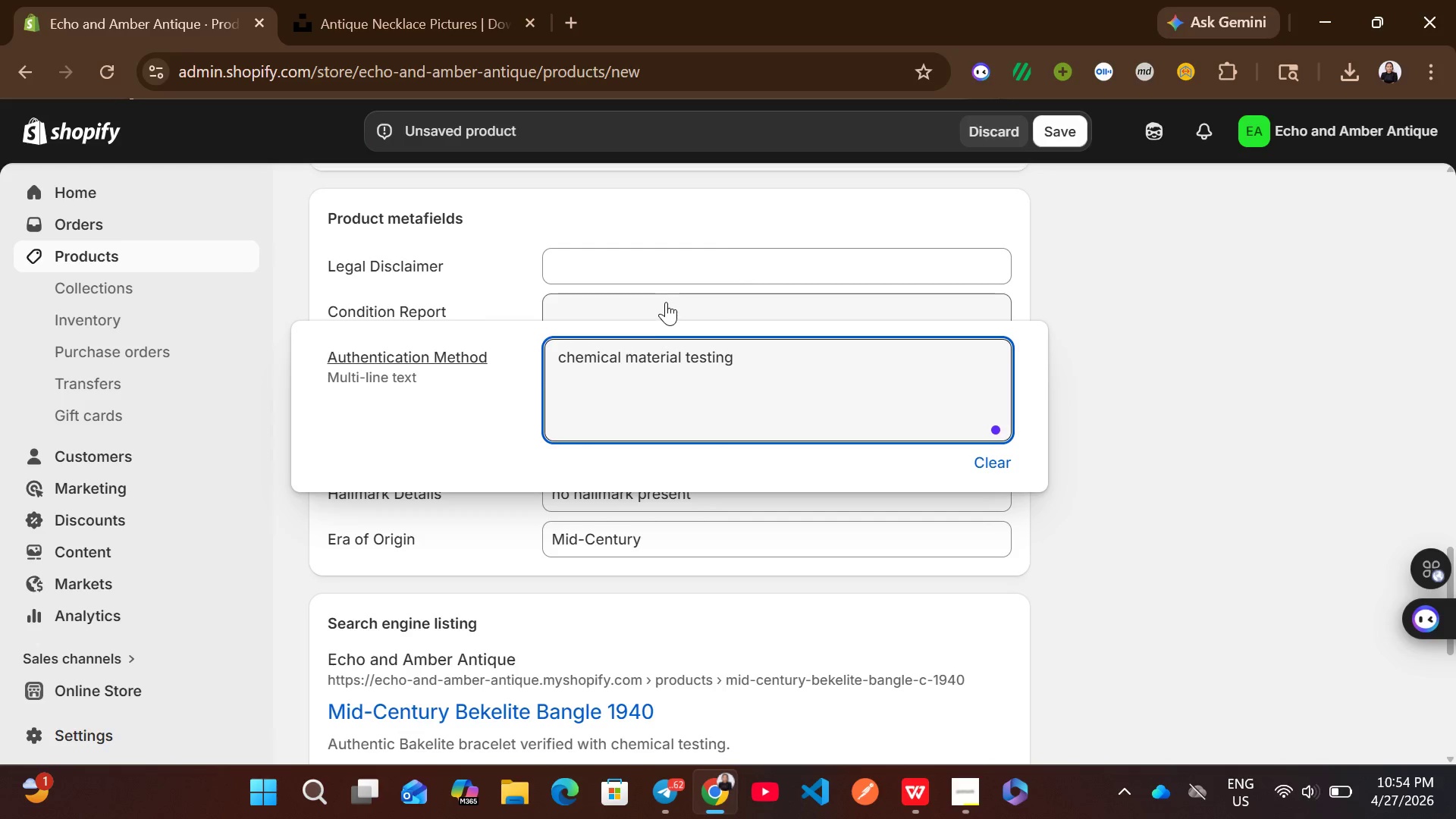 
left_click([666, 301])
 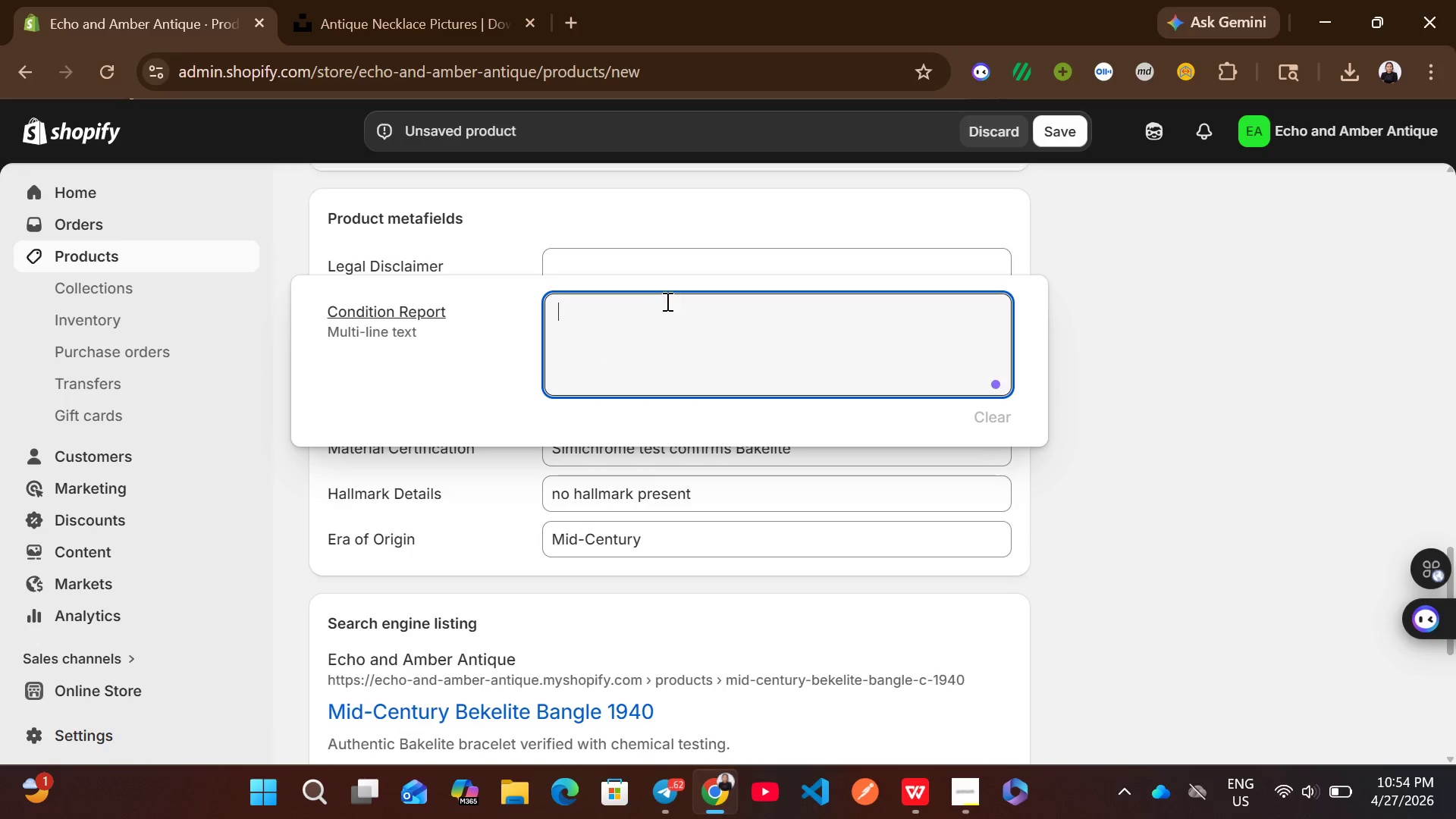 
type(Good)
 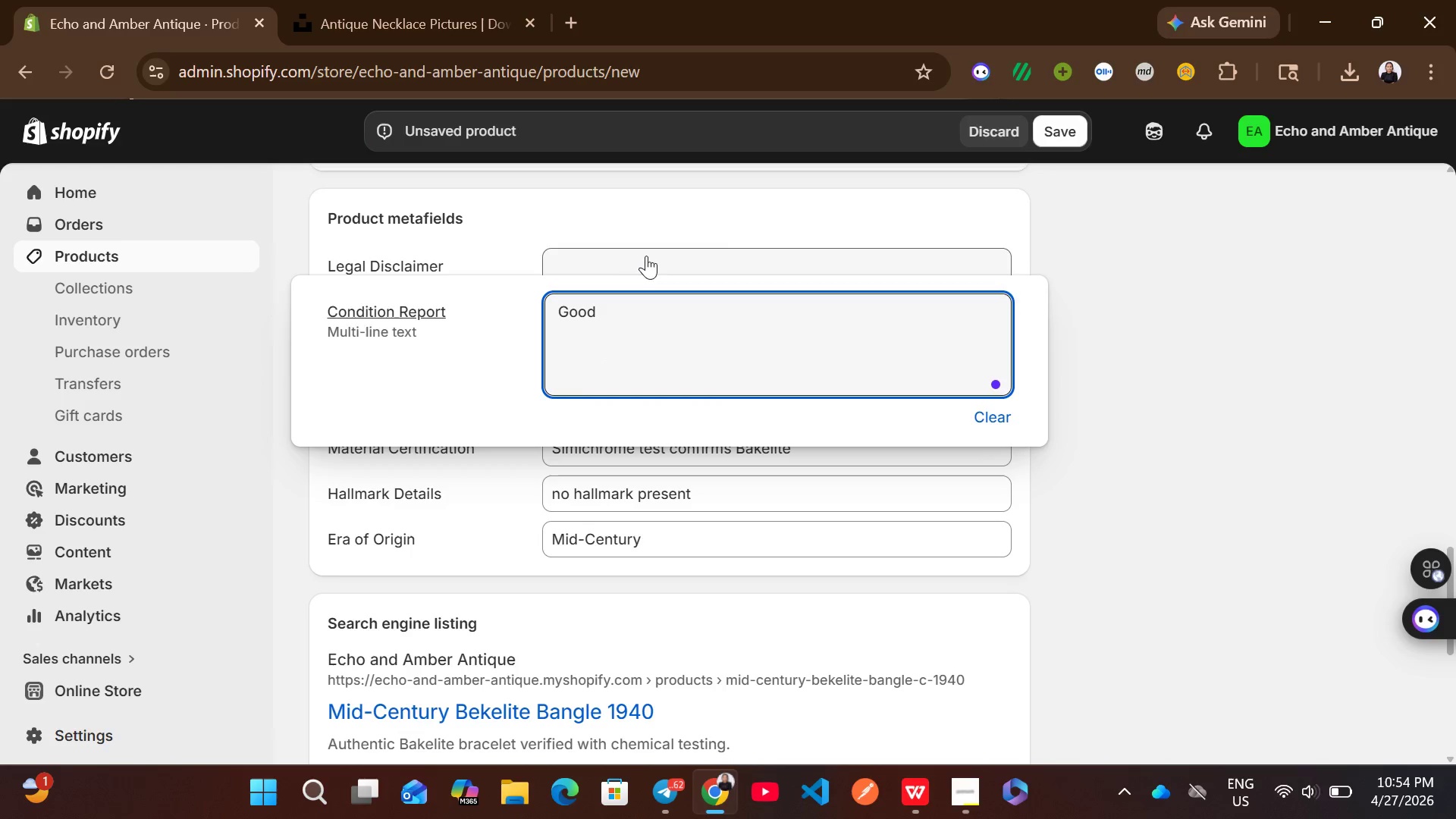 
left_click([645, 252])
 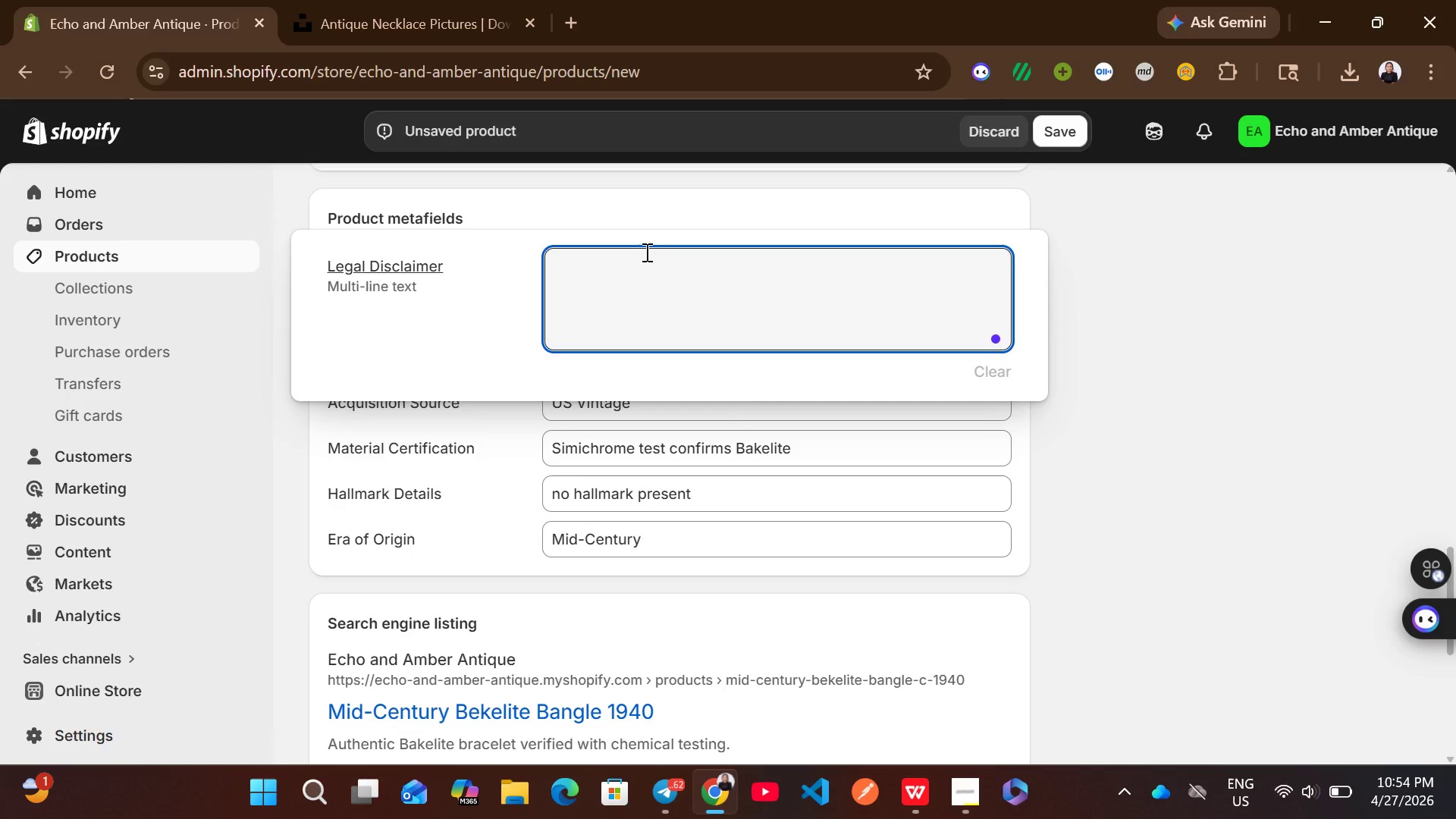 
type(Material is sys)
key(Backspace)
type(nthetic resin and legally complaint)
 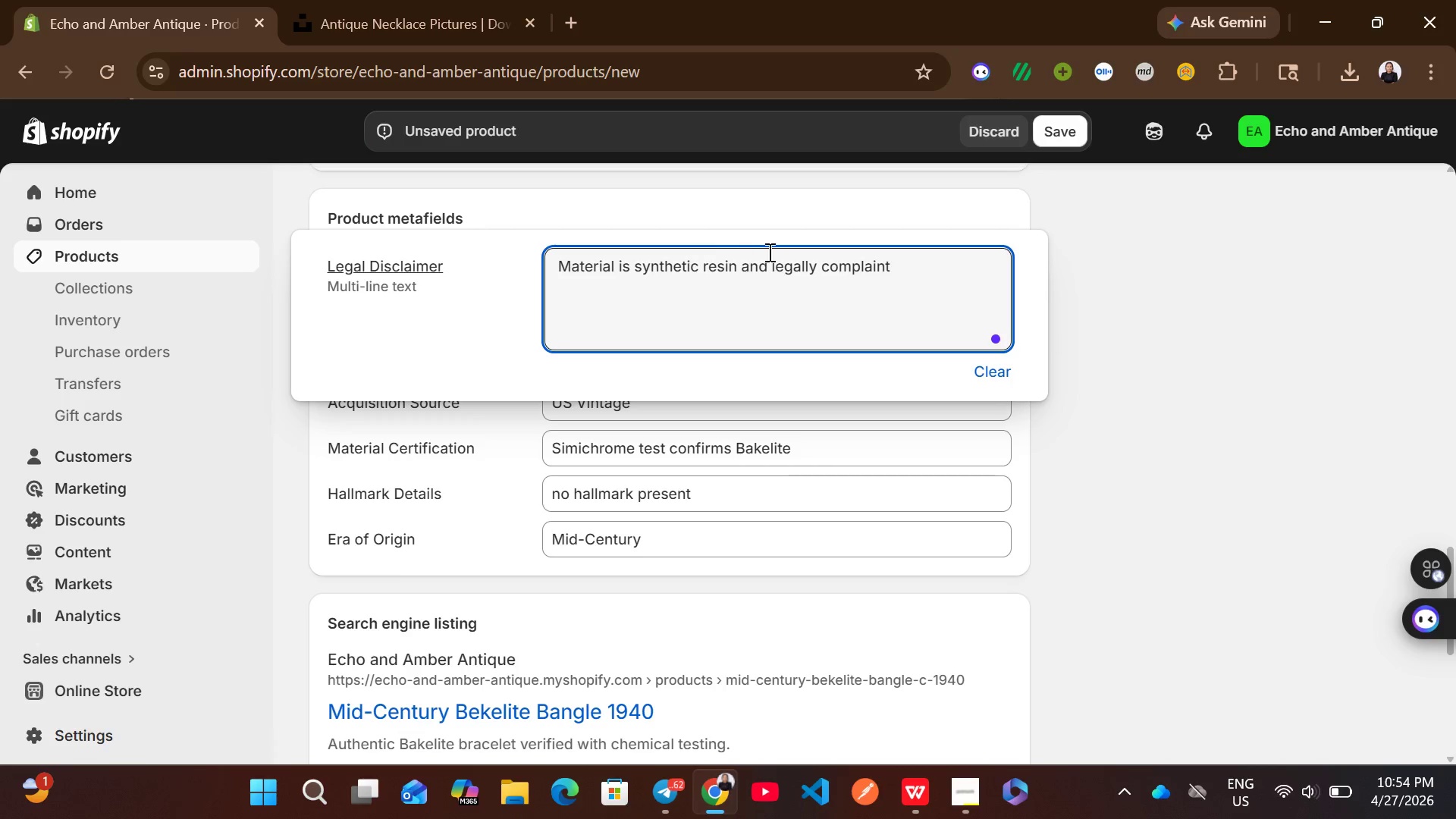 
wait(5.06)
 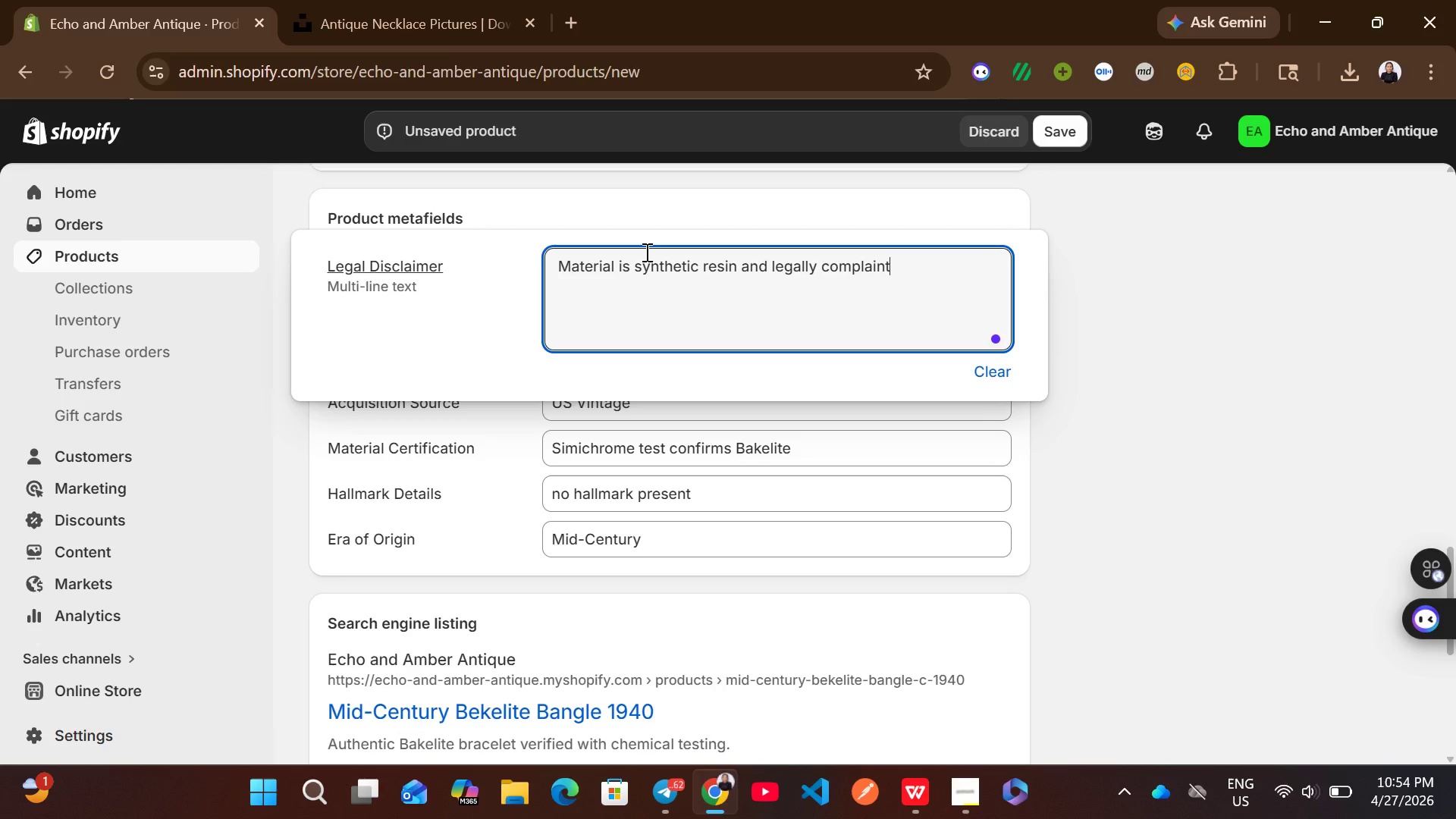 
left_click([882, 258])
 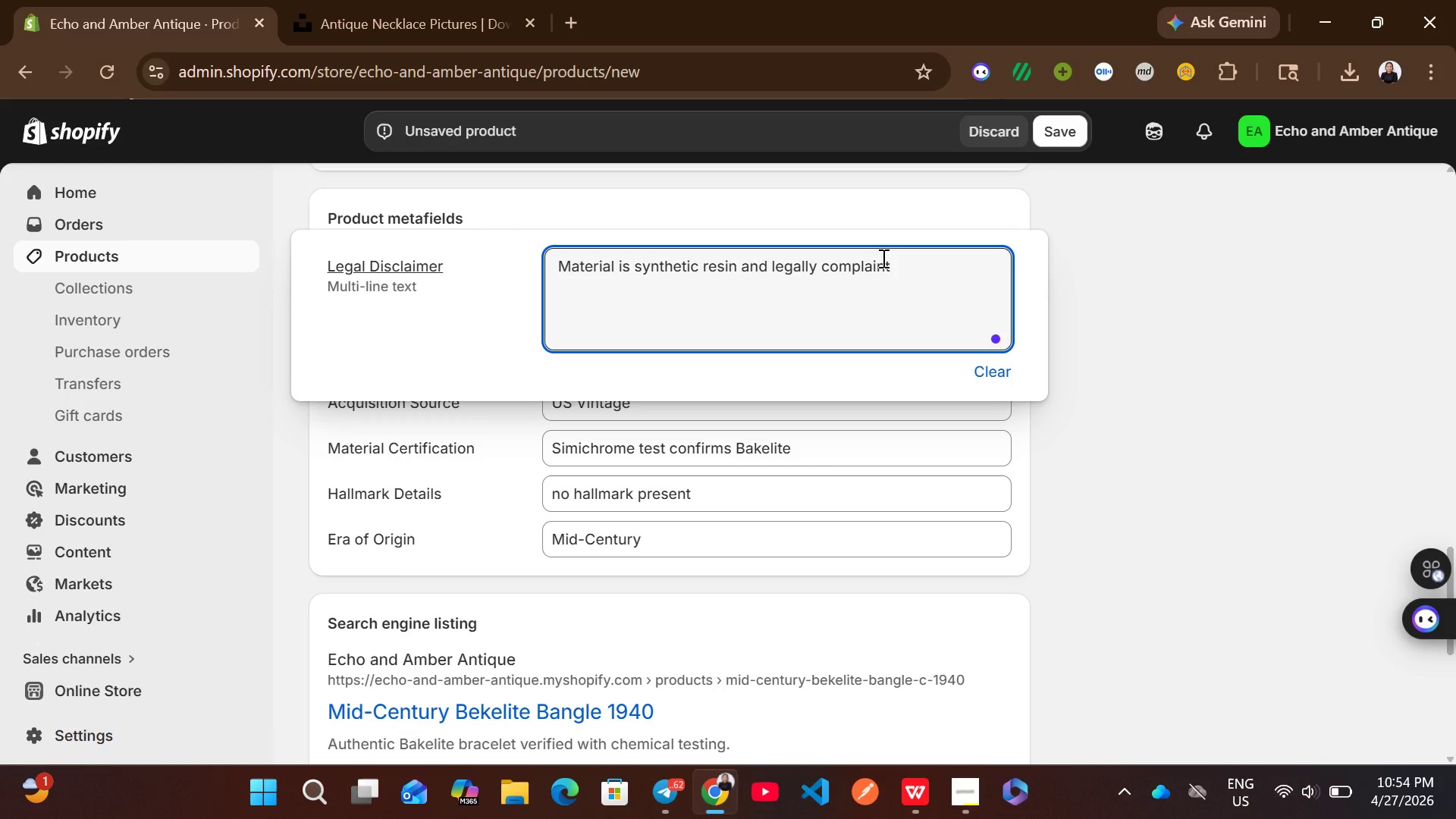 
key(ArrowLeft)
 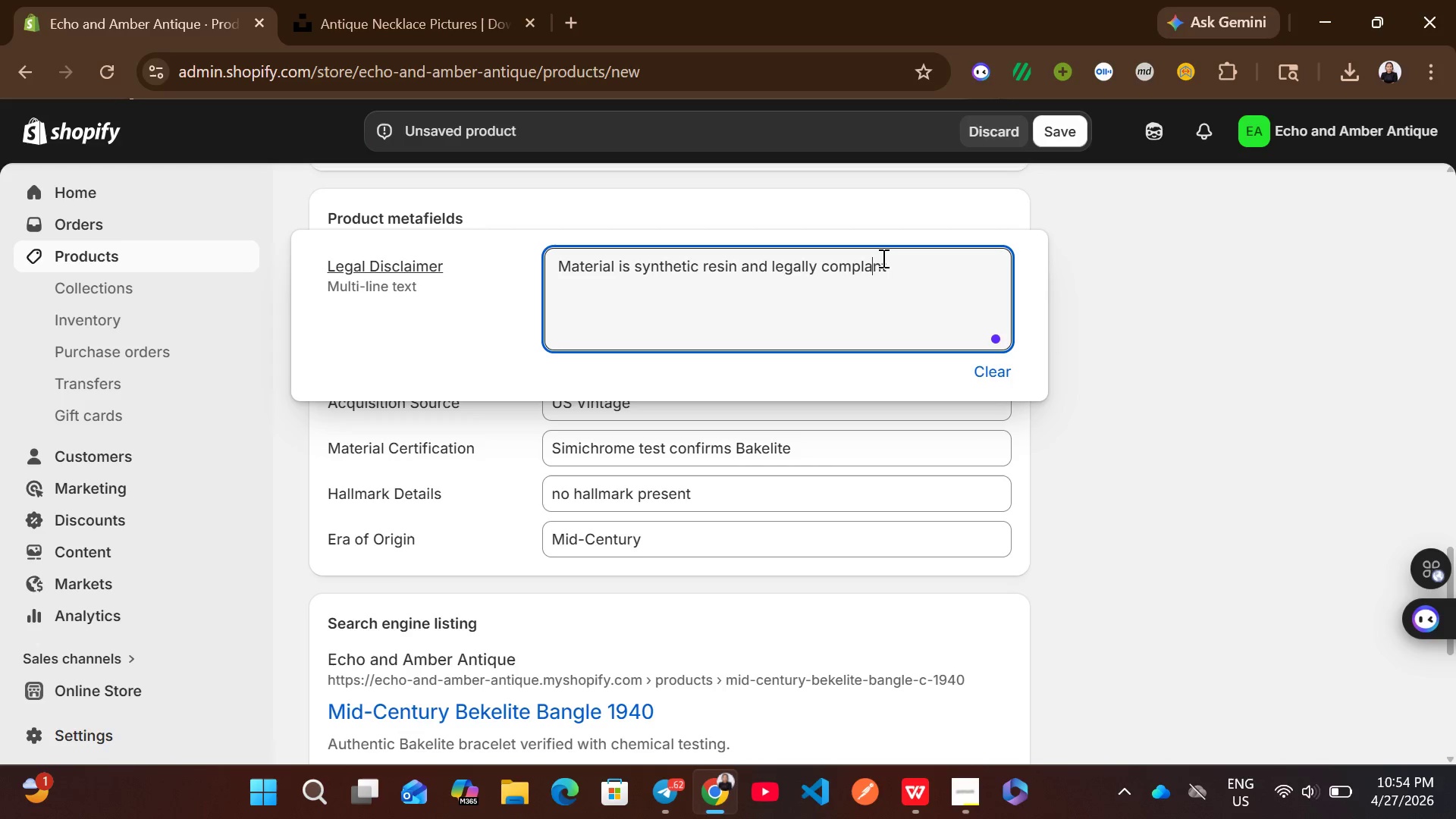 
key(Backspace)
key(Backspace)
type(ia)
 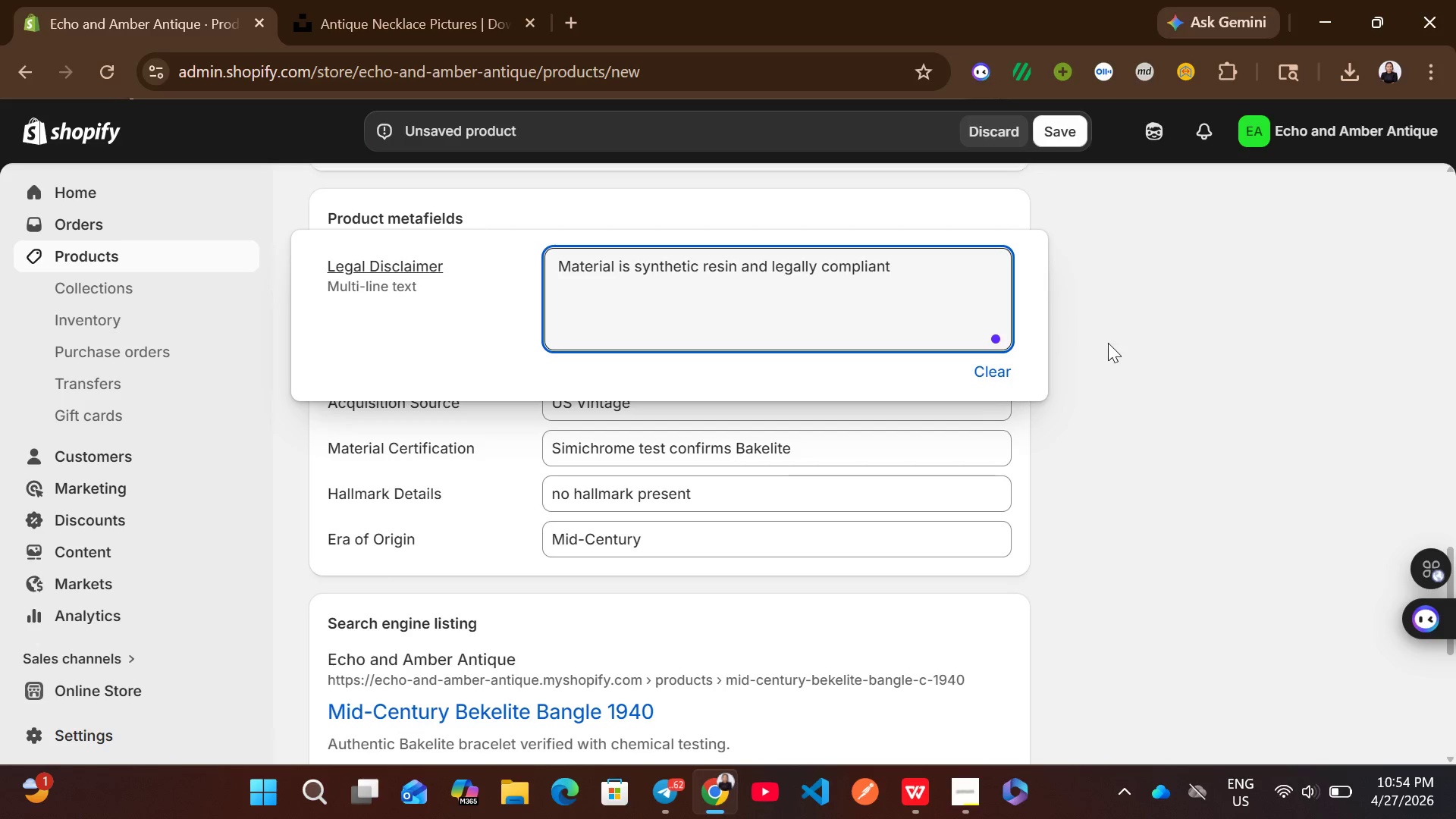 
left_click([1109, 343])
 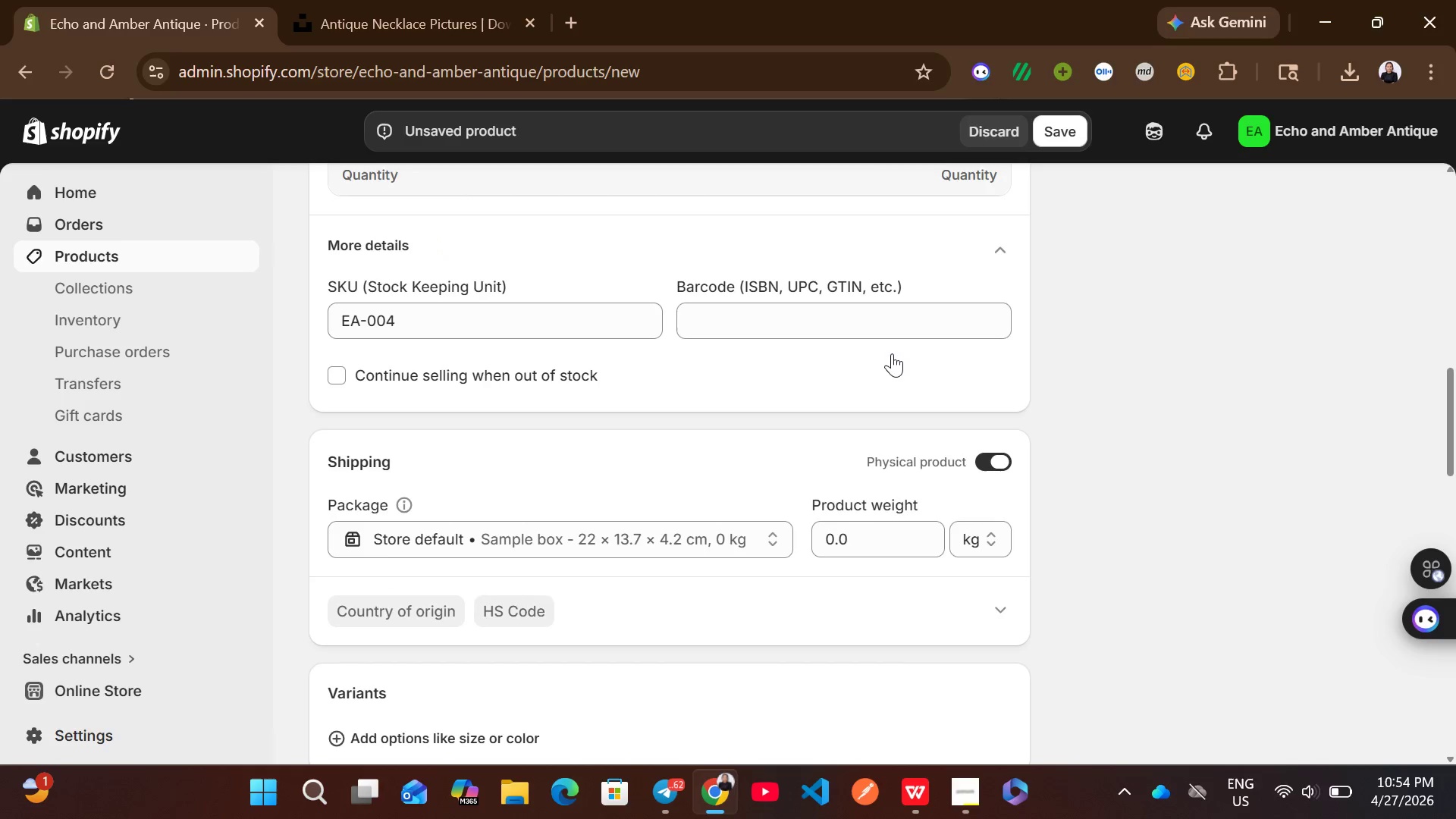 
wait(5.75)
 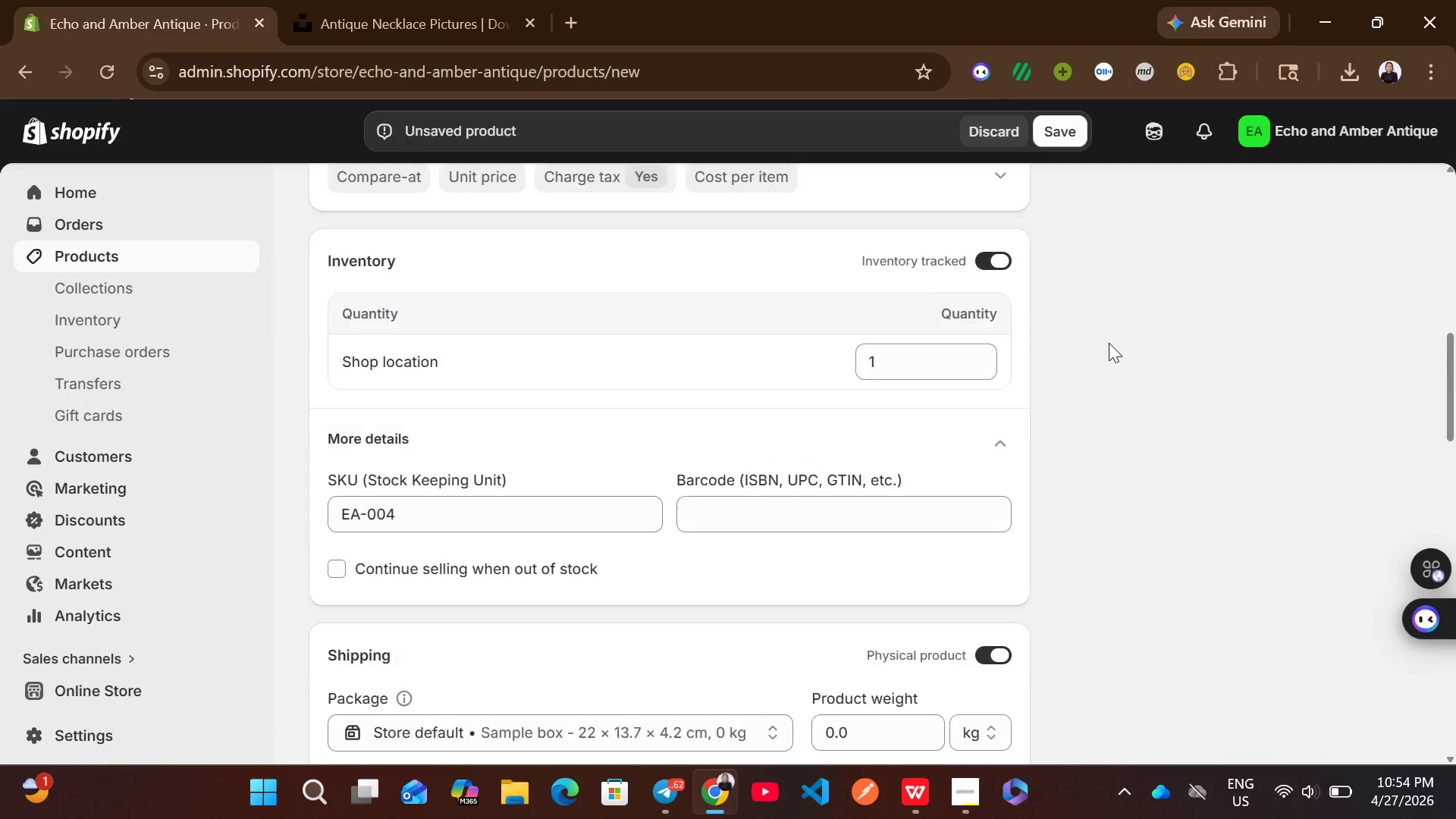 
left_click([371, 0])
 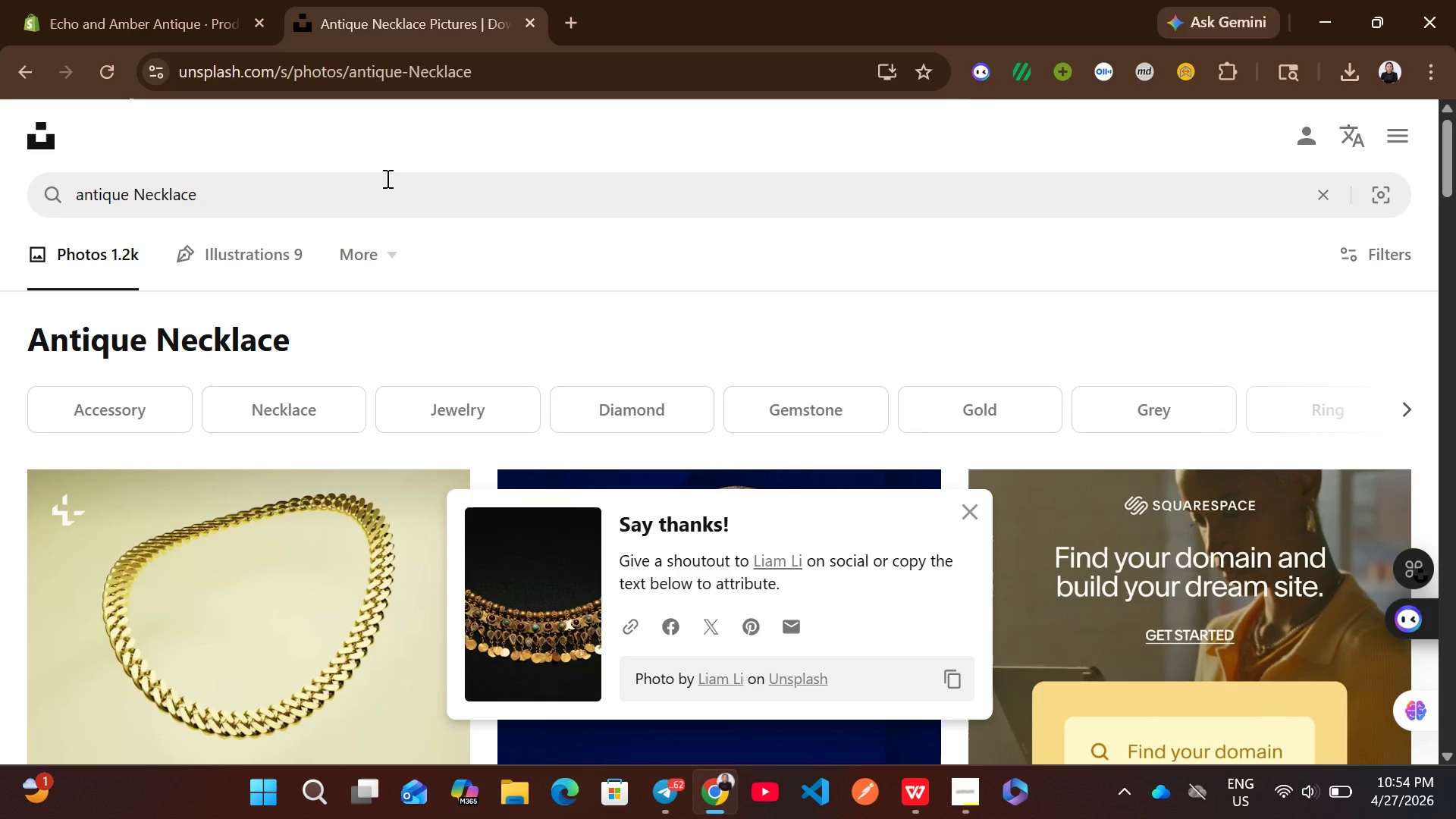 
left_click_drag(start_coordinate=[340, 192], to_coordinate=[147, 173])
 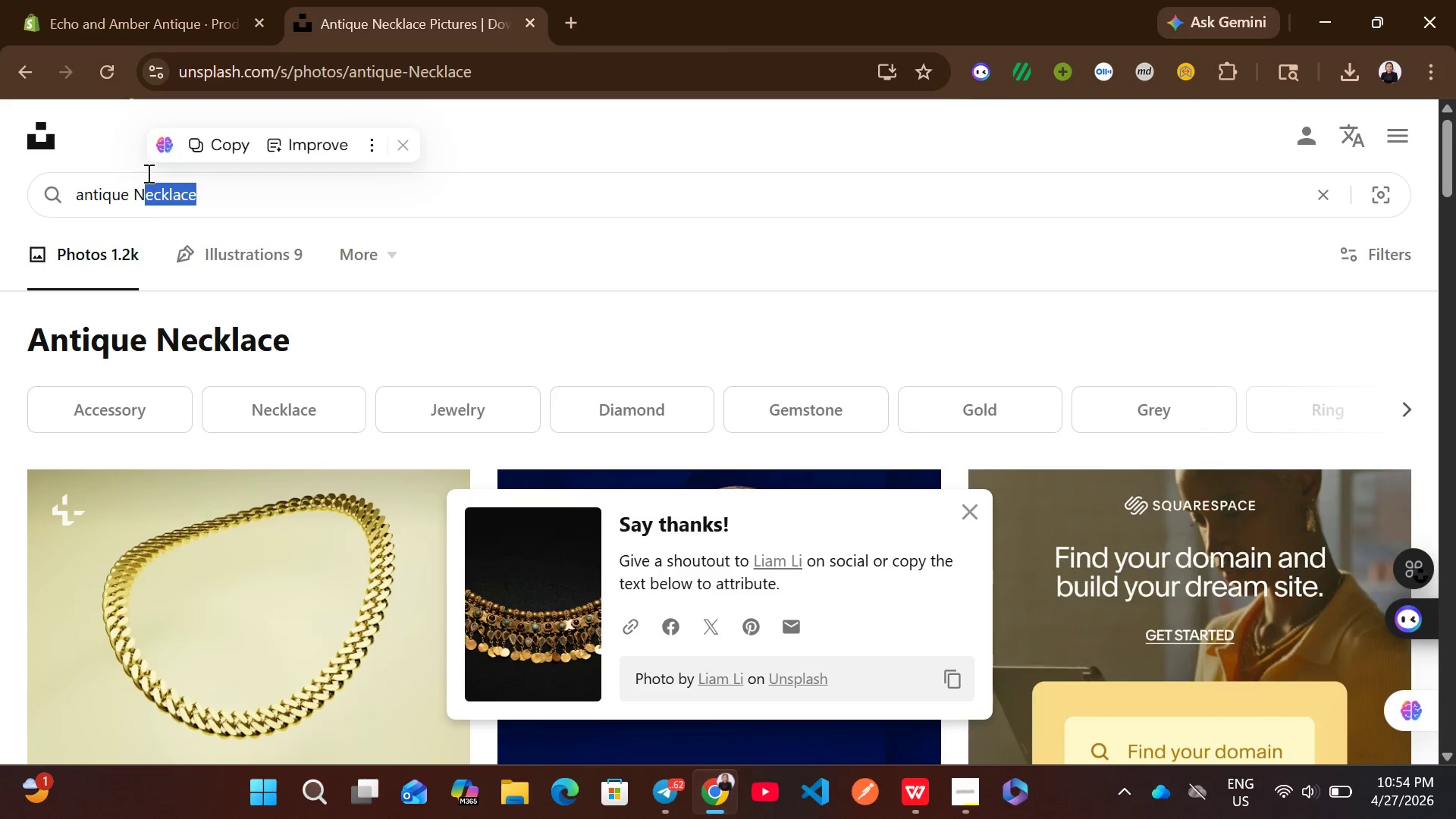 
key(Backspace)
key(Backspace)
type(bracelete)
 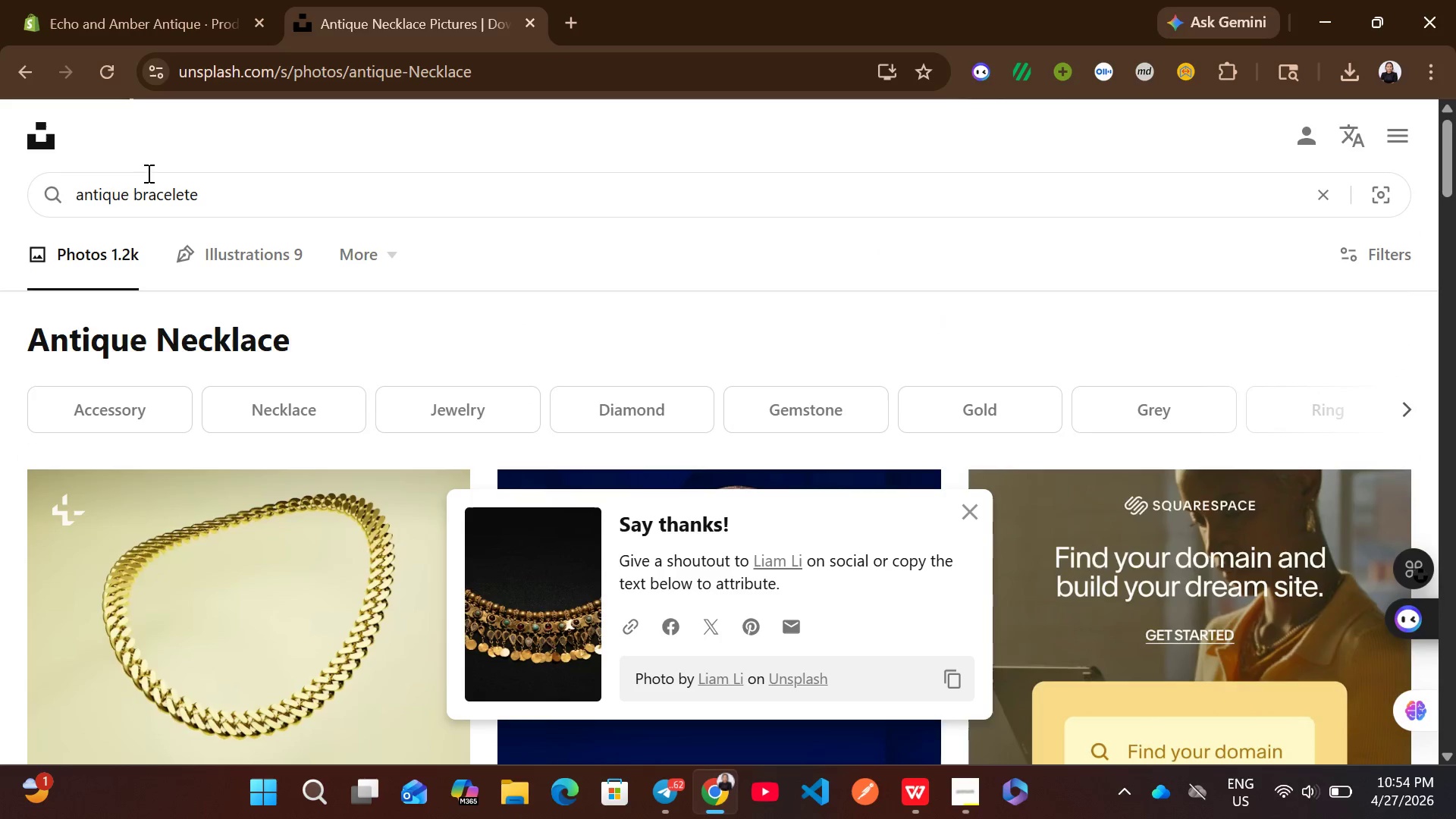 
key(Enter)
 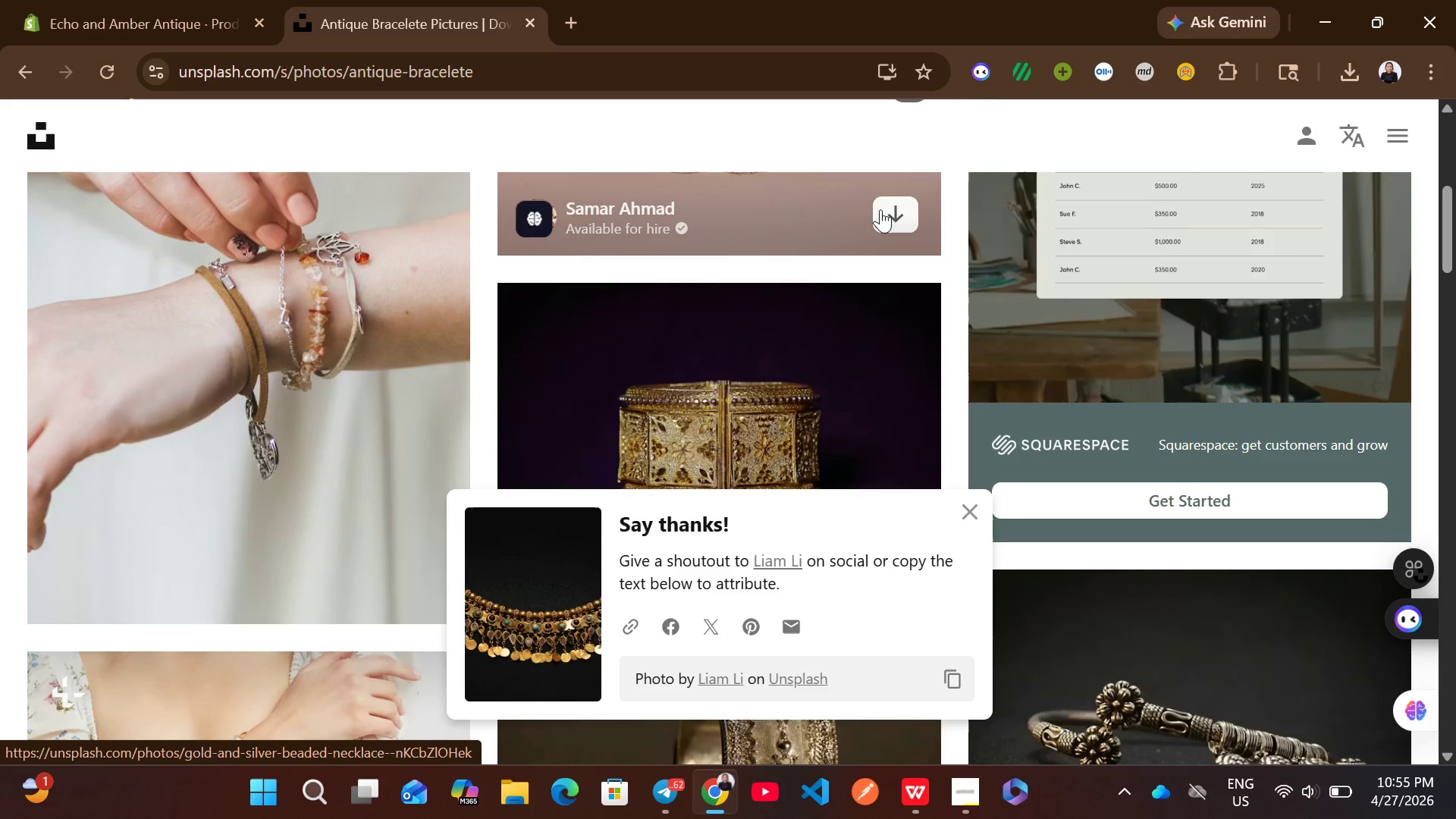 
left_click([899, 220])
 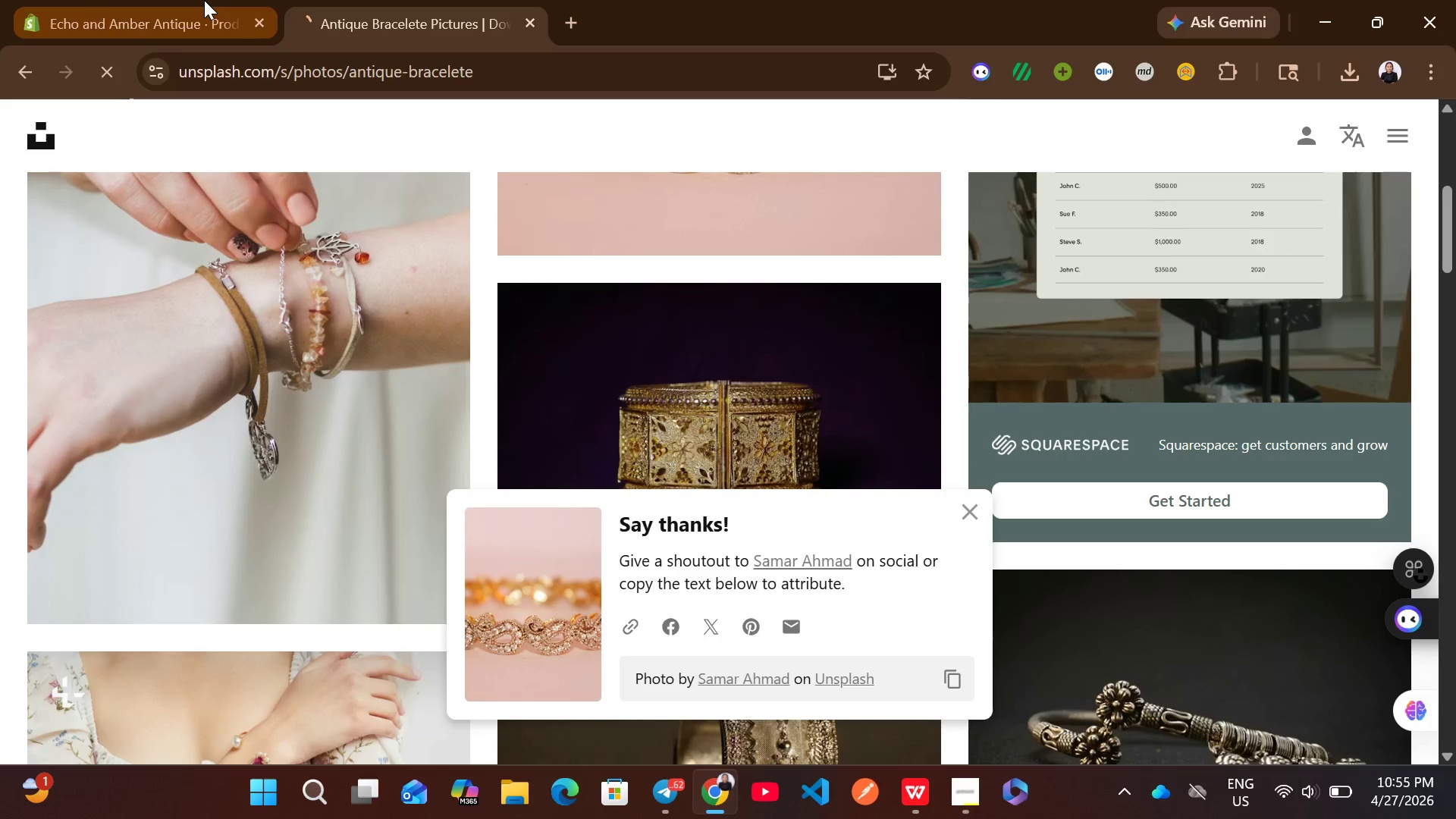 
left_click([204, 0])
 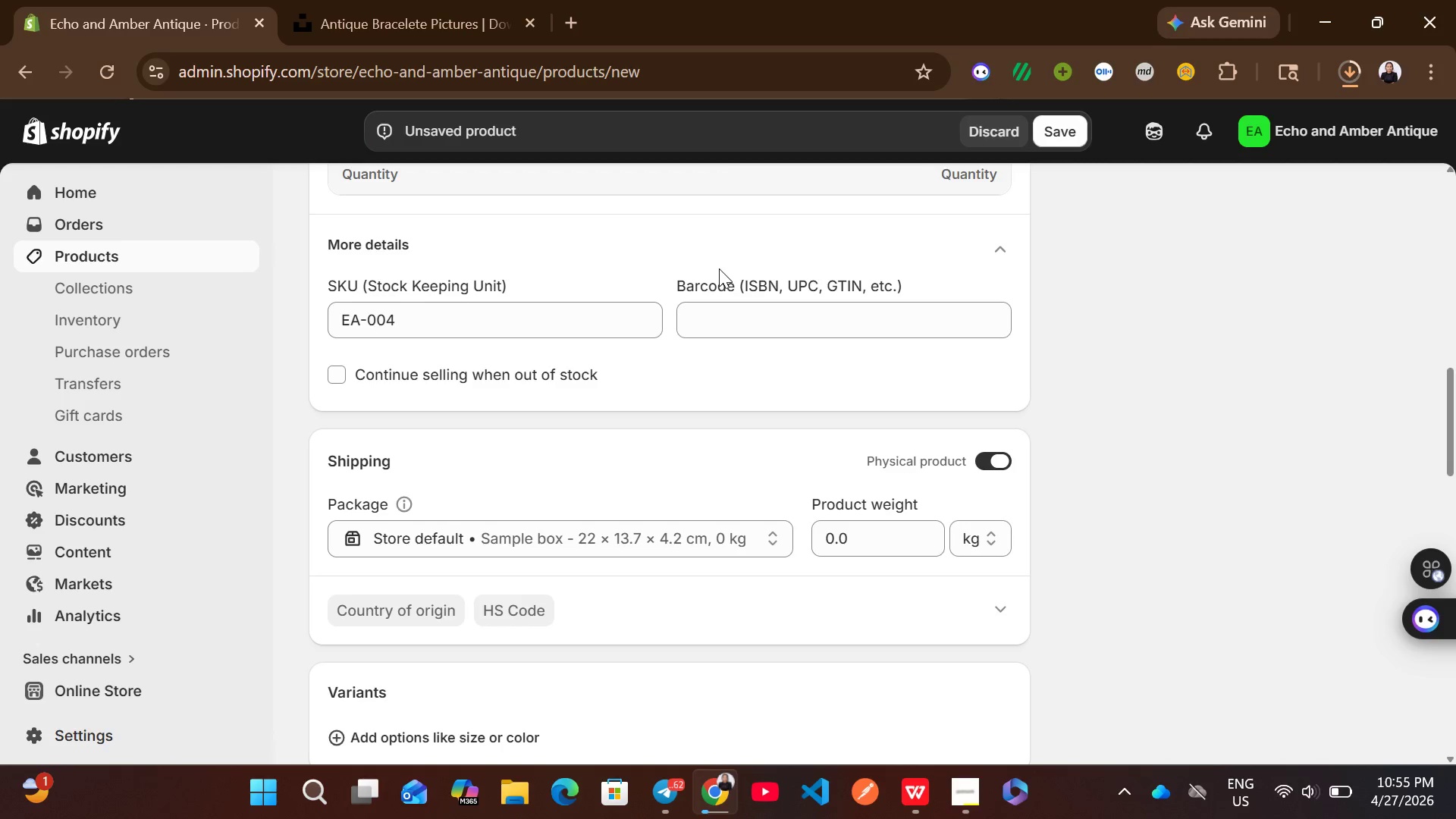 
left_click([1360, 85])
 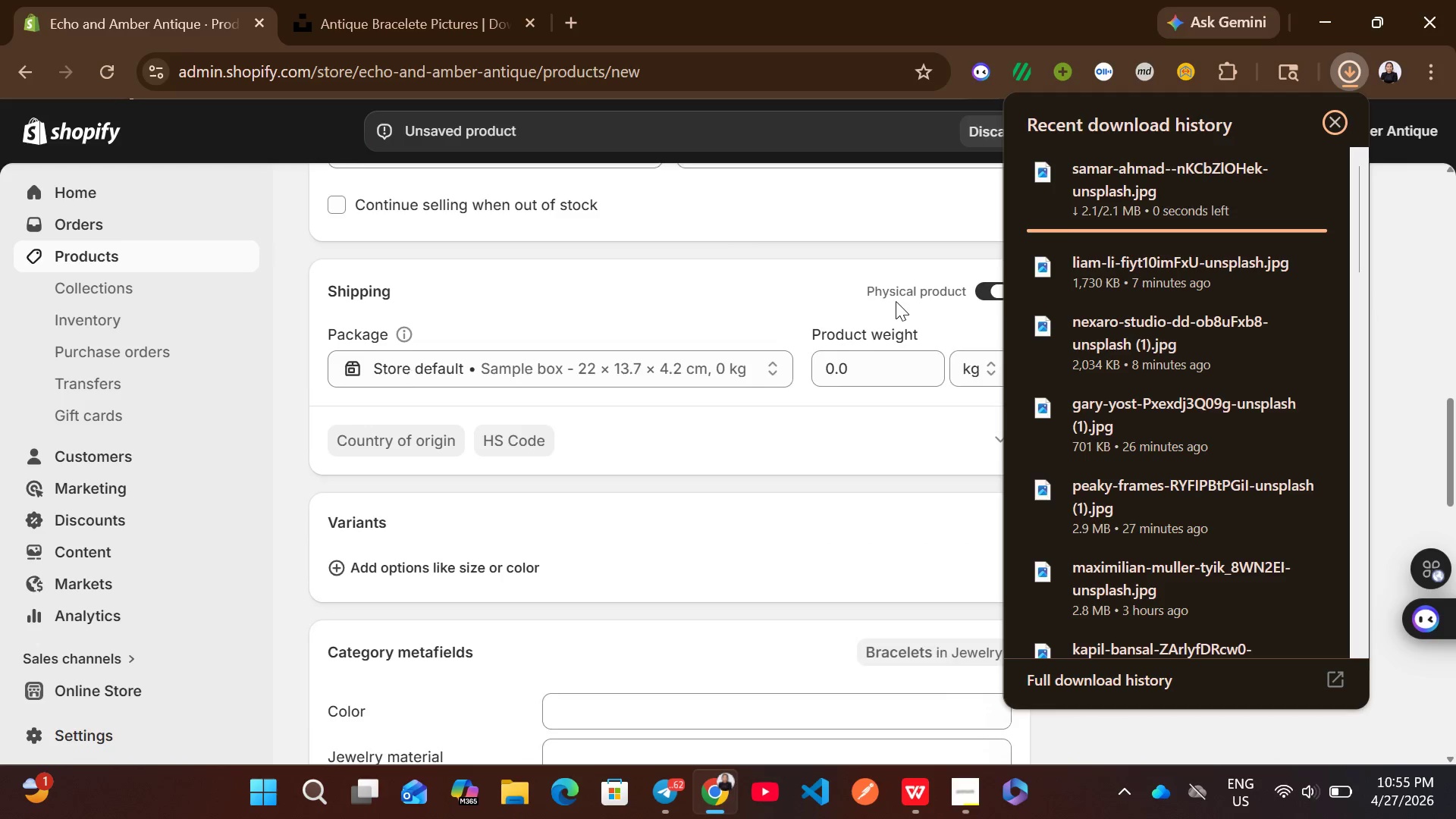 
scroll: coordinate [1018, 300], scroll_direction: up, amount: 5.0
 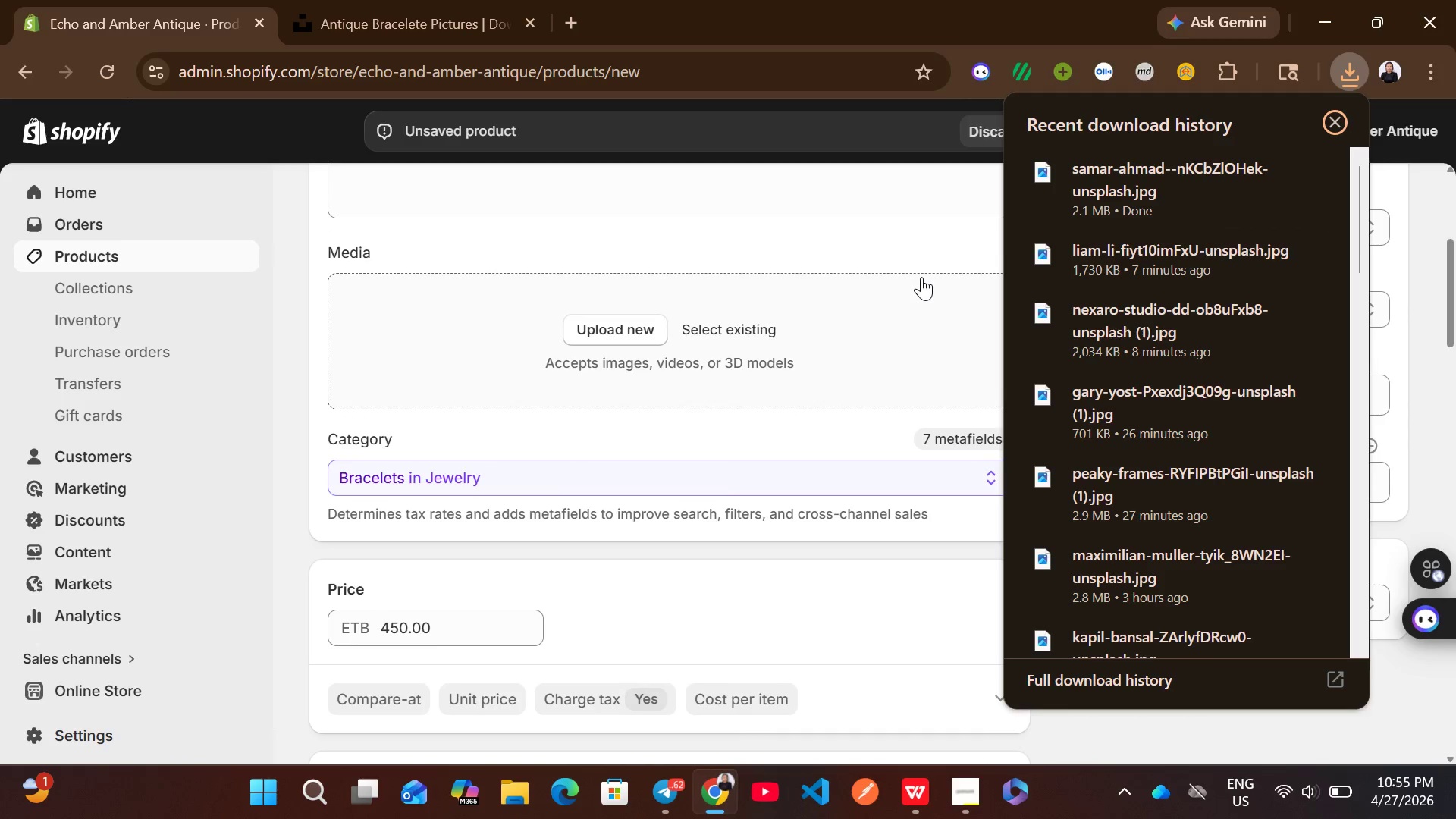 
left_click_drag(start_coordinate=[1180, 170], to_coordinate=[824, 328])
 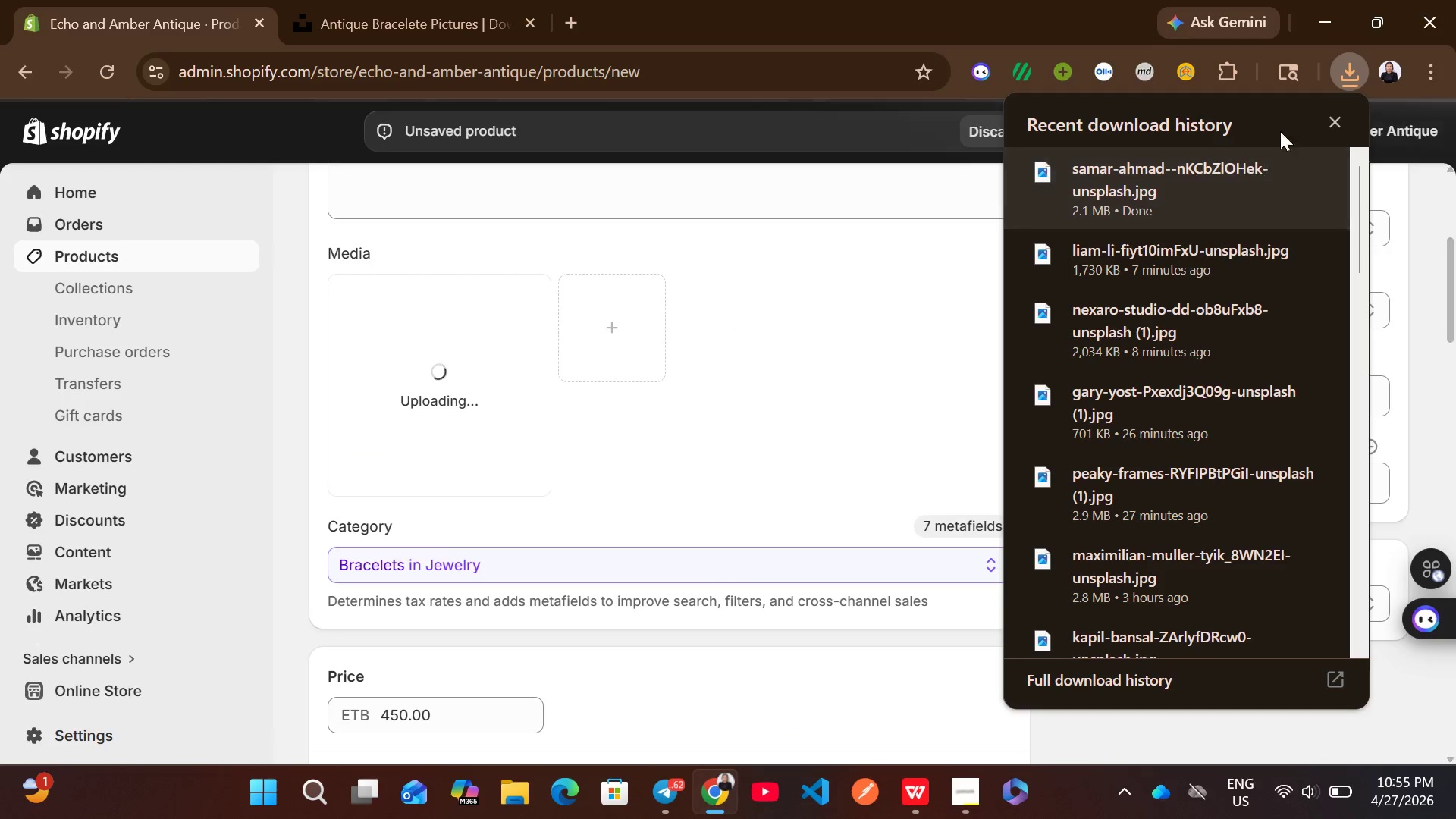 
left_click([1325, 123])
 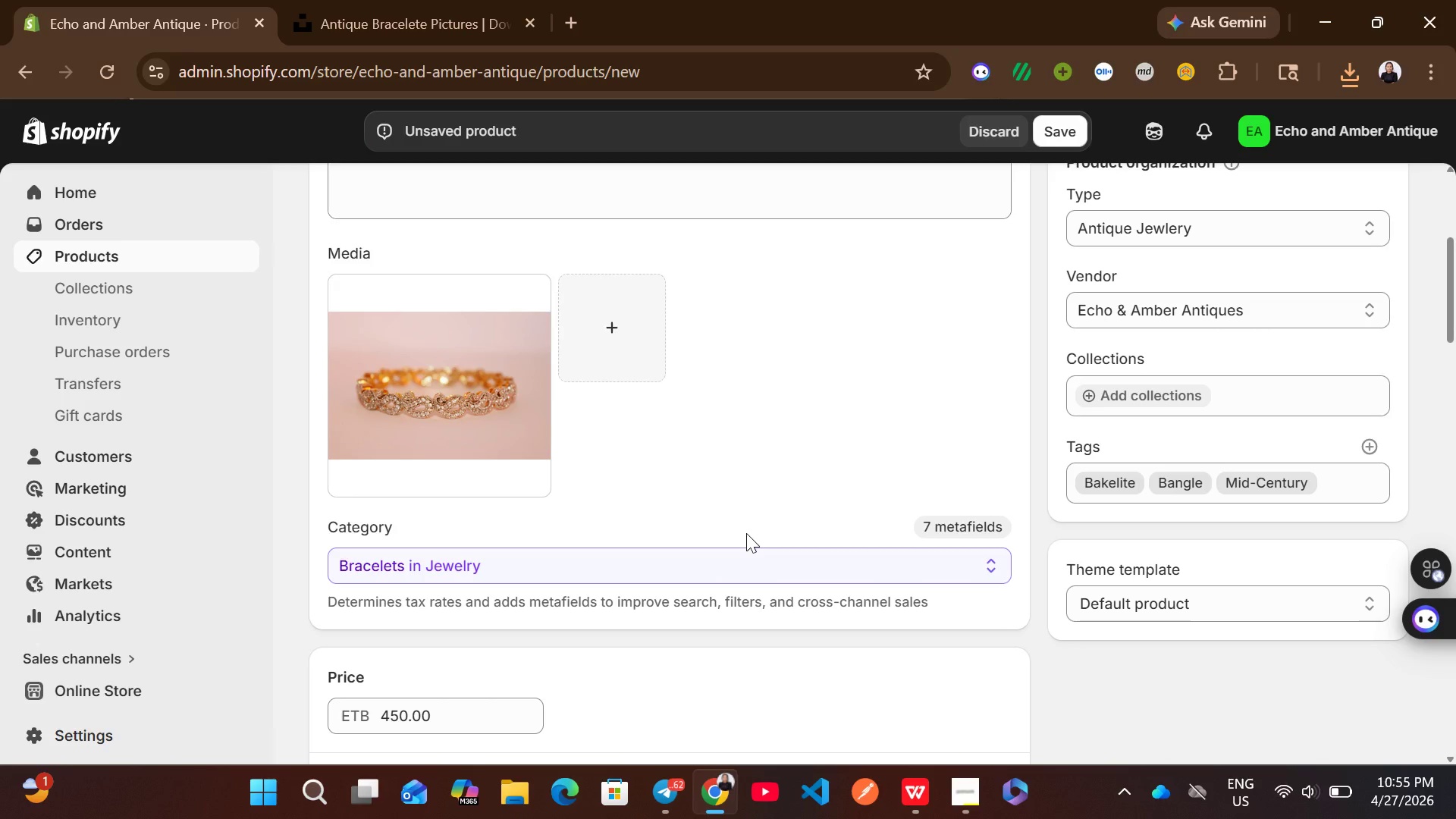 
wait(20.2)
 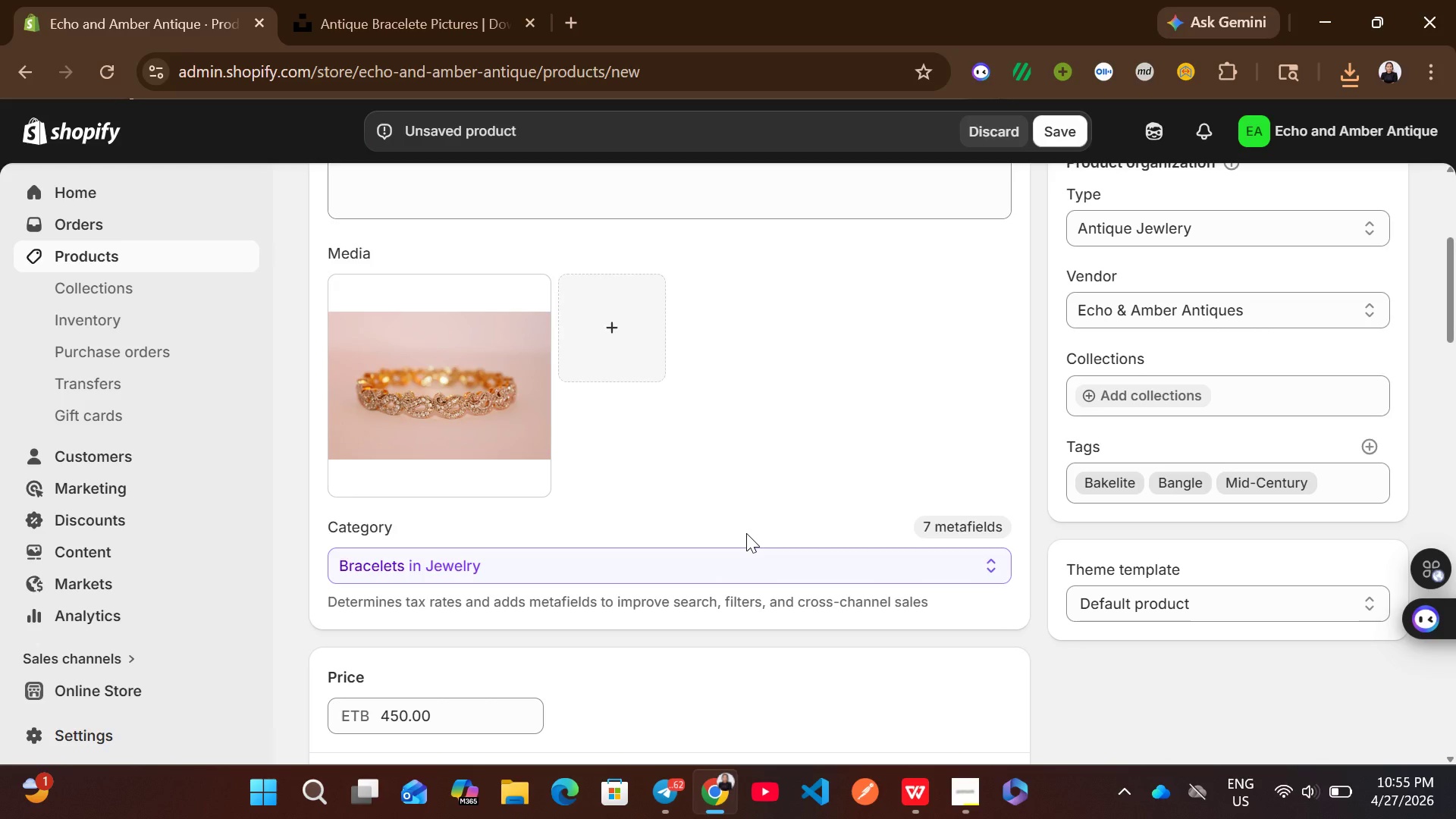 
left_click([402, 381])
 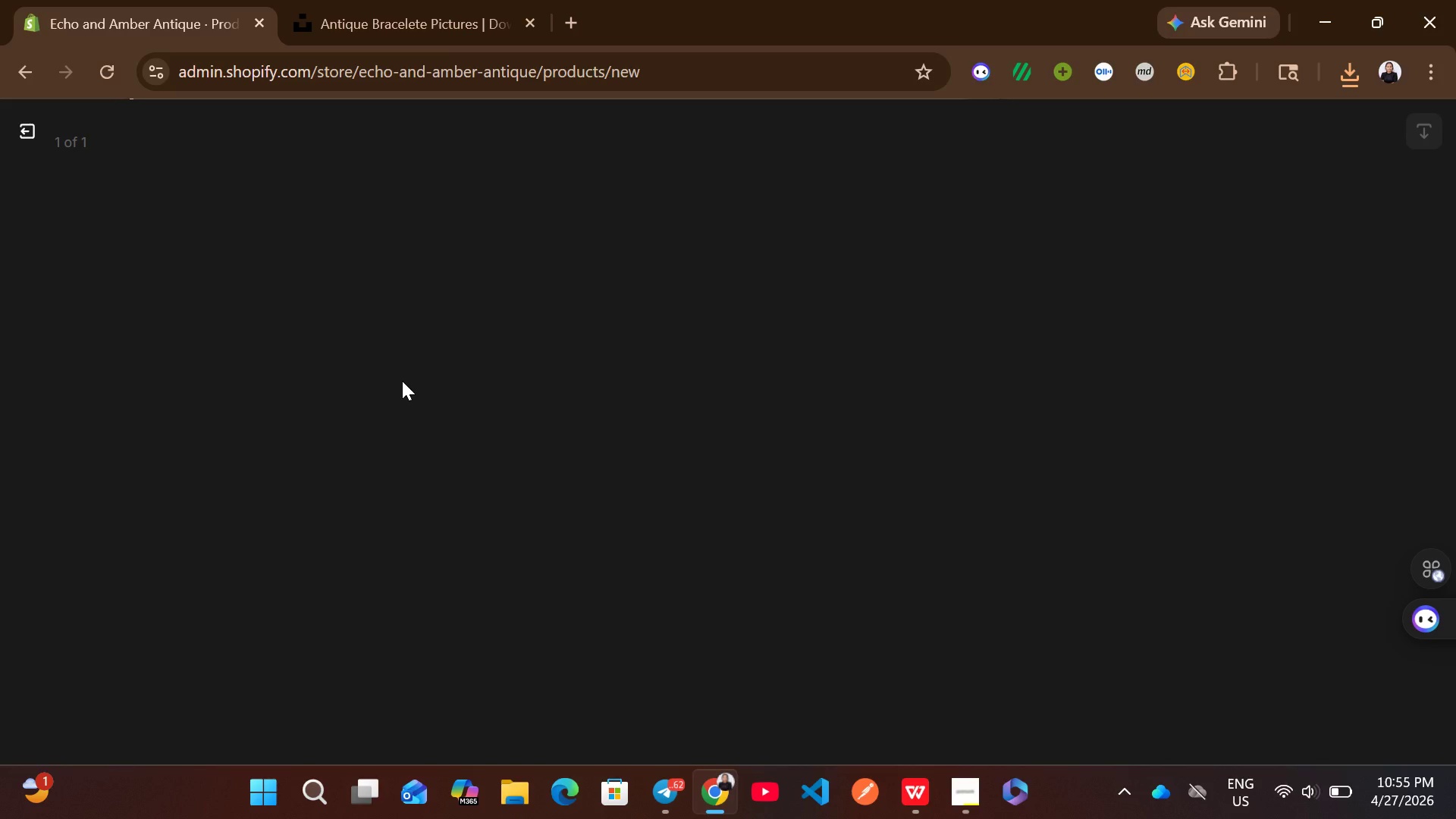 
wait(7.81)
 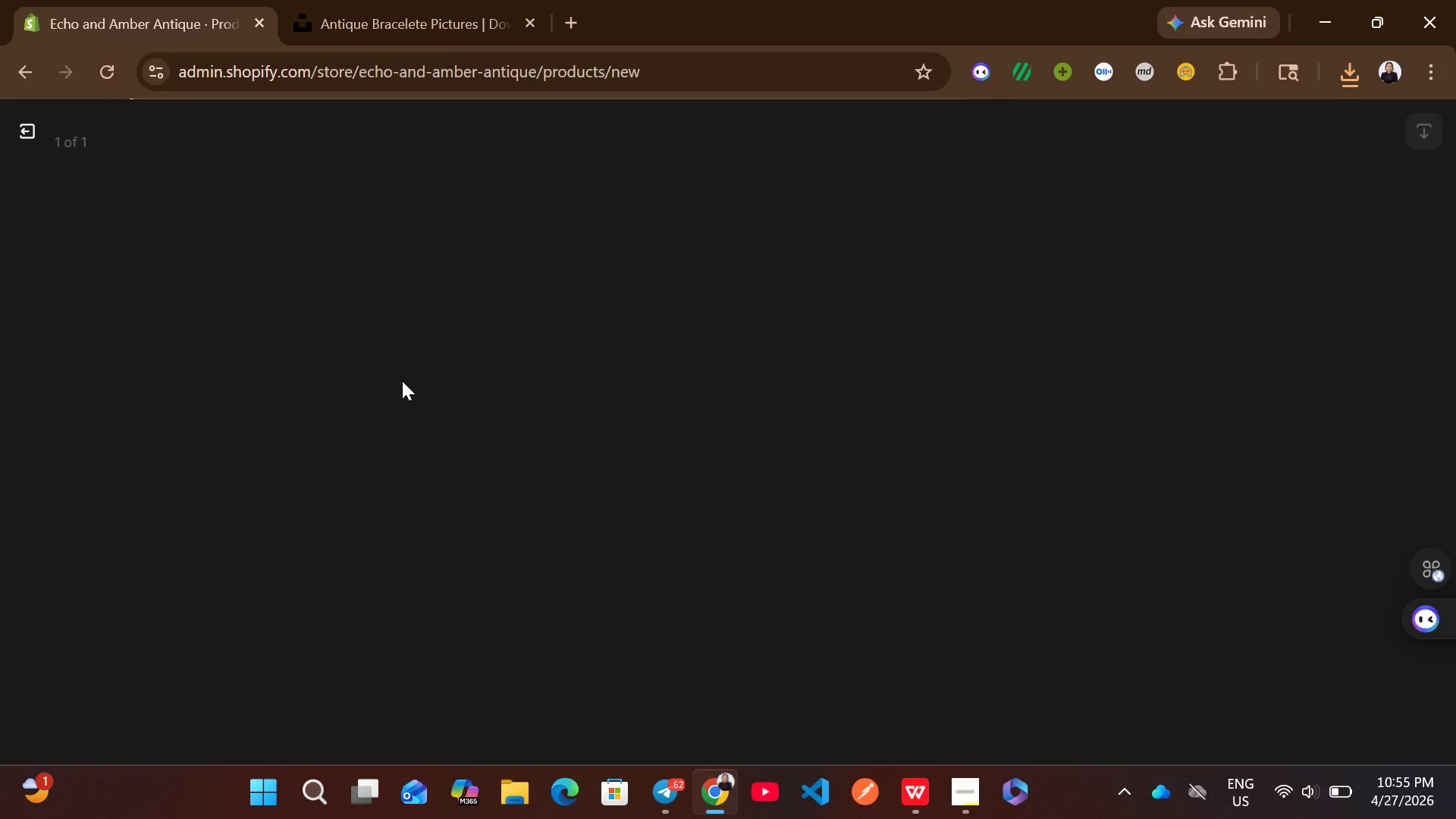 
left_click([36, 121])
 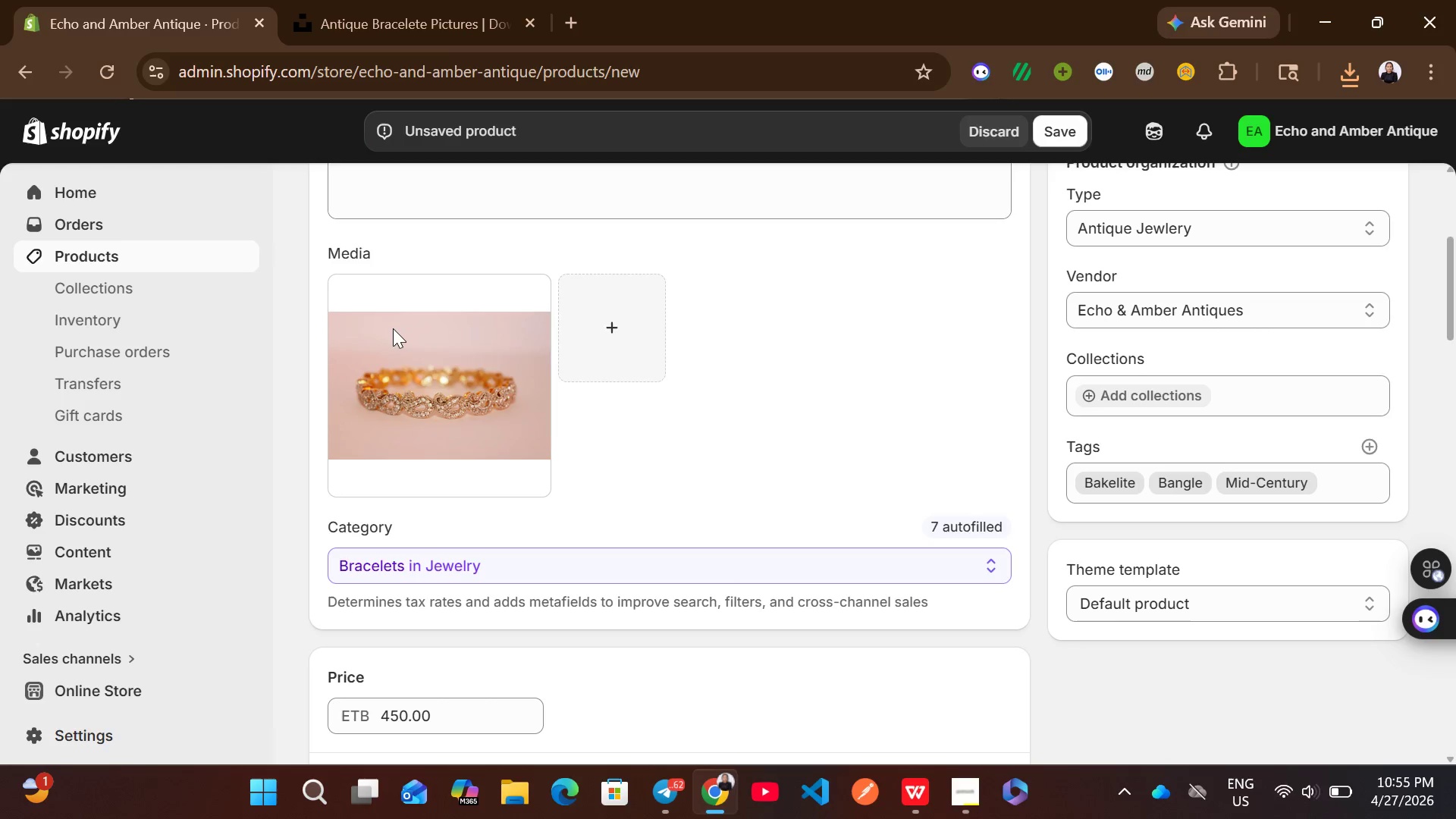 
left_click([393, 328])
 